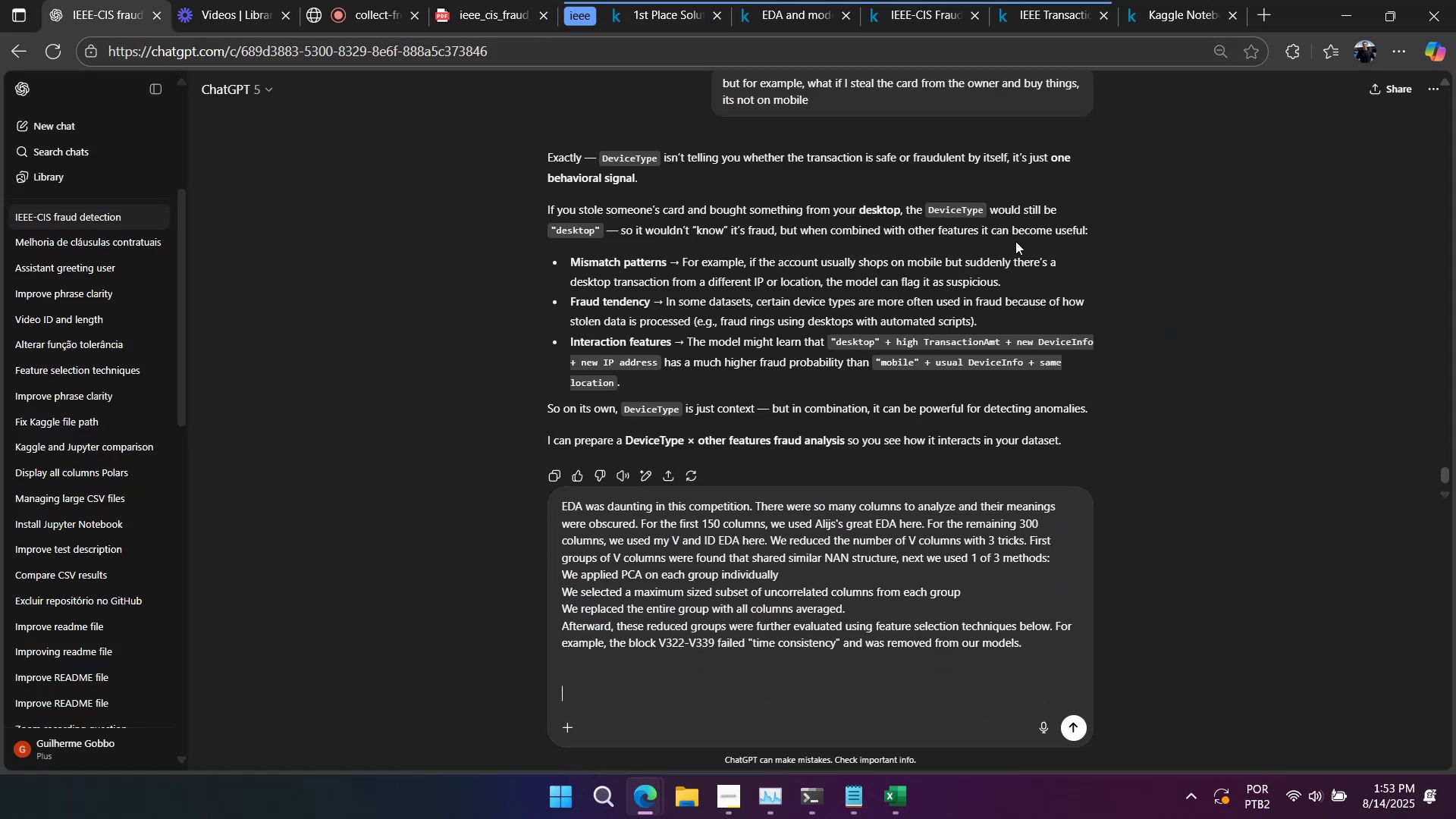 
key(Shift+Enter)
 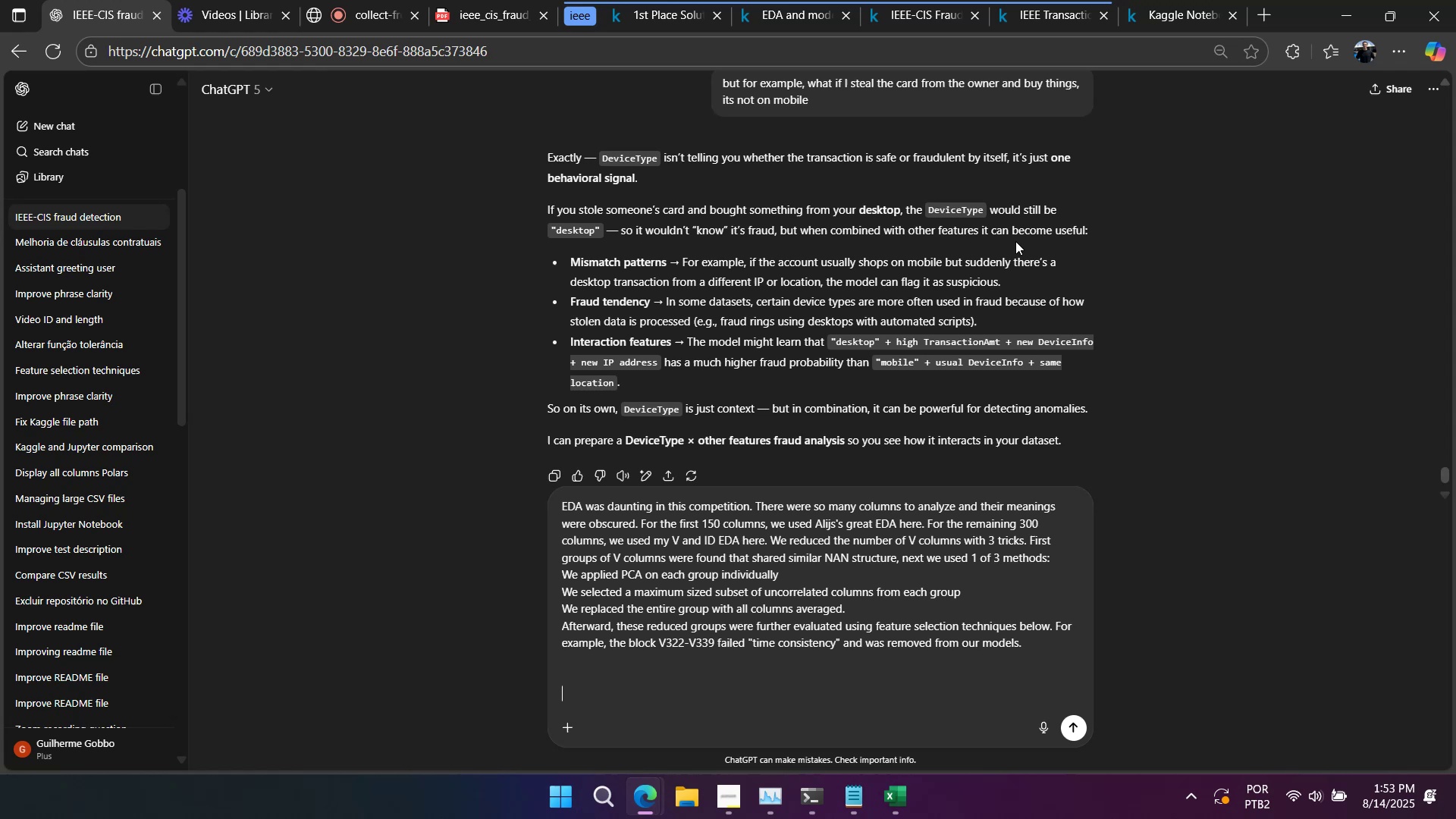 
key(Shift+Enter)
 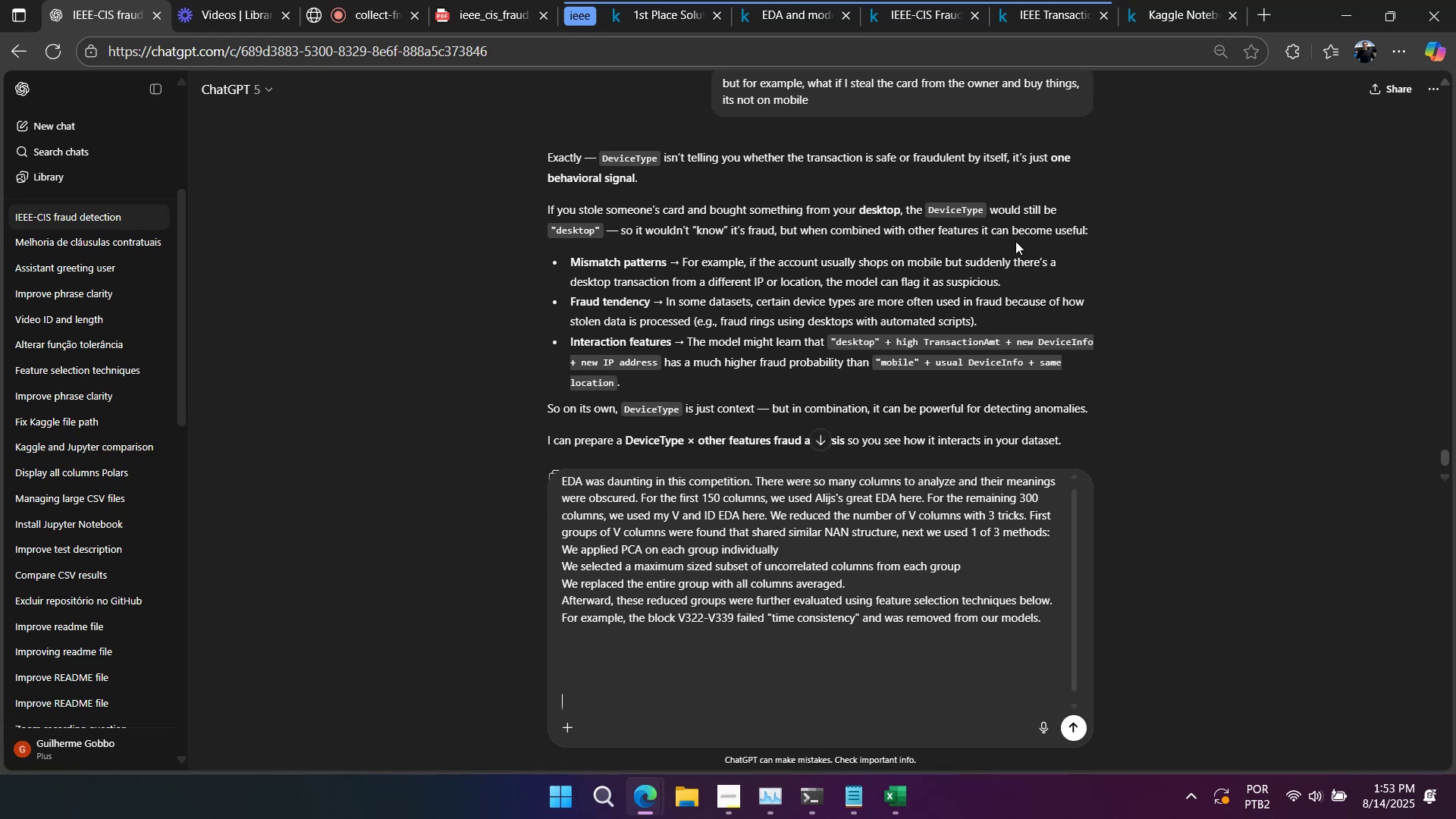 
type(I want to do it n V columns)
 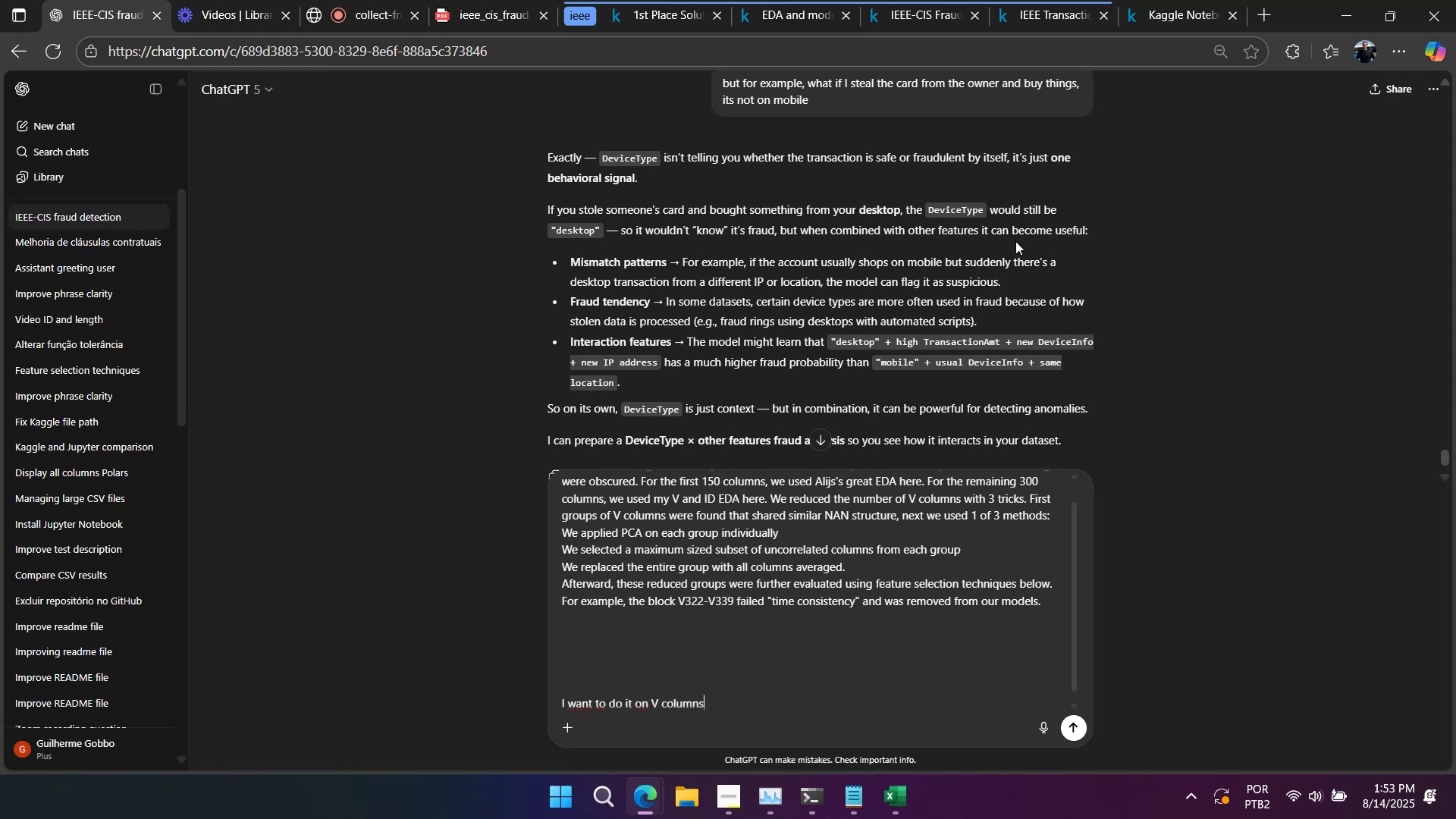 
 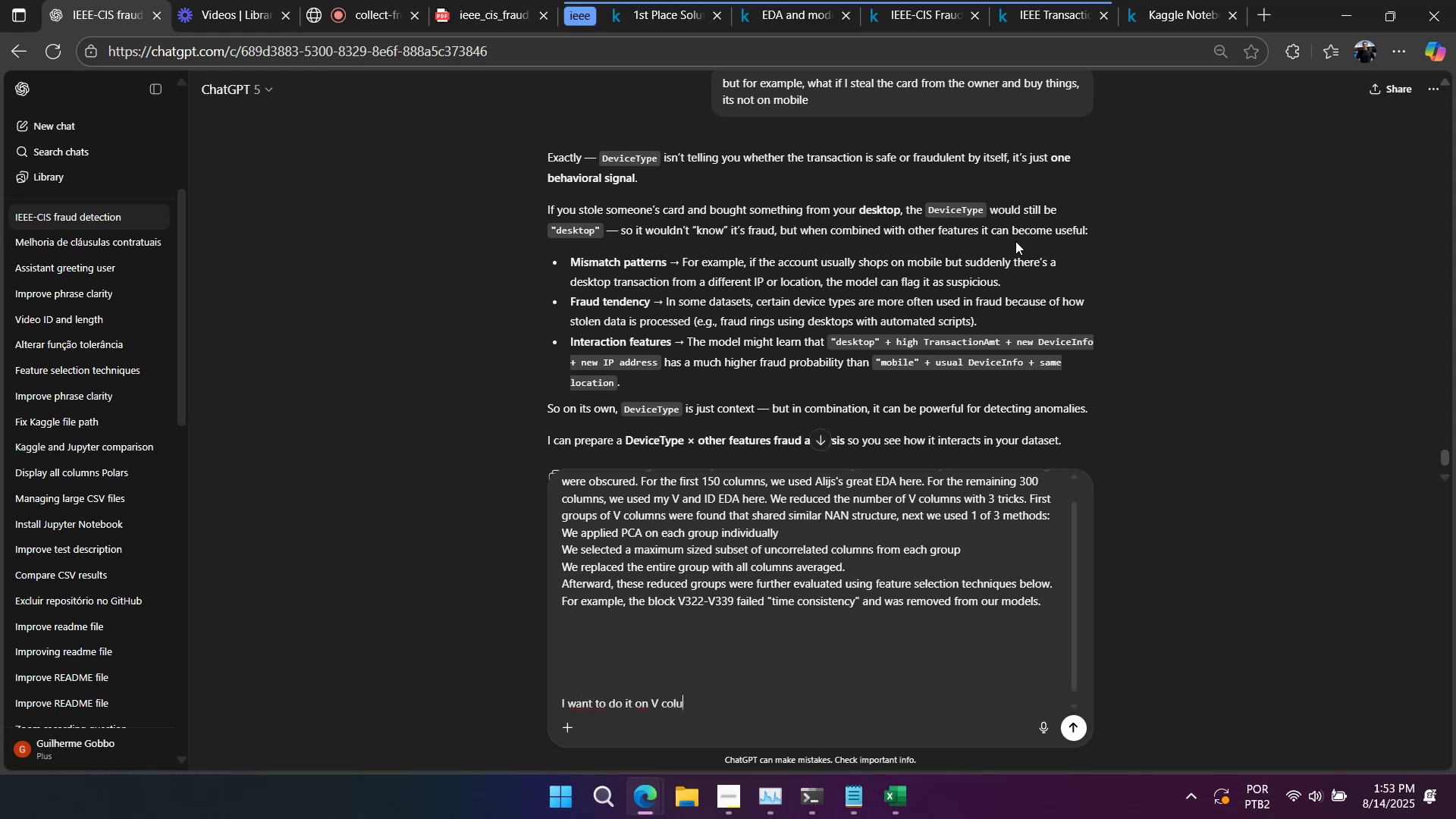 
key(Enter)
 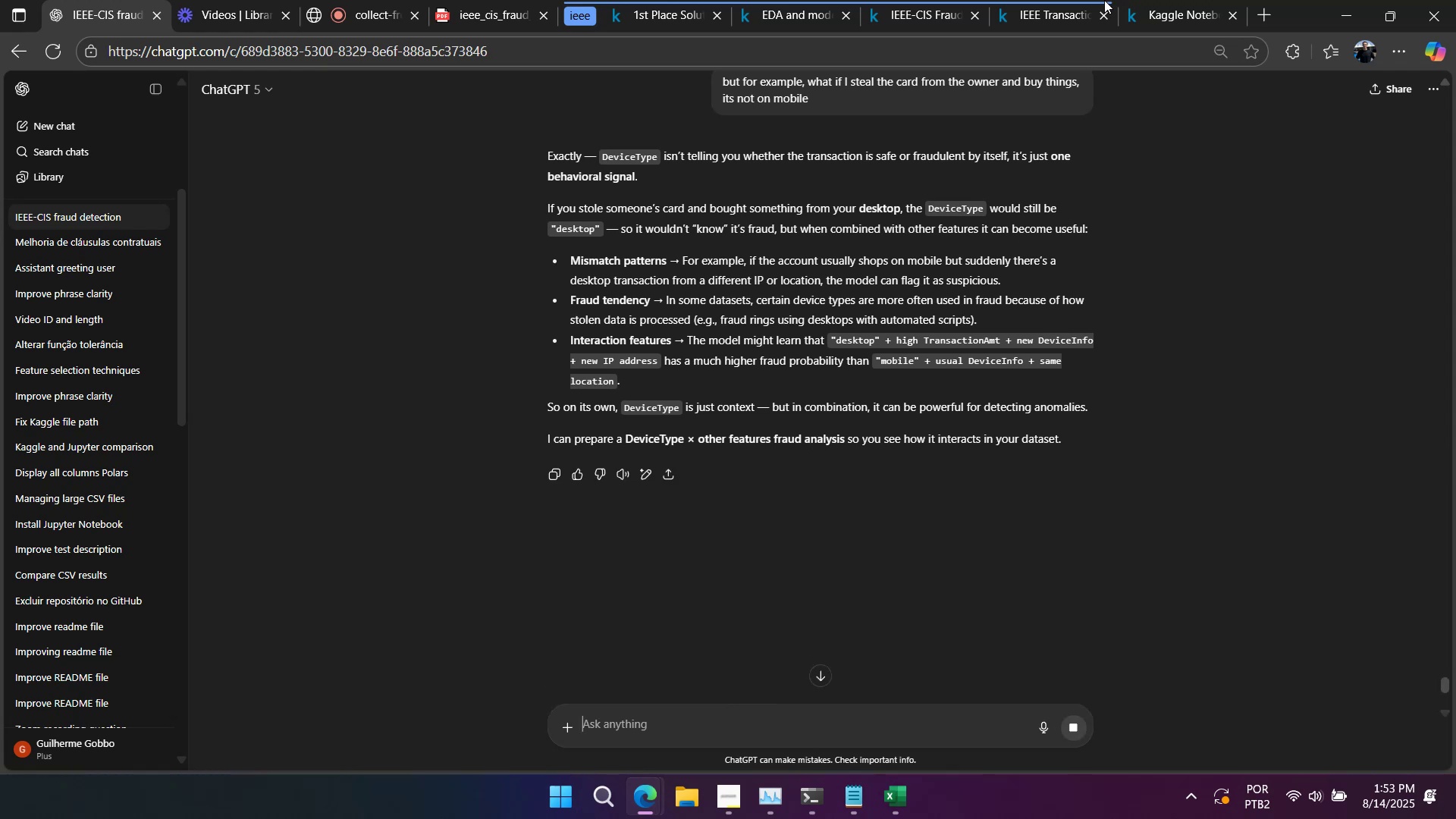 
left_click([1160, 8])
 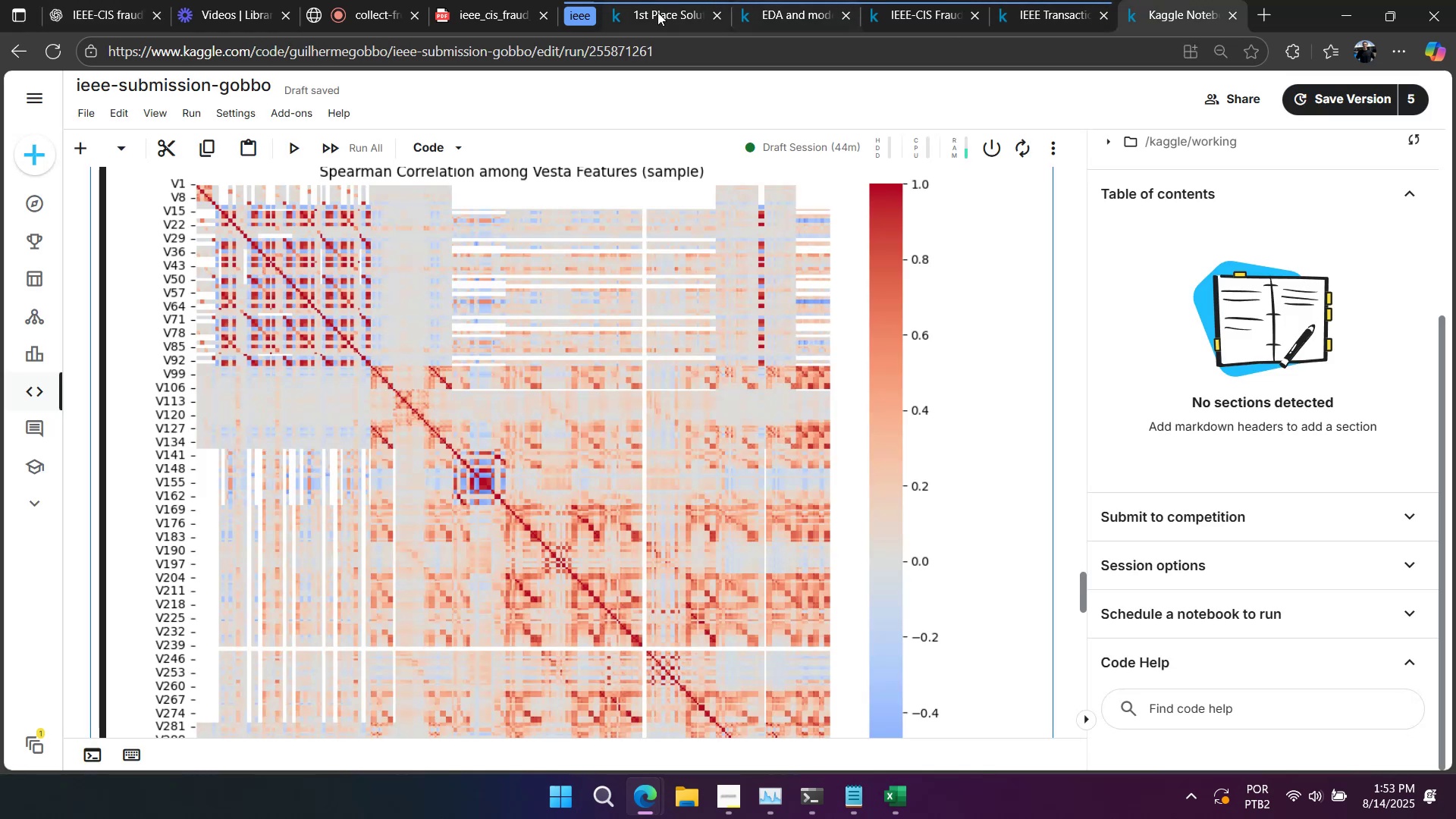 
scroll: coordinate [510, 356], scroll_direction: down, amount: 45.0
 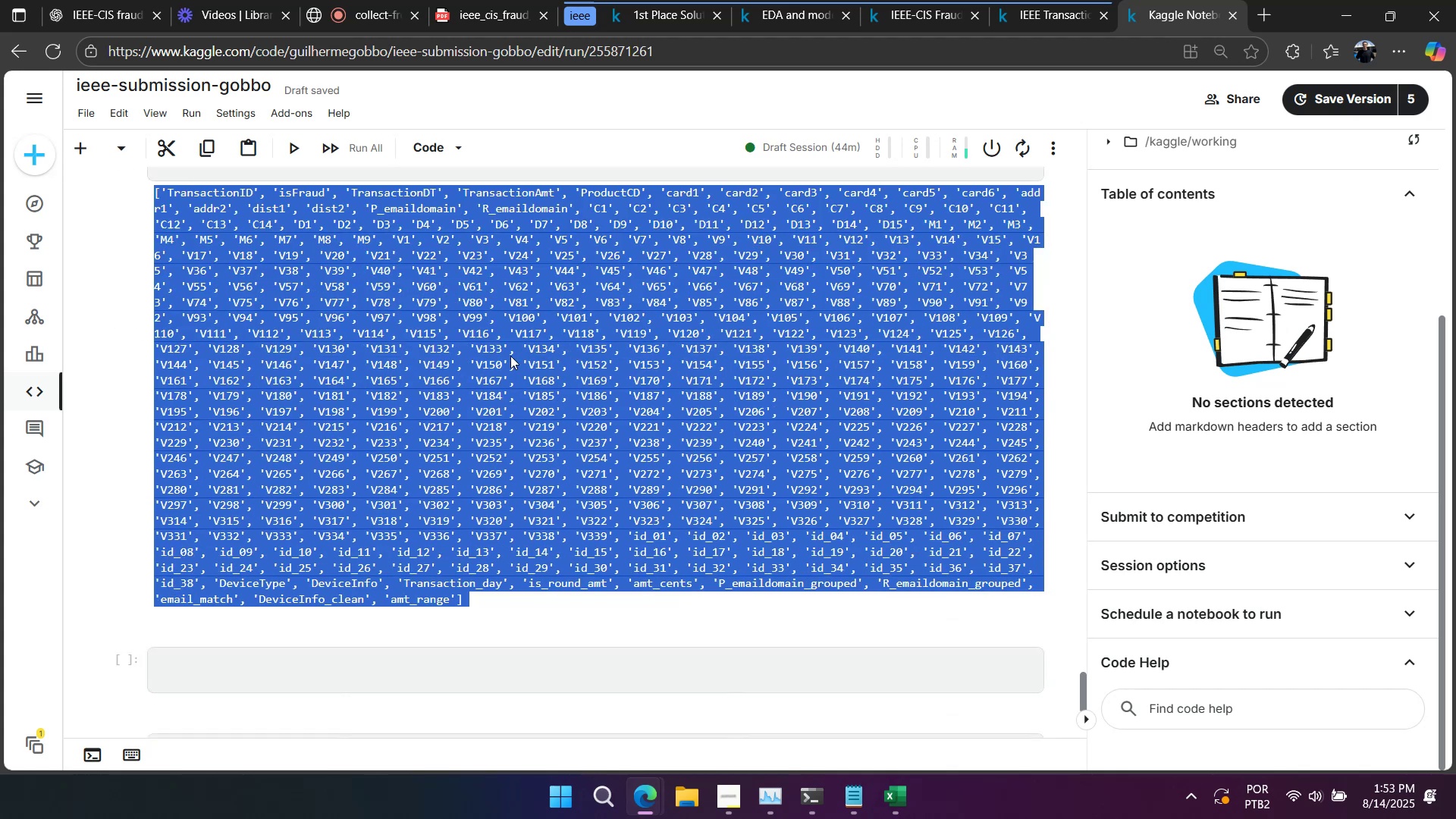 
left_click([506, 356])
 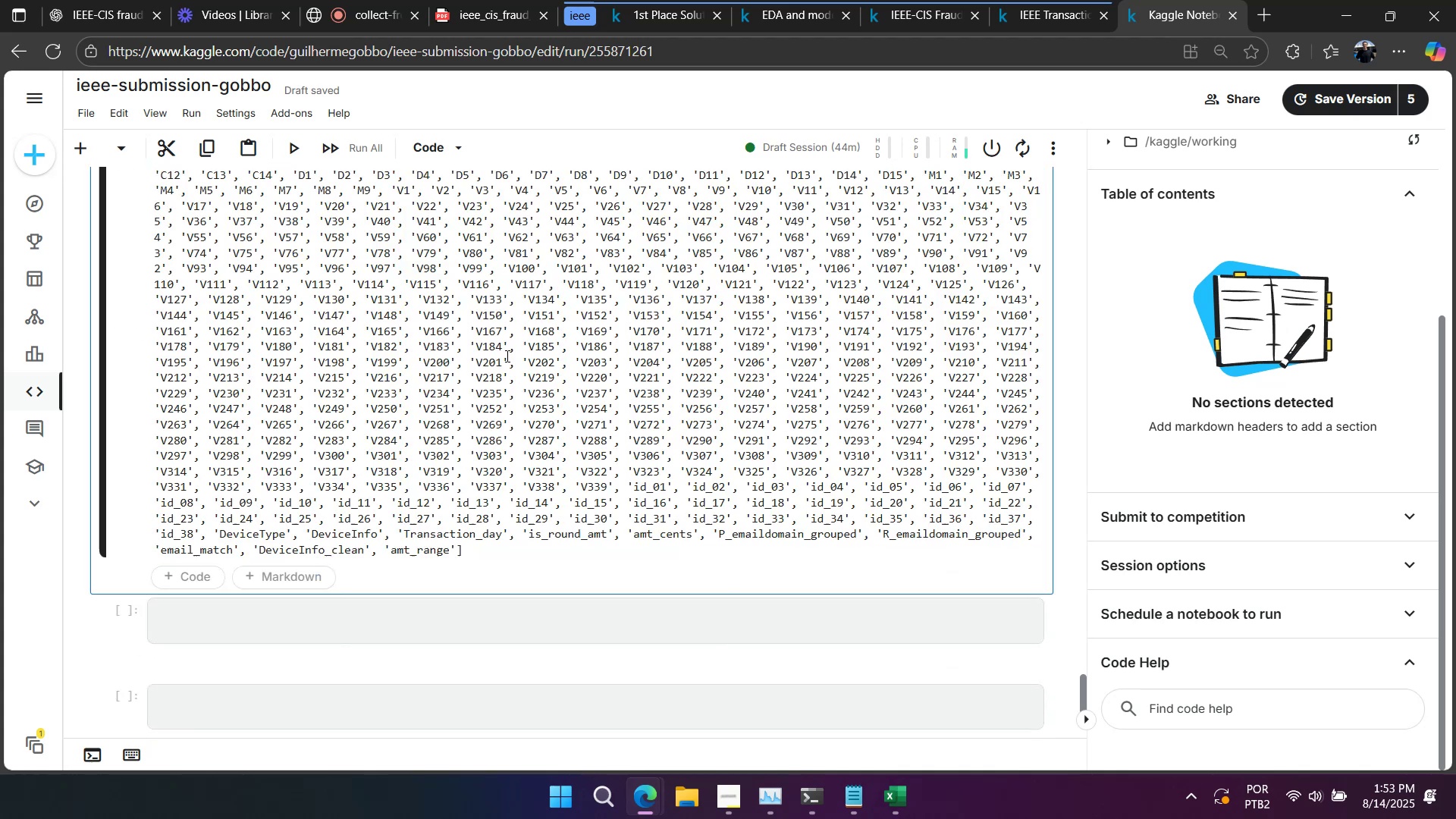 
scroll: coordinate [455, 370], scroll_direction: none, amount: 0.0
 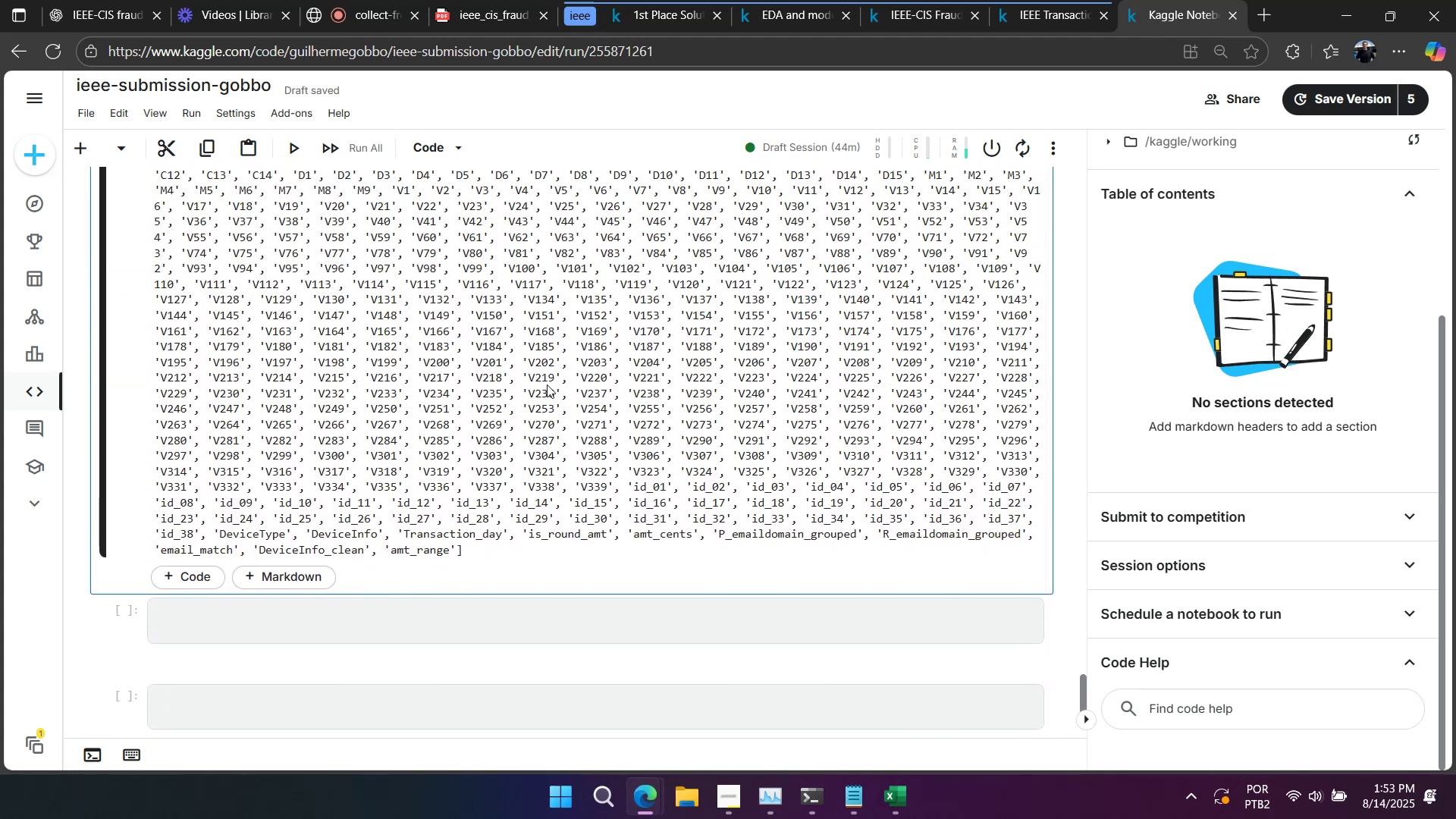 
scroll: coordinate [547, 384], scroll_direction: up, amount: 1.0
 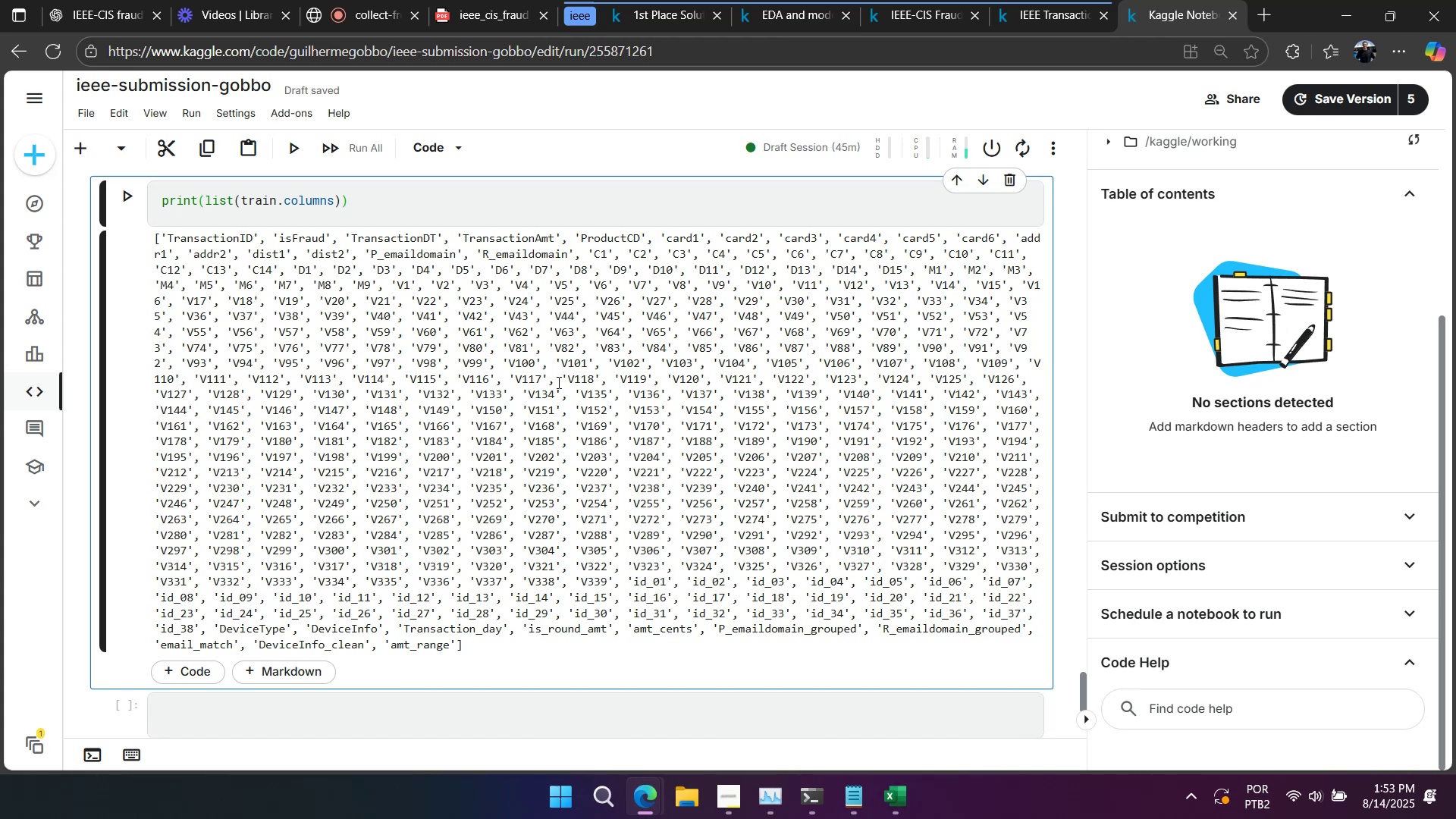 
wait(15.12)
 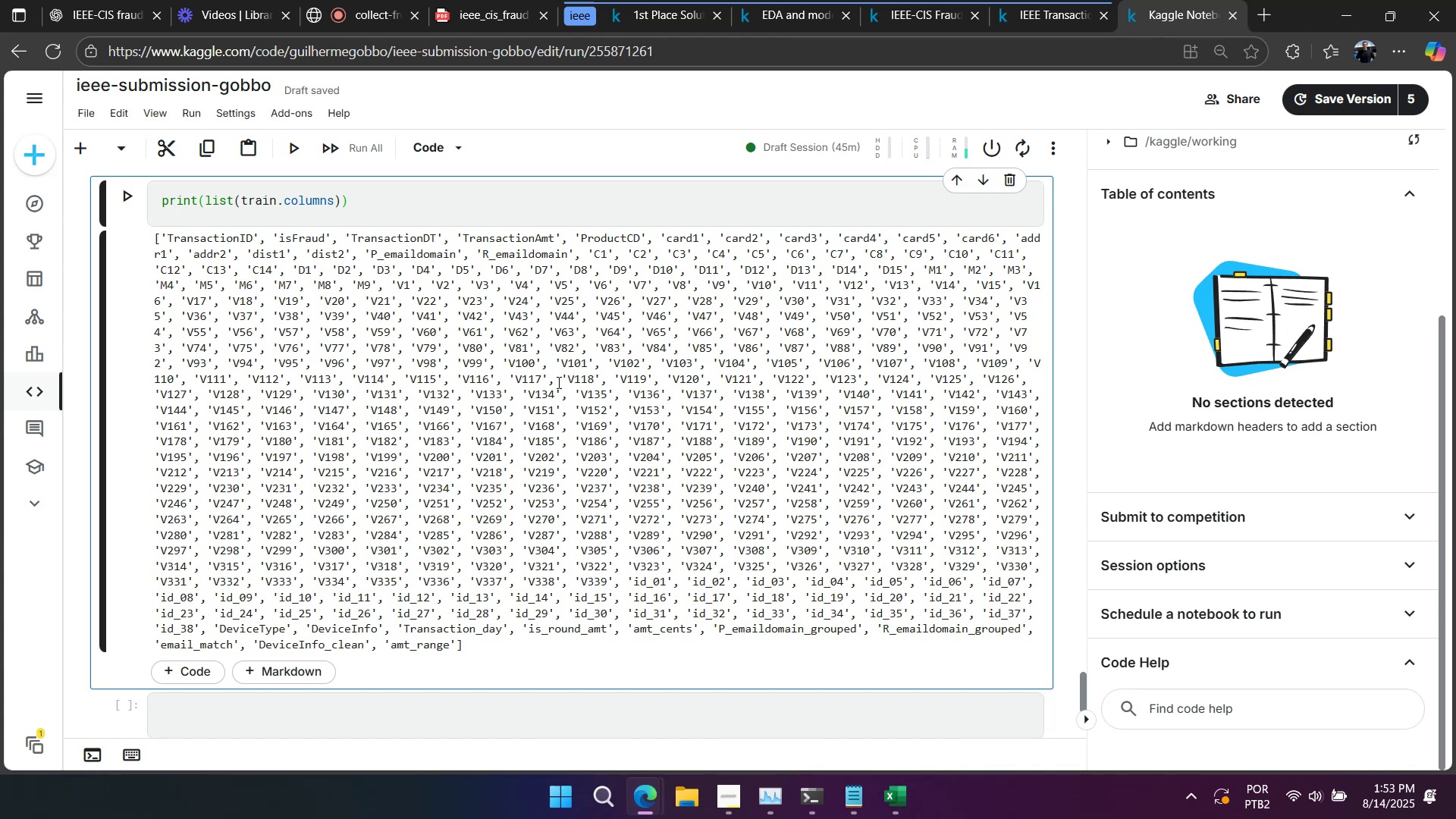 
left_click([112, 15])
 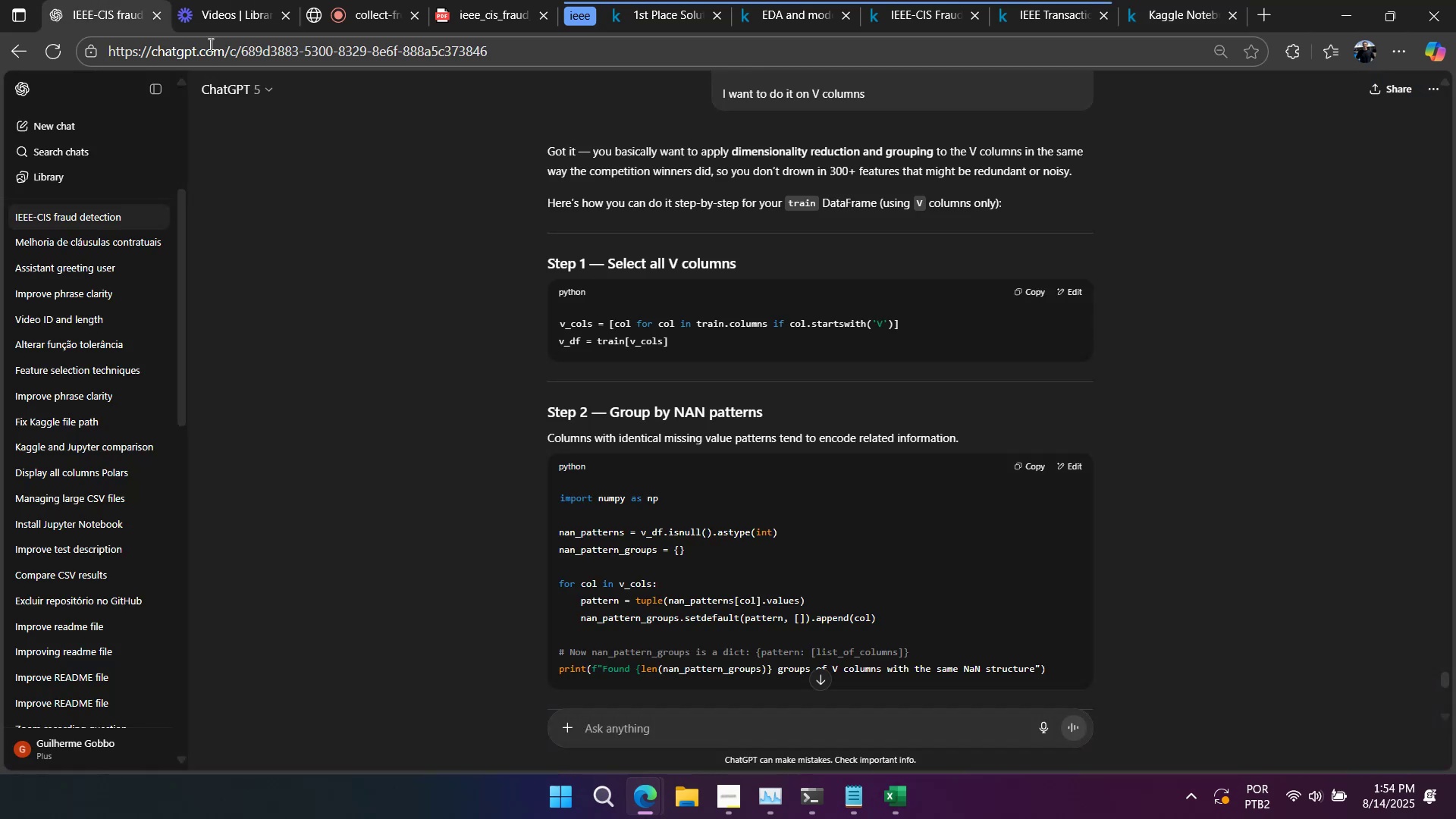 
right_click([808, 262])
 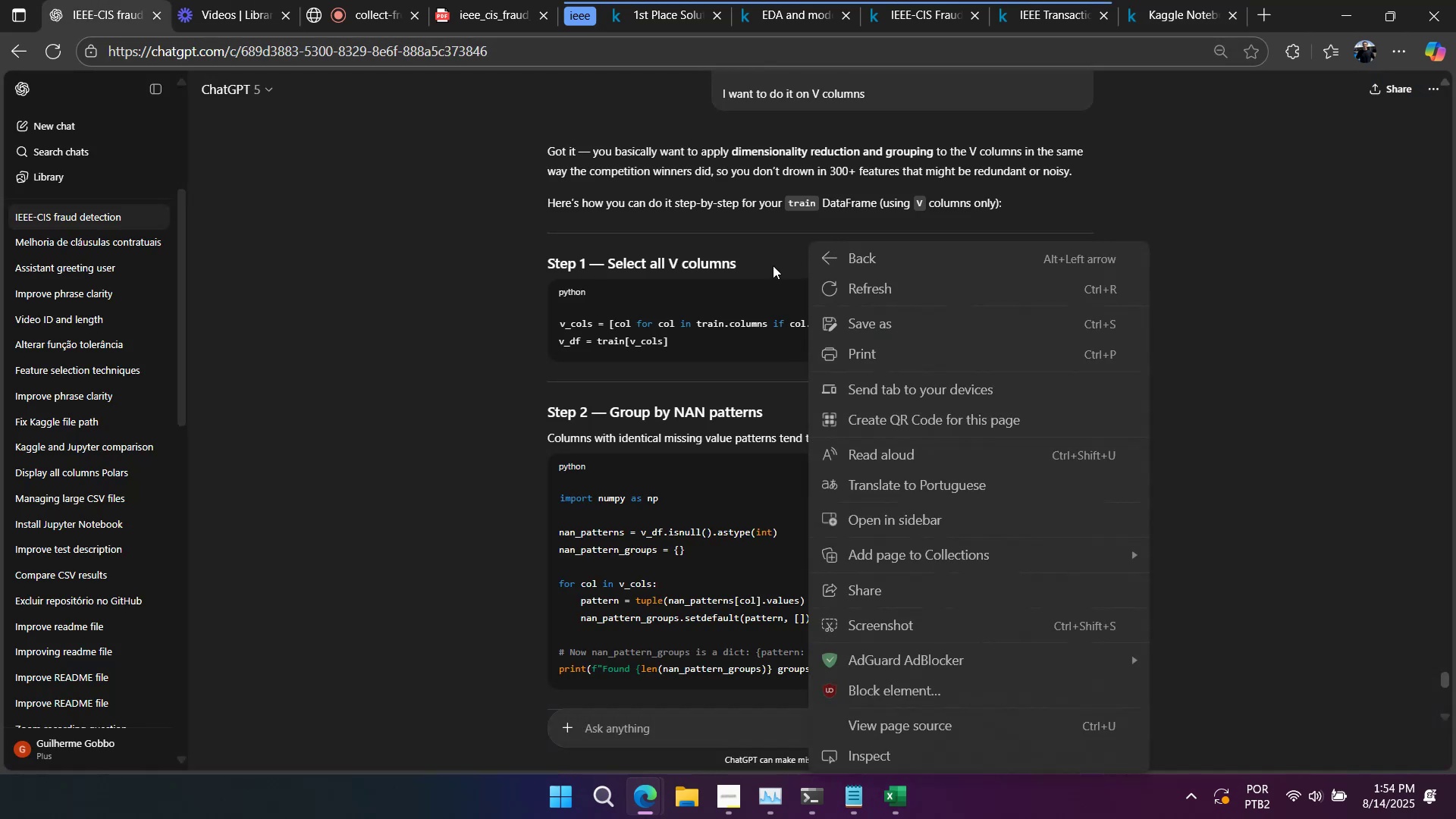 
left_click([767, 265])
 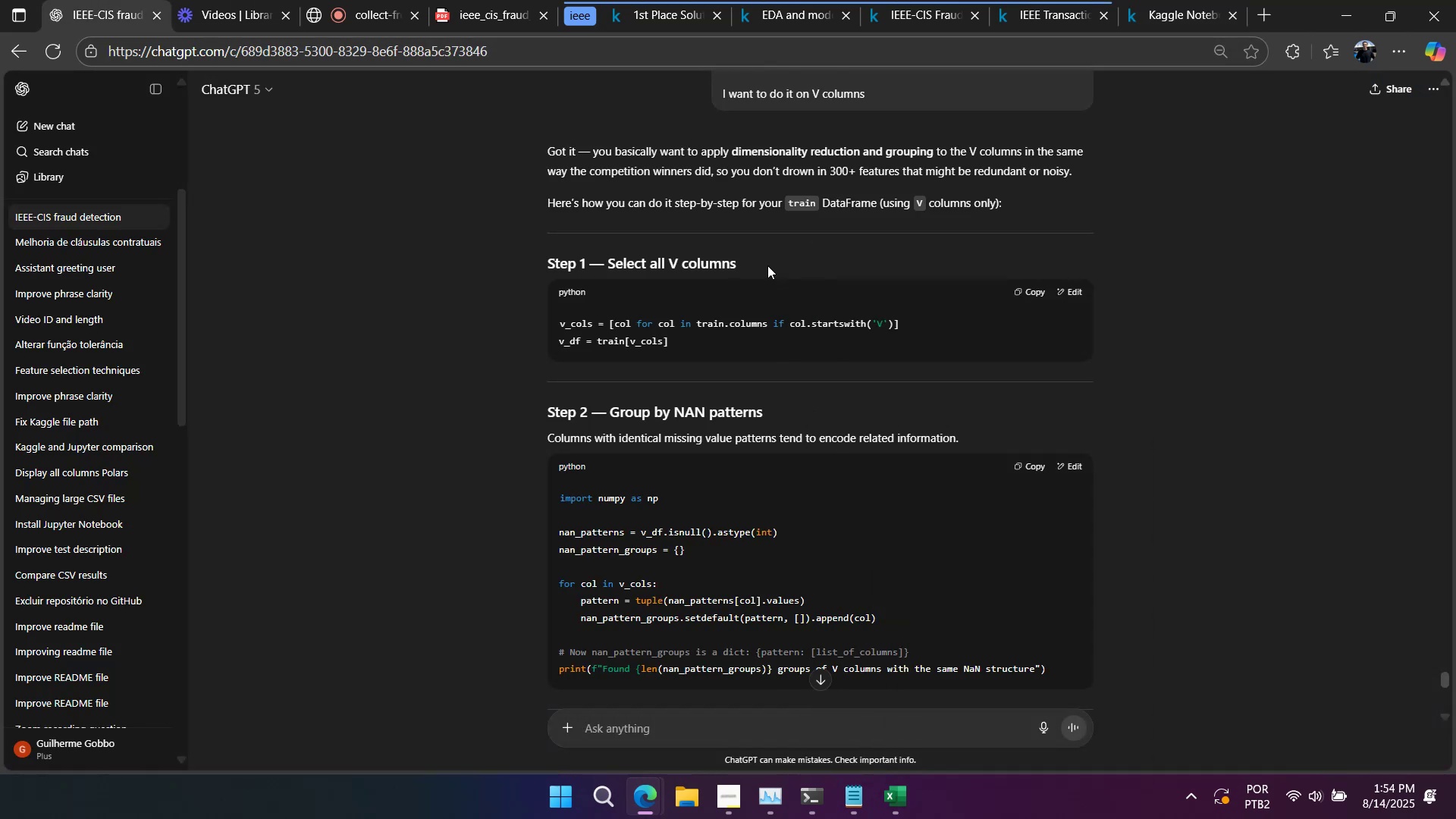 
right_click([767, 265])
 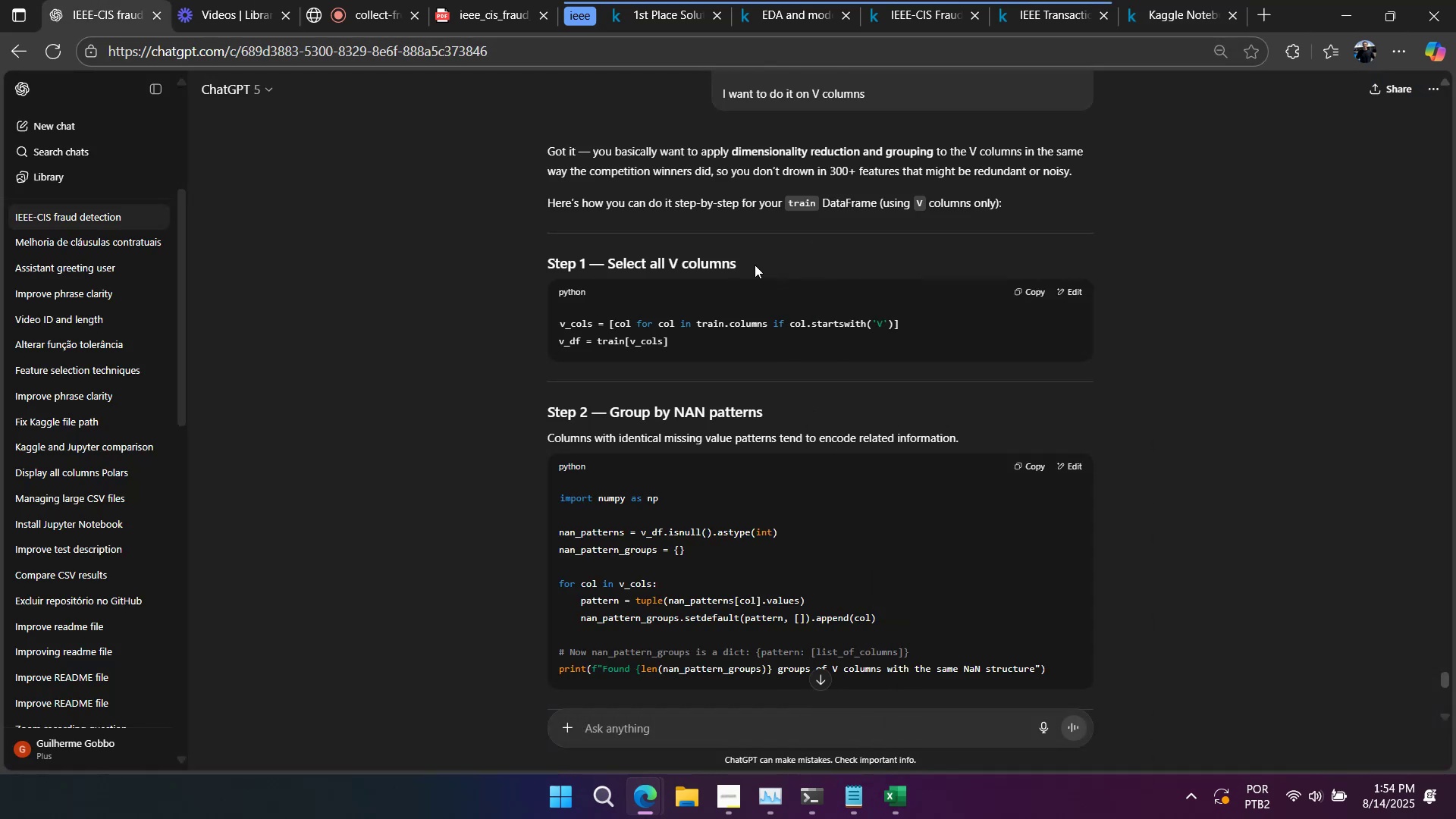 
left_click([673, 244])
 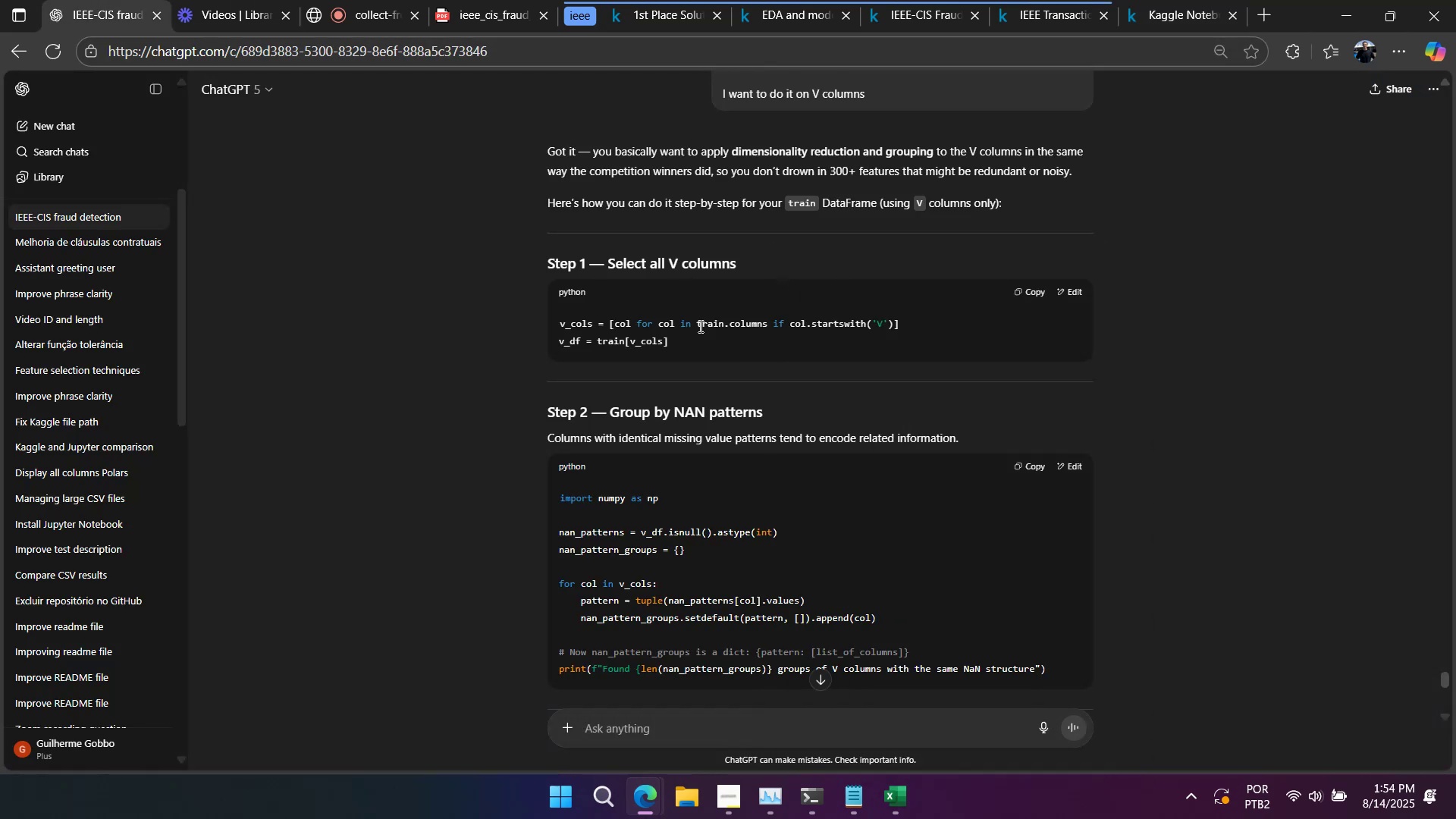 
scroll: coordinate [699, 348], scroll_direction: down, amount: 17.0
 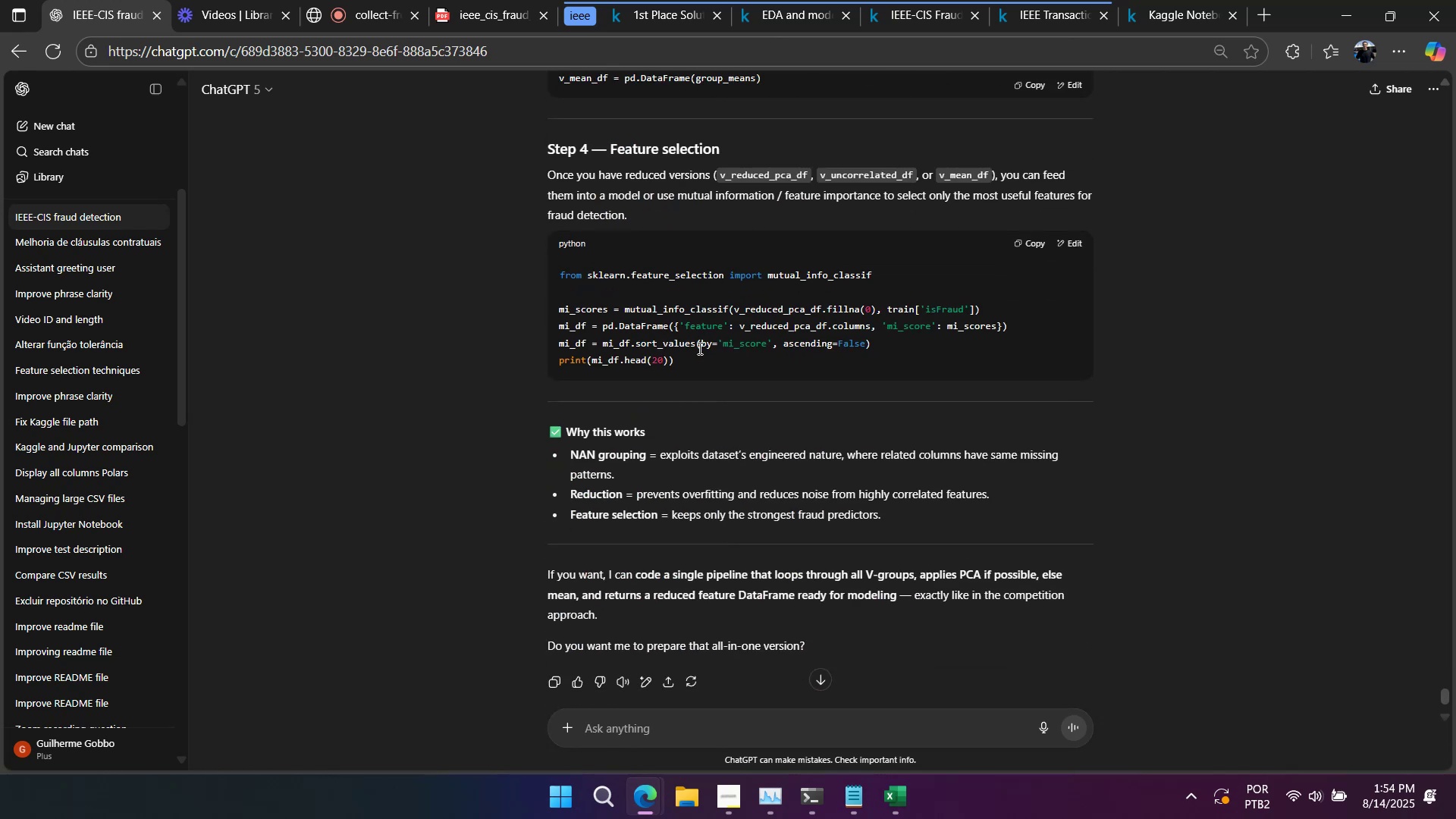 
wait(8.25)
 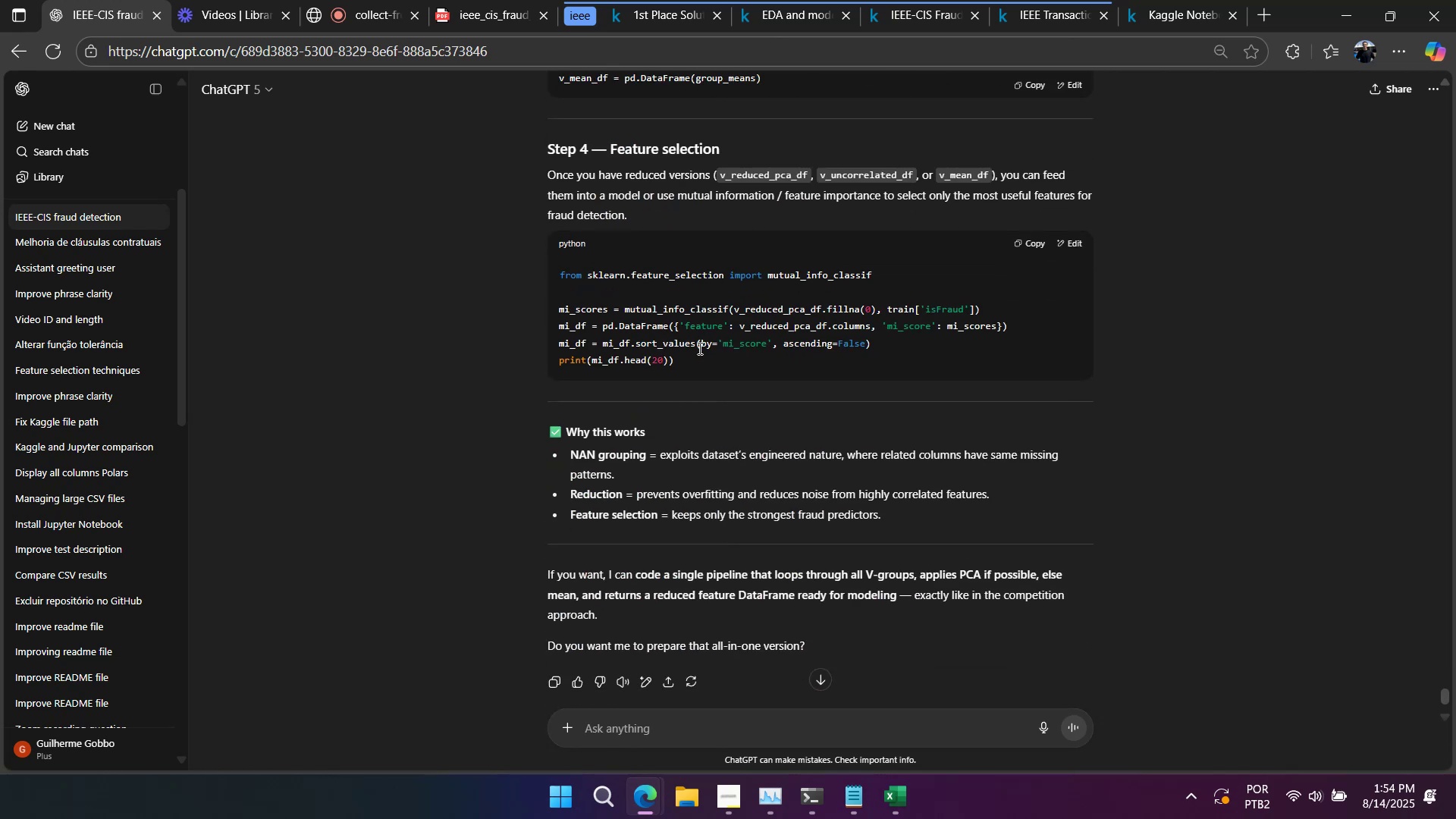 
scroll: coordinate [698, 348], scroll_direction: up, amount: 16.0
 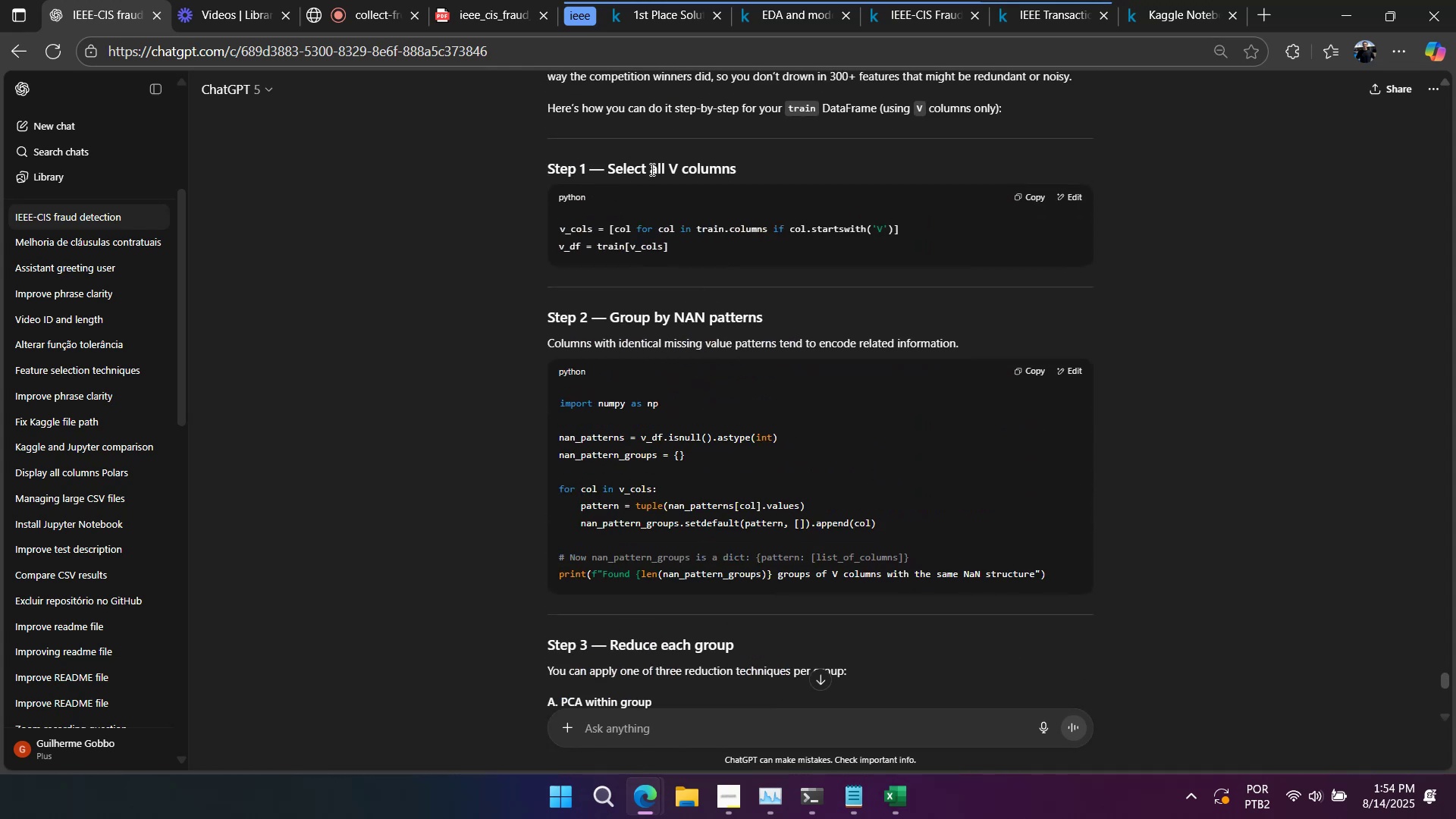 
left_click_drag(start_coordinate=[606, 314], to_coordinate=[822, 347])
 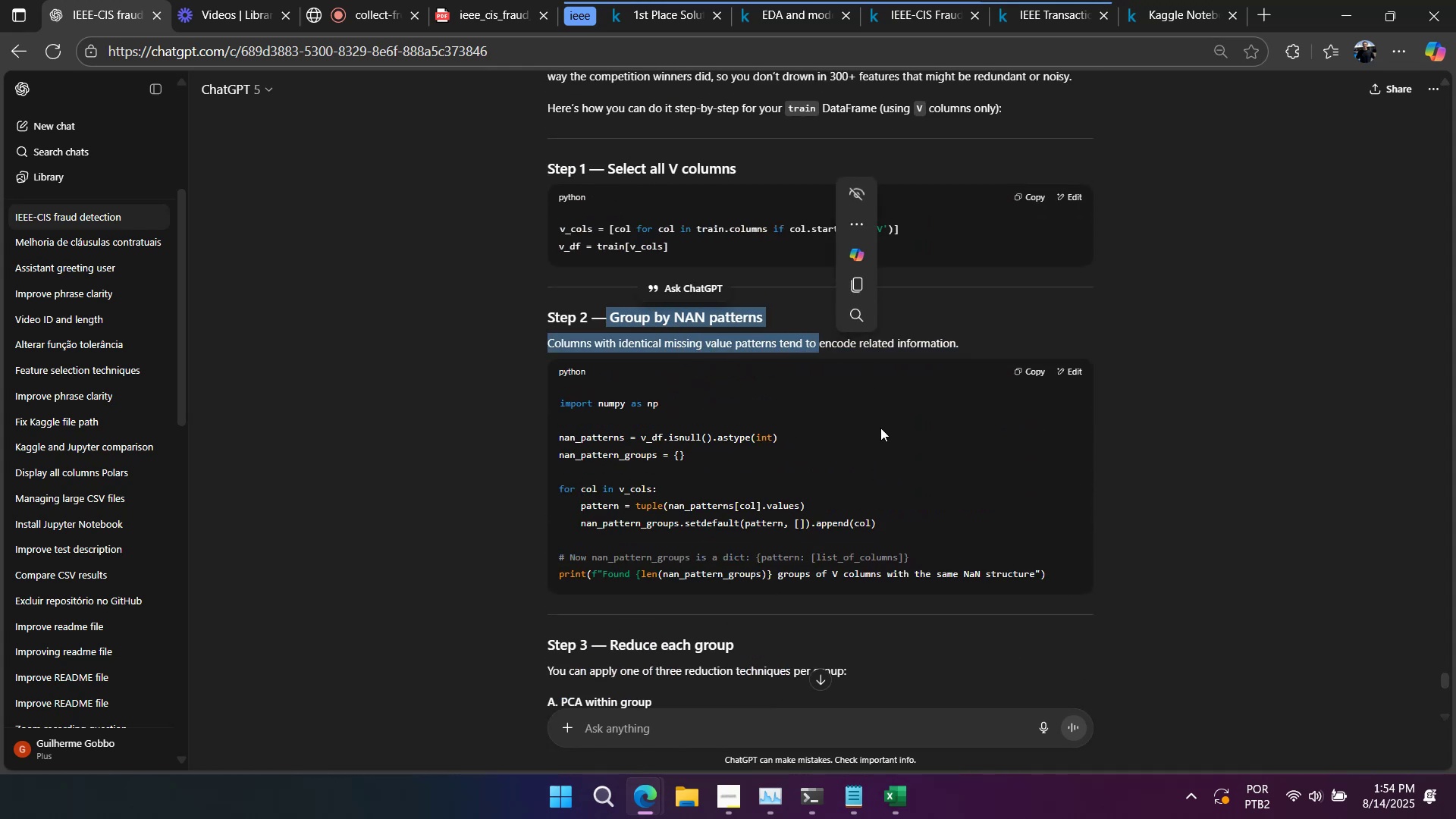 
scroll: coordinate [882, 441], scroll_direction: down, amount: 2.0
 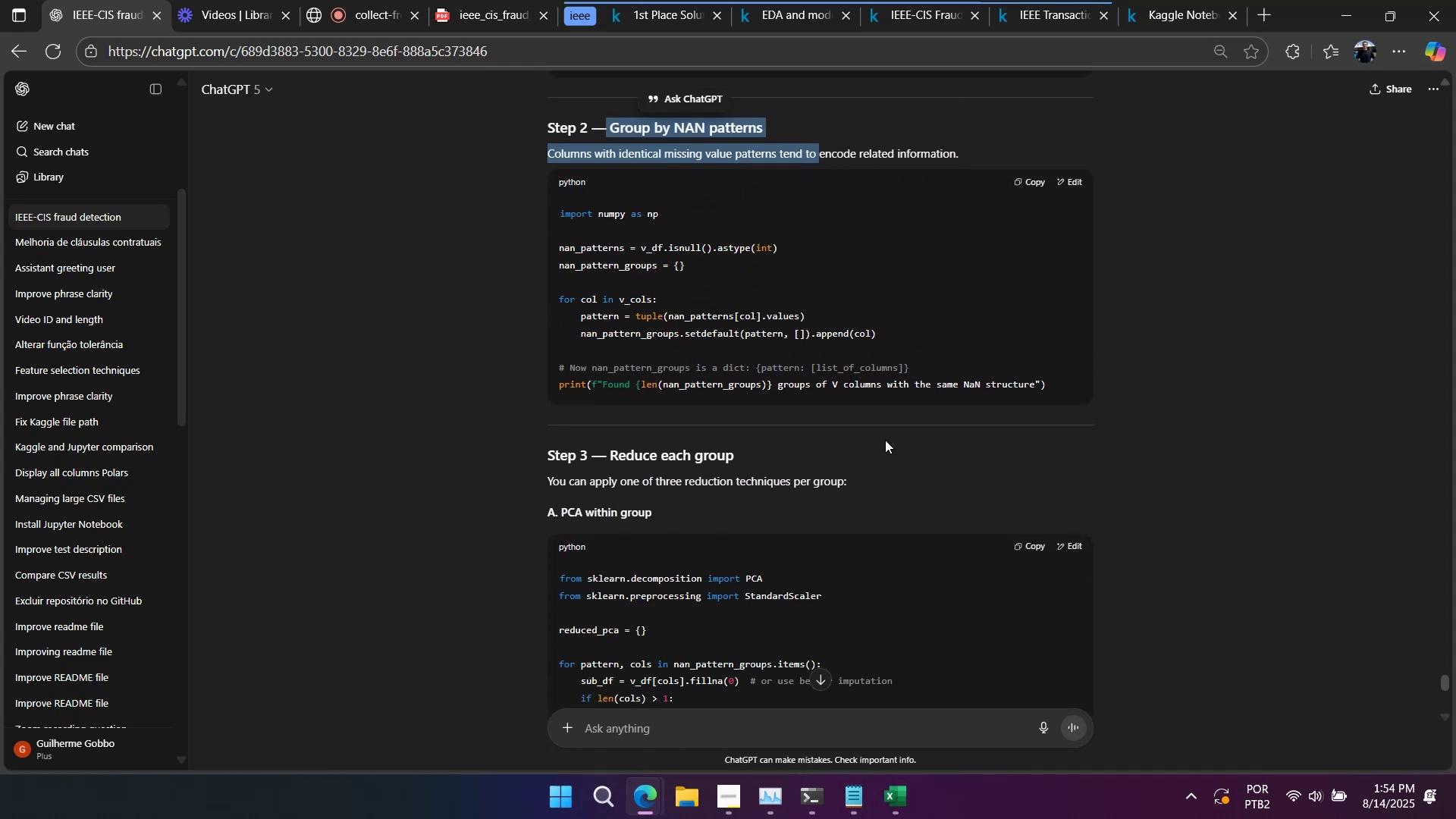 
right_click([893, 431])
 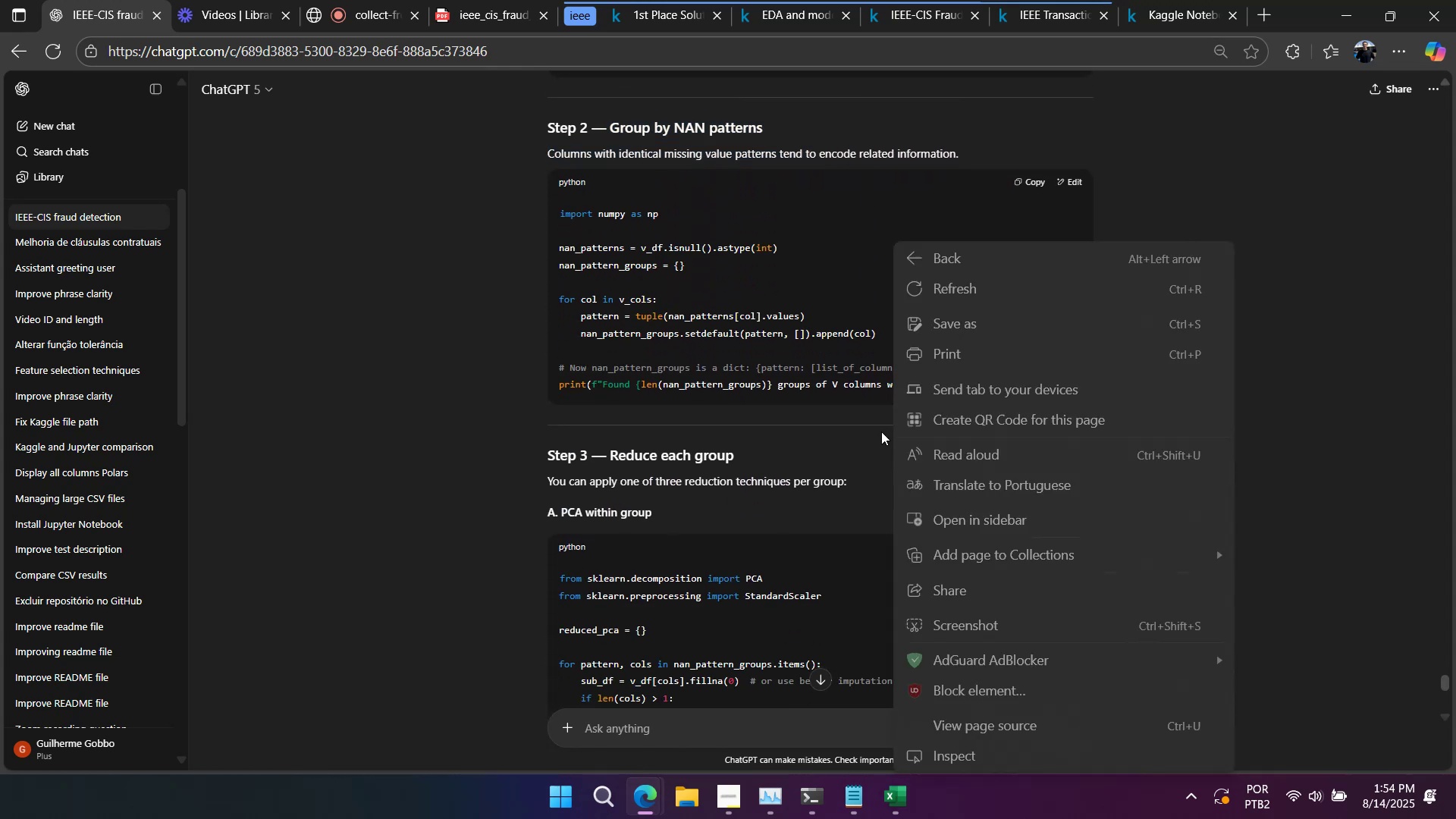 
left_click([872, 431])
 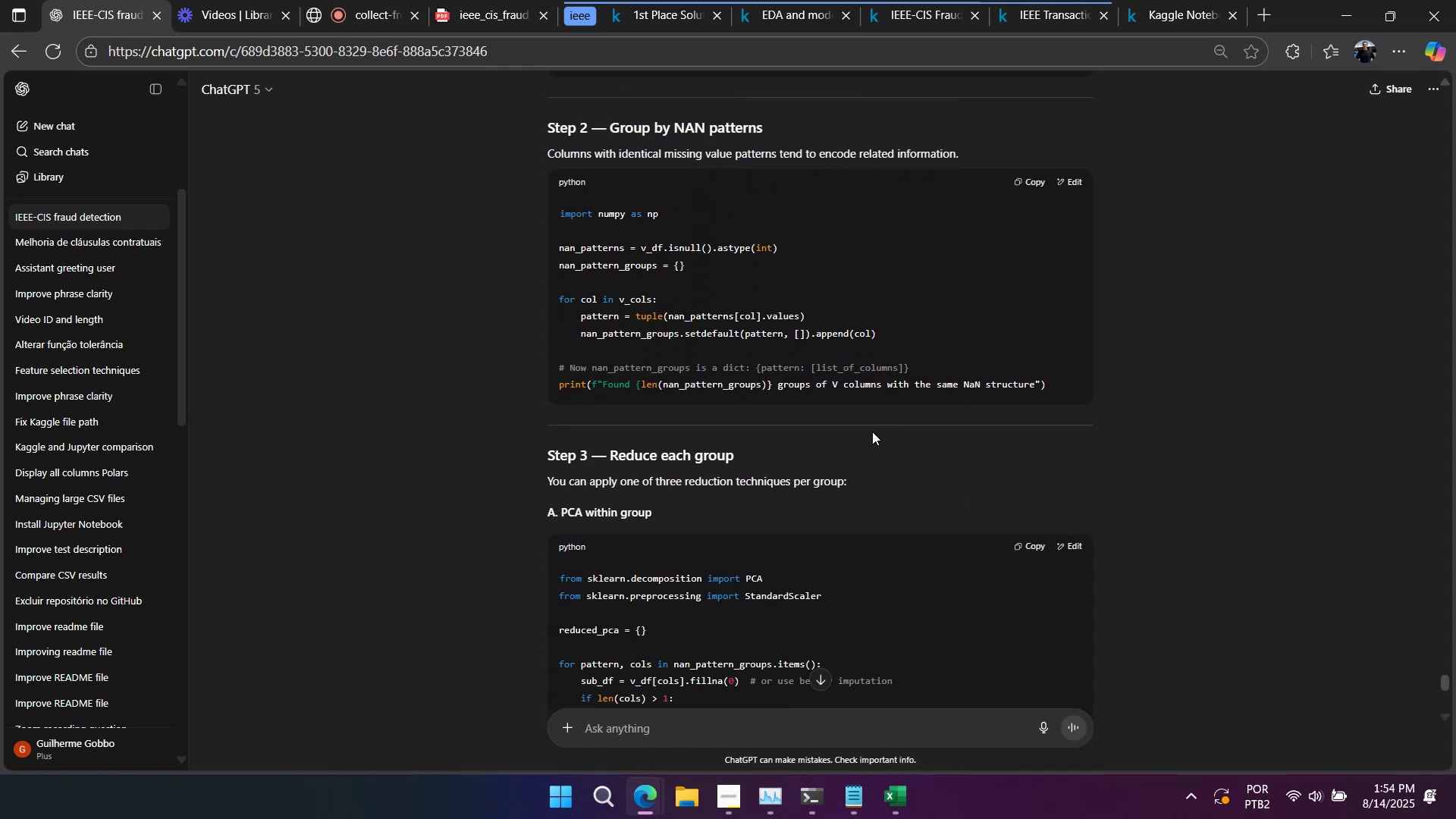 
right_click([872, 431])
 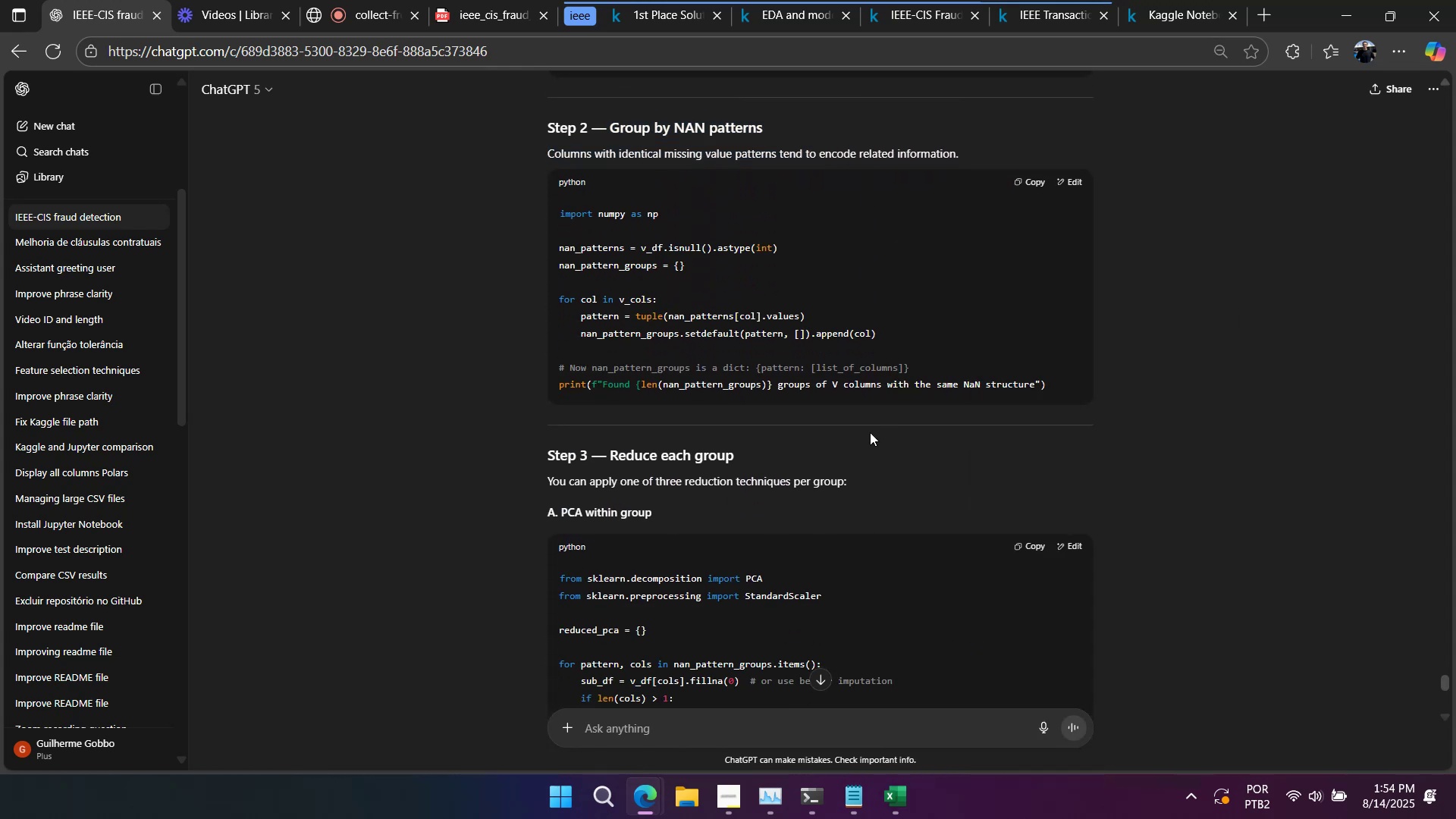 
left_click([841, 435])
 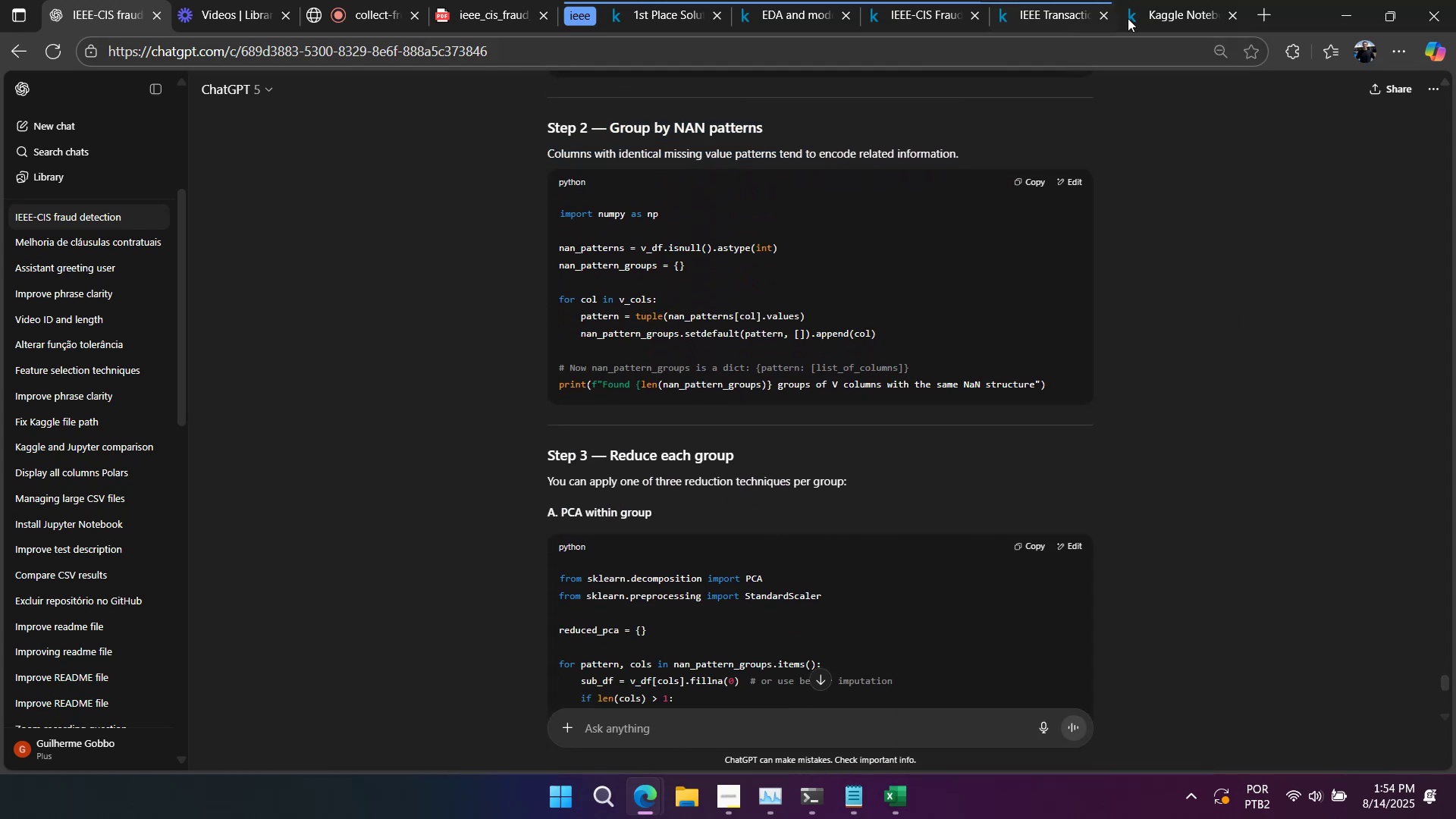 
left_click([1130, 17])
 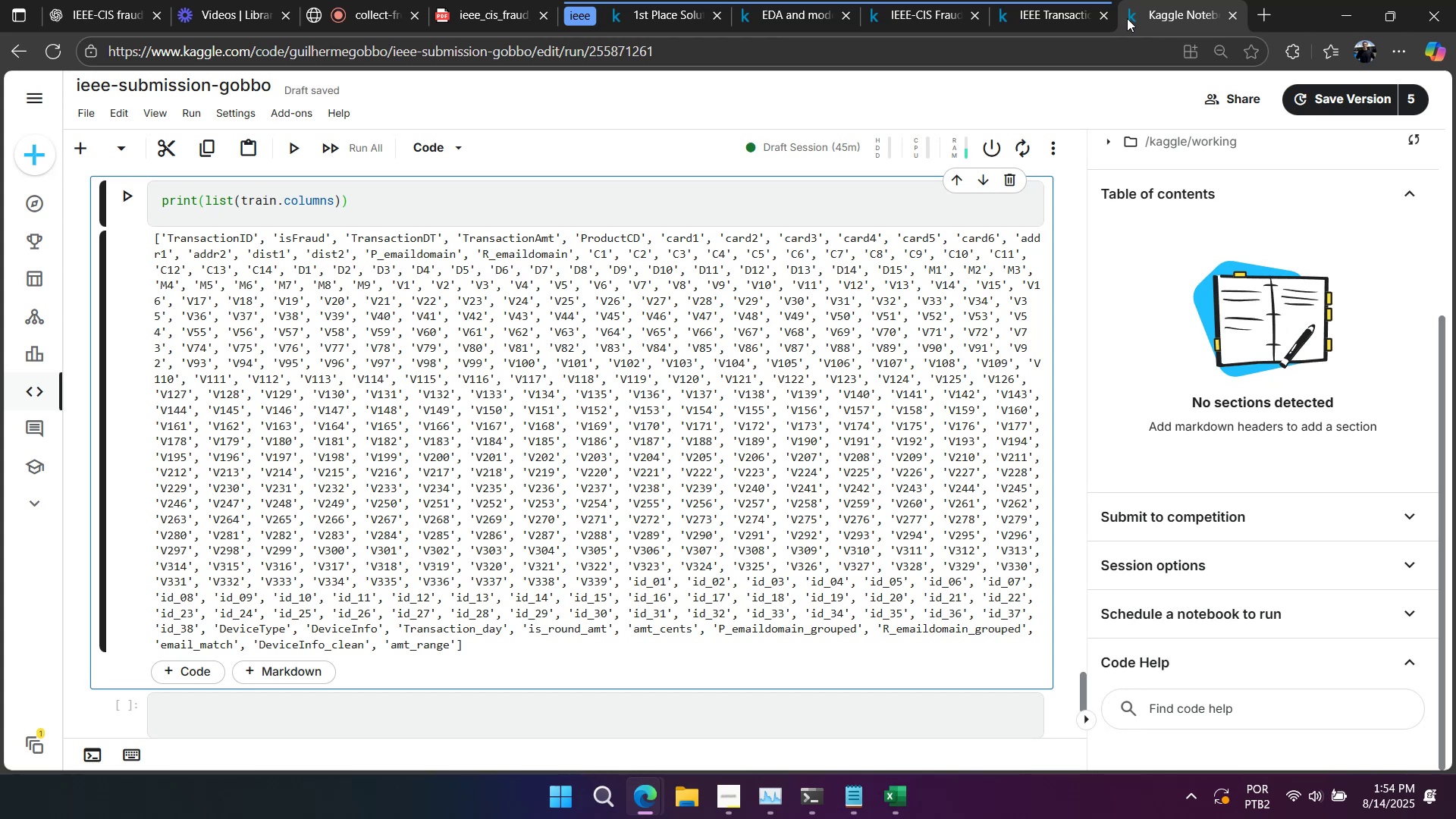 
left_click([118, 14])
 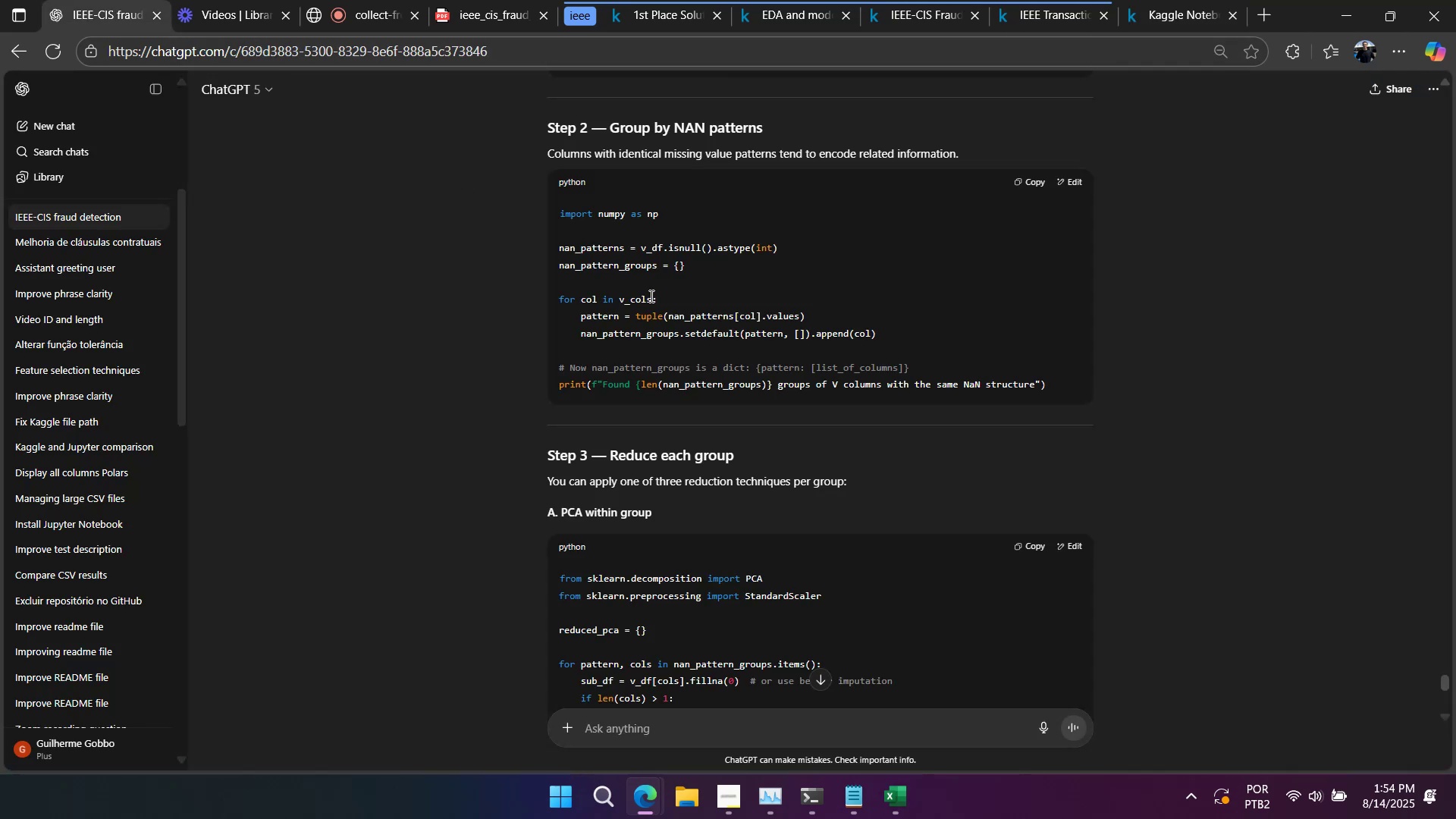 
scroll: coordinate [650, 296], scroll_direction: down, amount: 2.0
 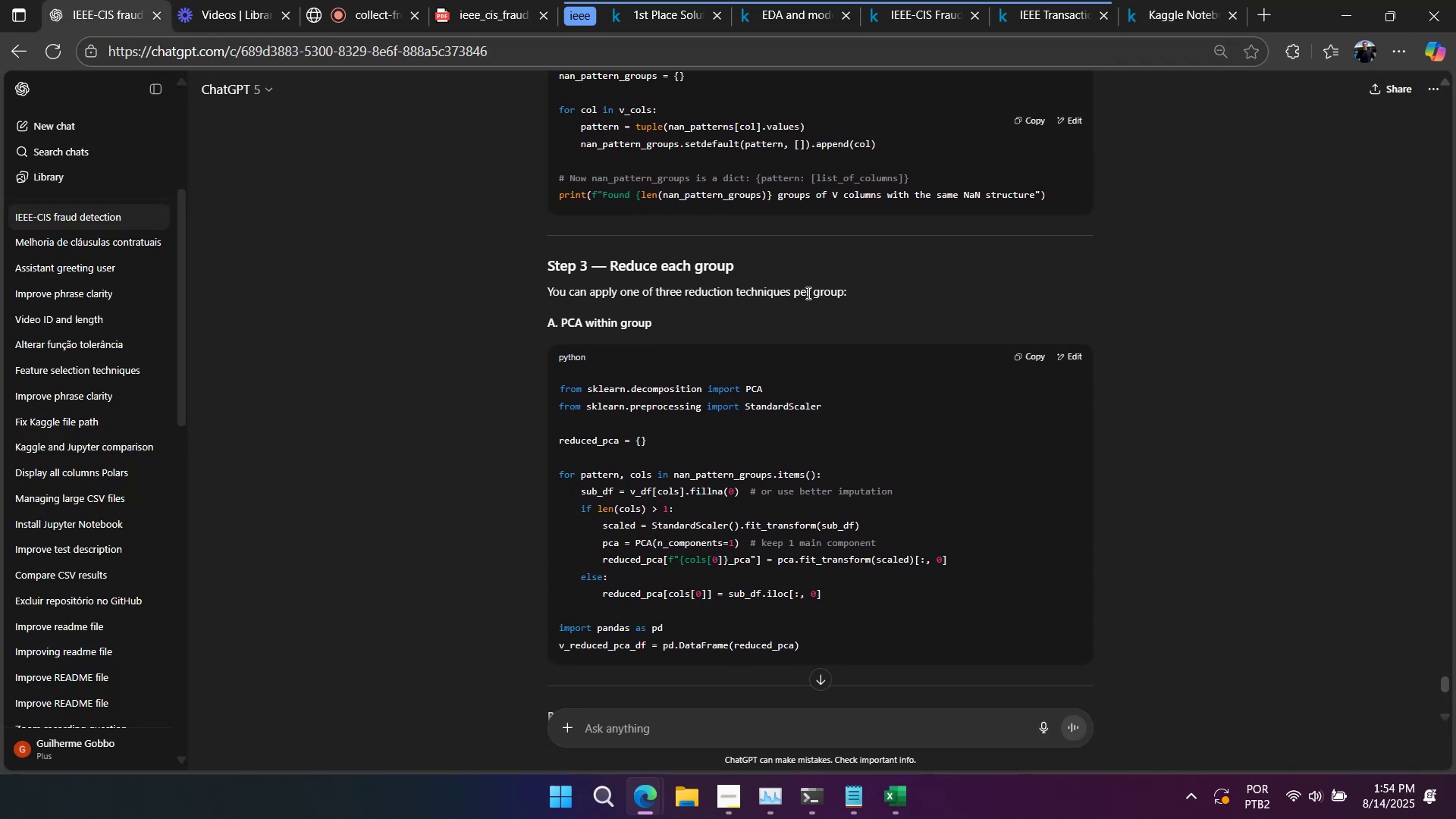 
right_click([933, 306])
 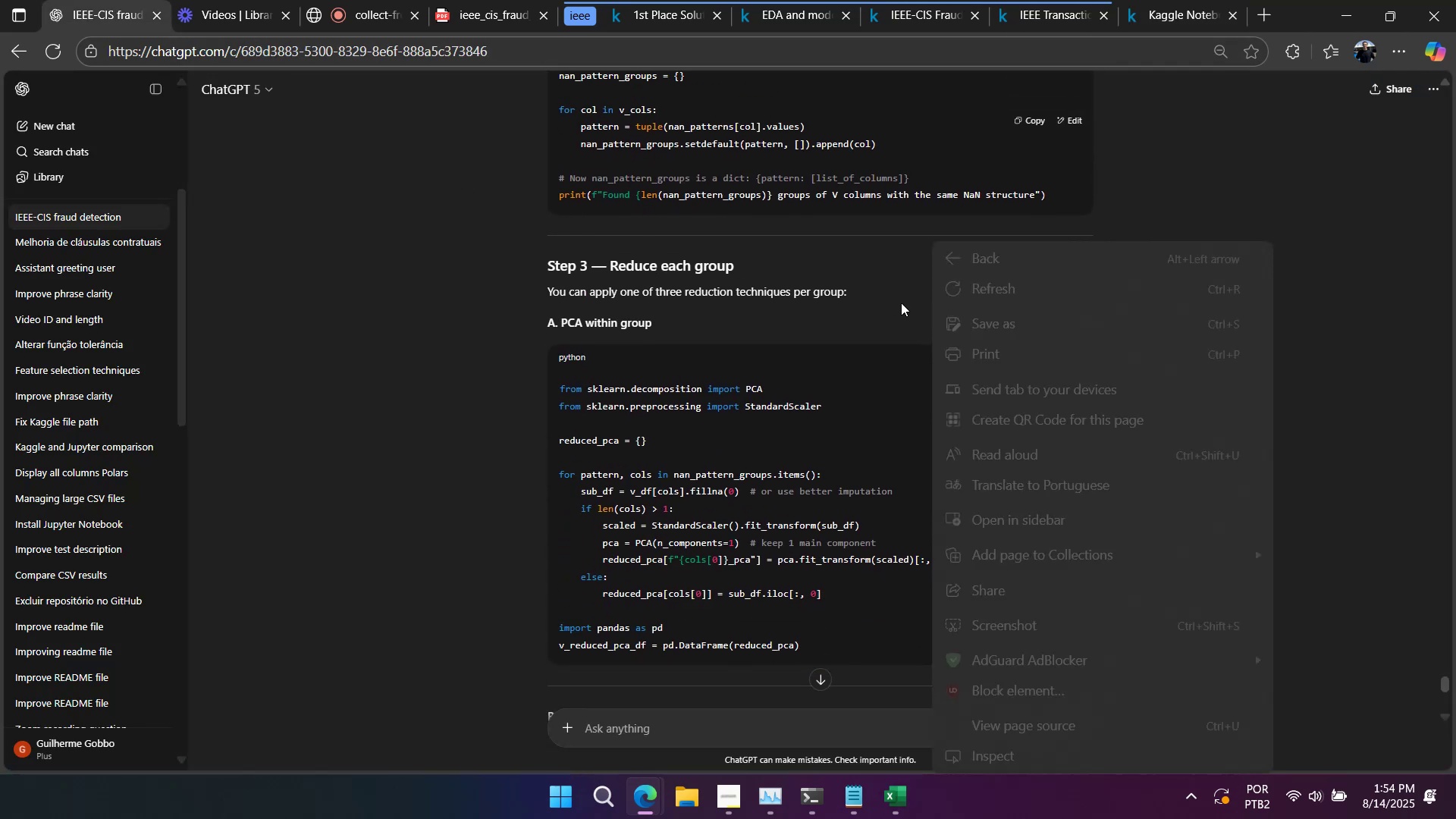 
left_click([886, 300])
 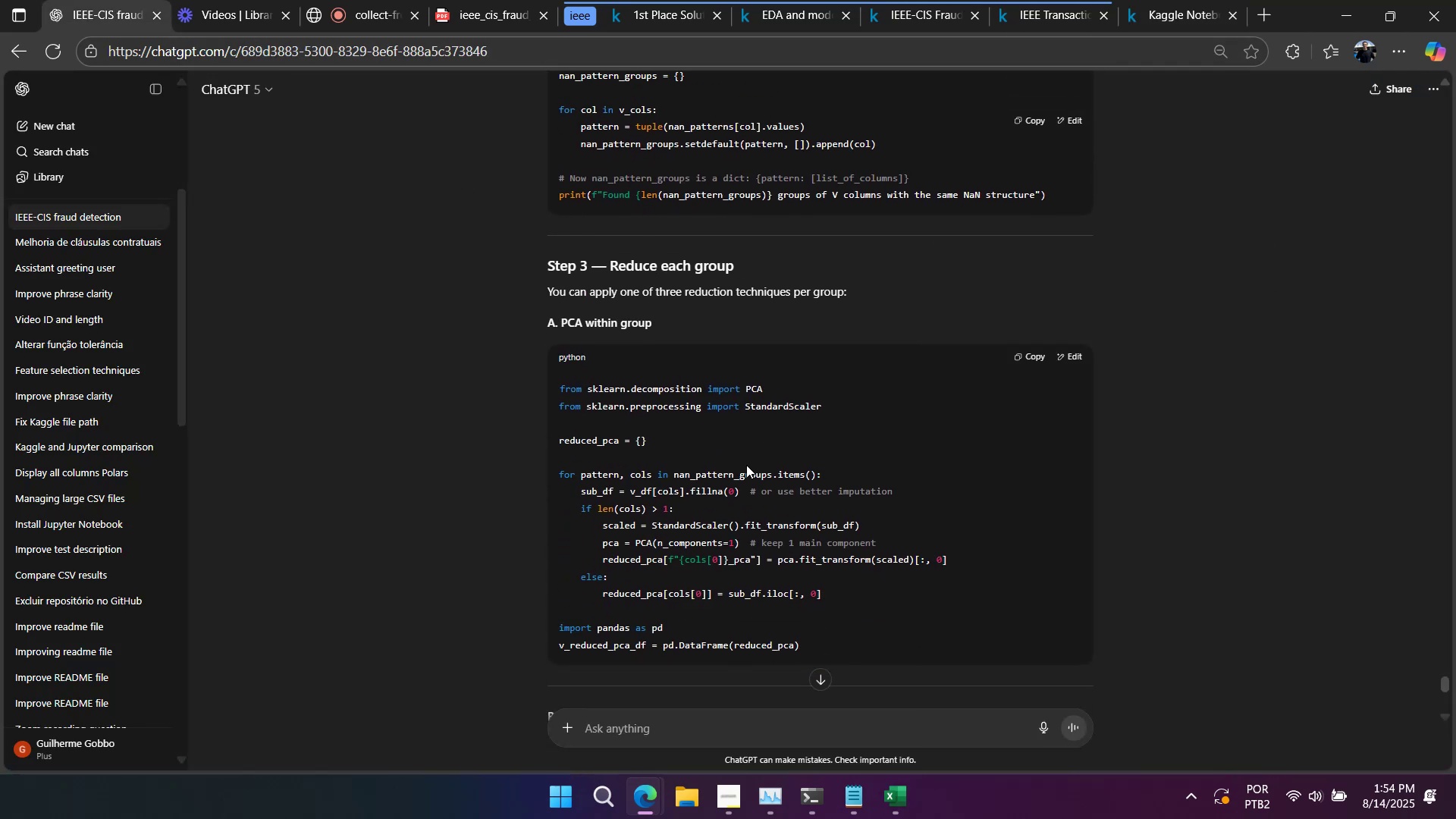 
double_click([745, 469])
 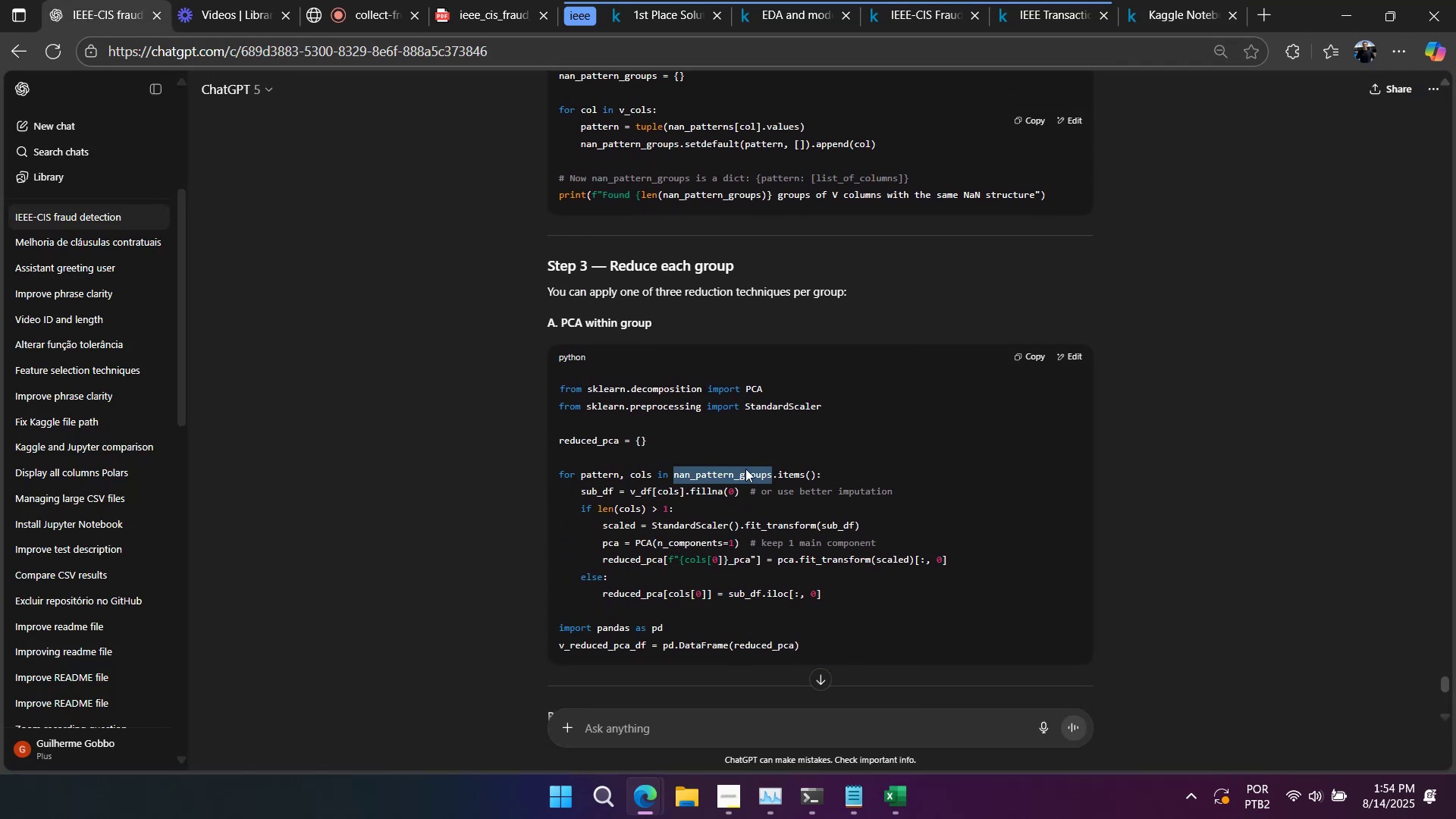 
scroll: coordinate [745, 469], scroll_direction: up, amount: 3.0
 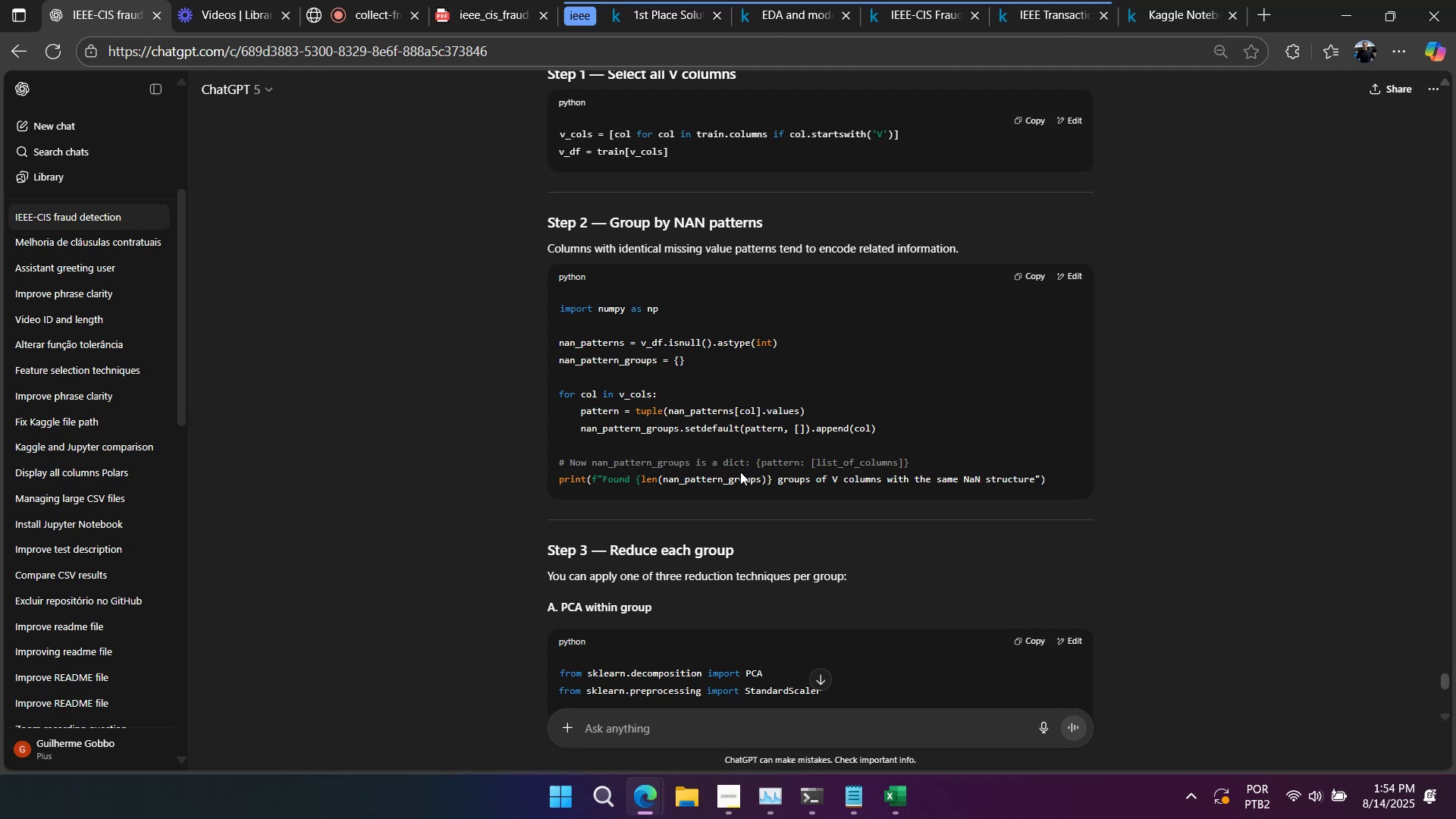 
wait(6.31)
 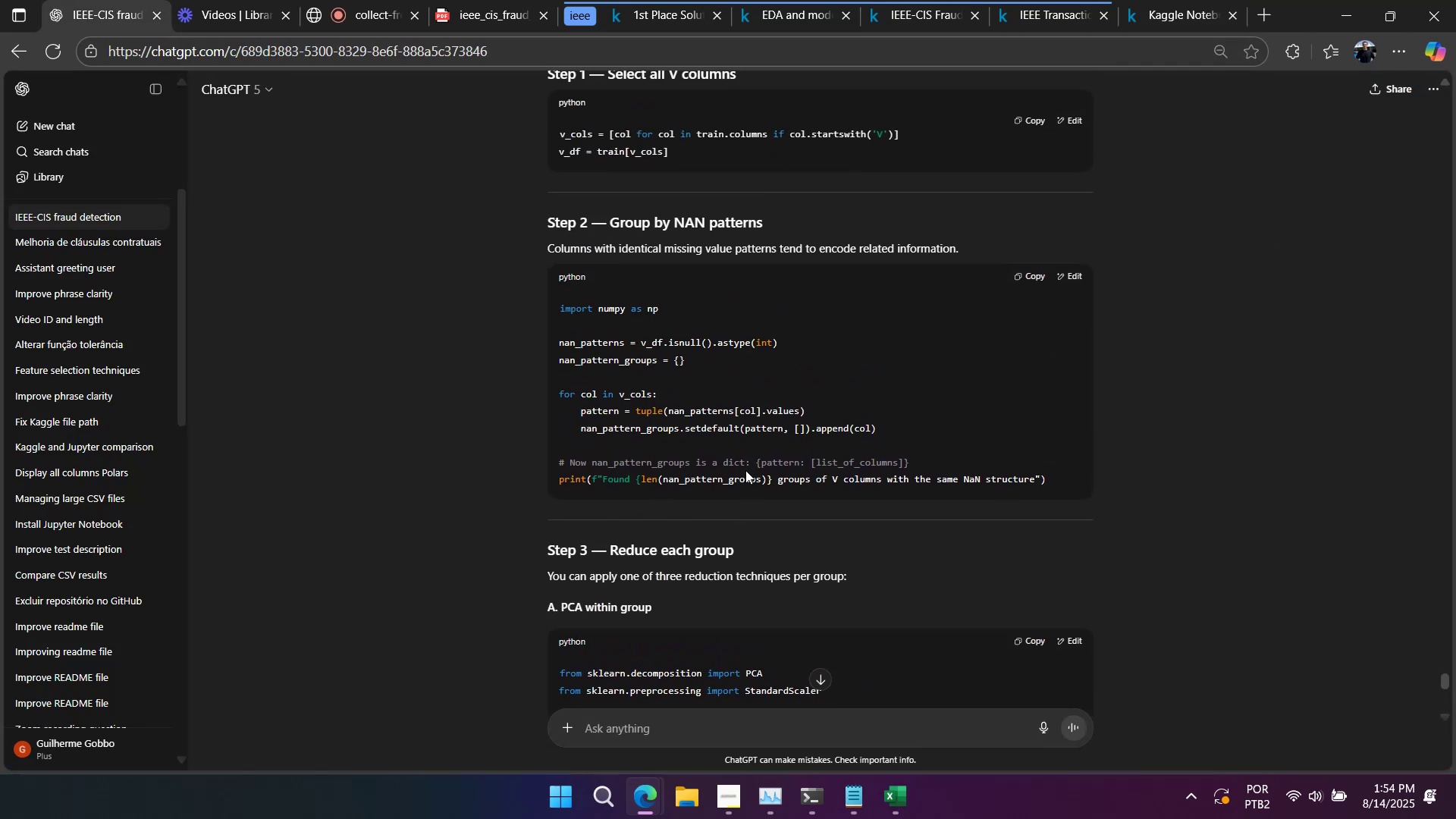 
scroll: coordinate [739, 472], scroll_direction: up, amount: 2.0
 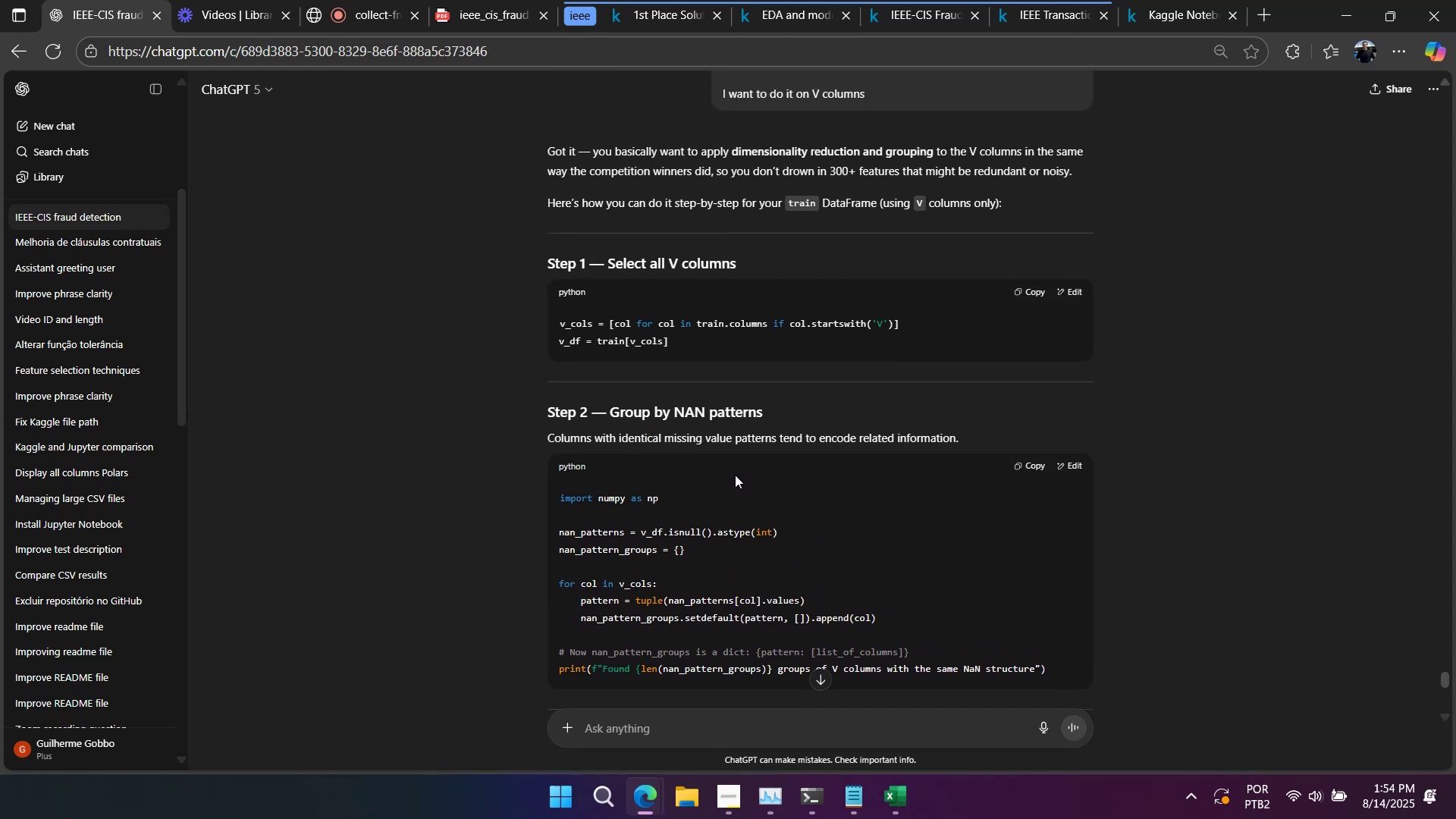 
wait(5.76)
 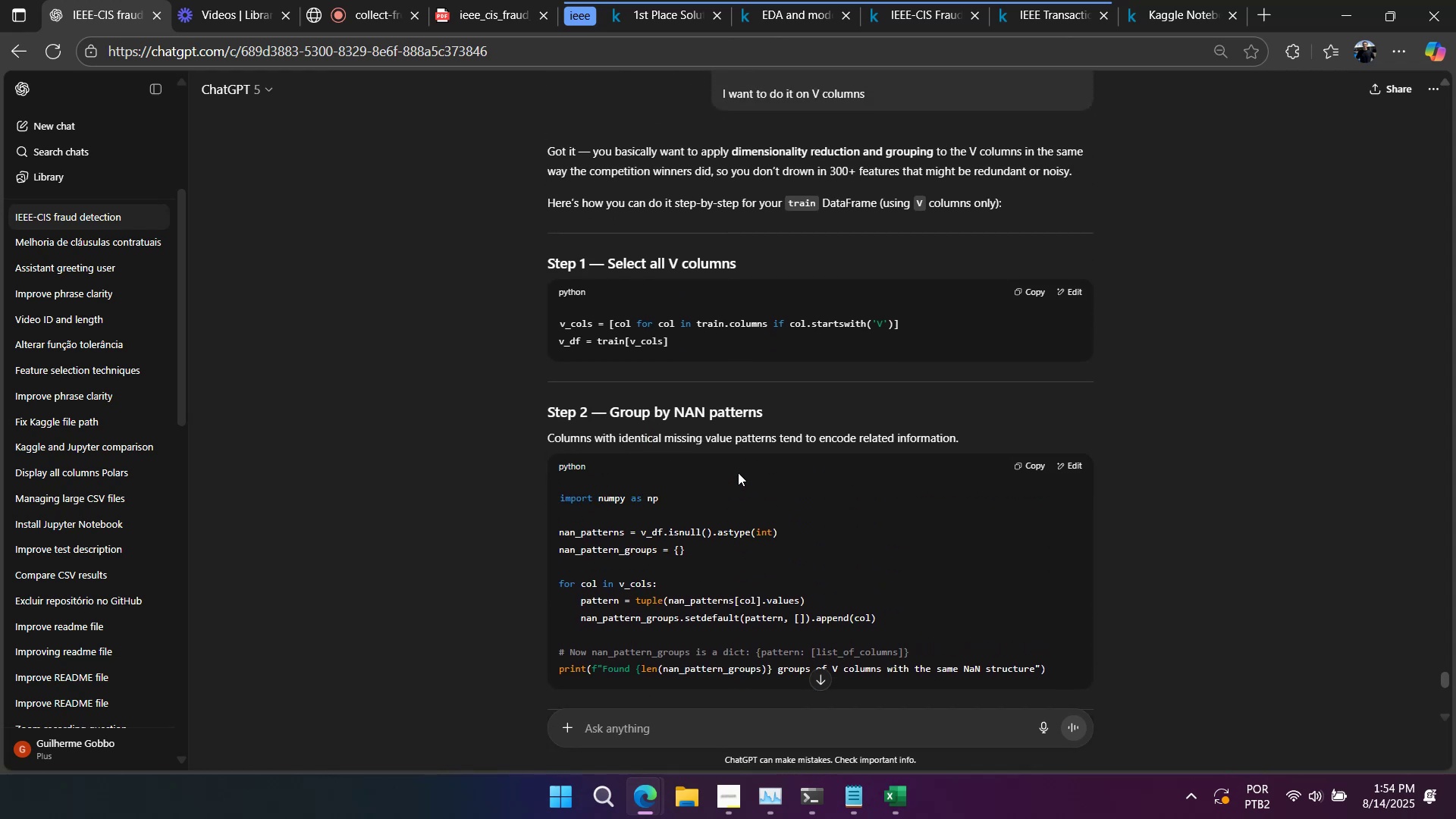 
left_click([1014, 293])
 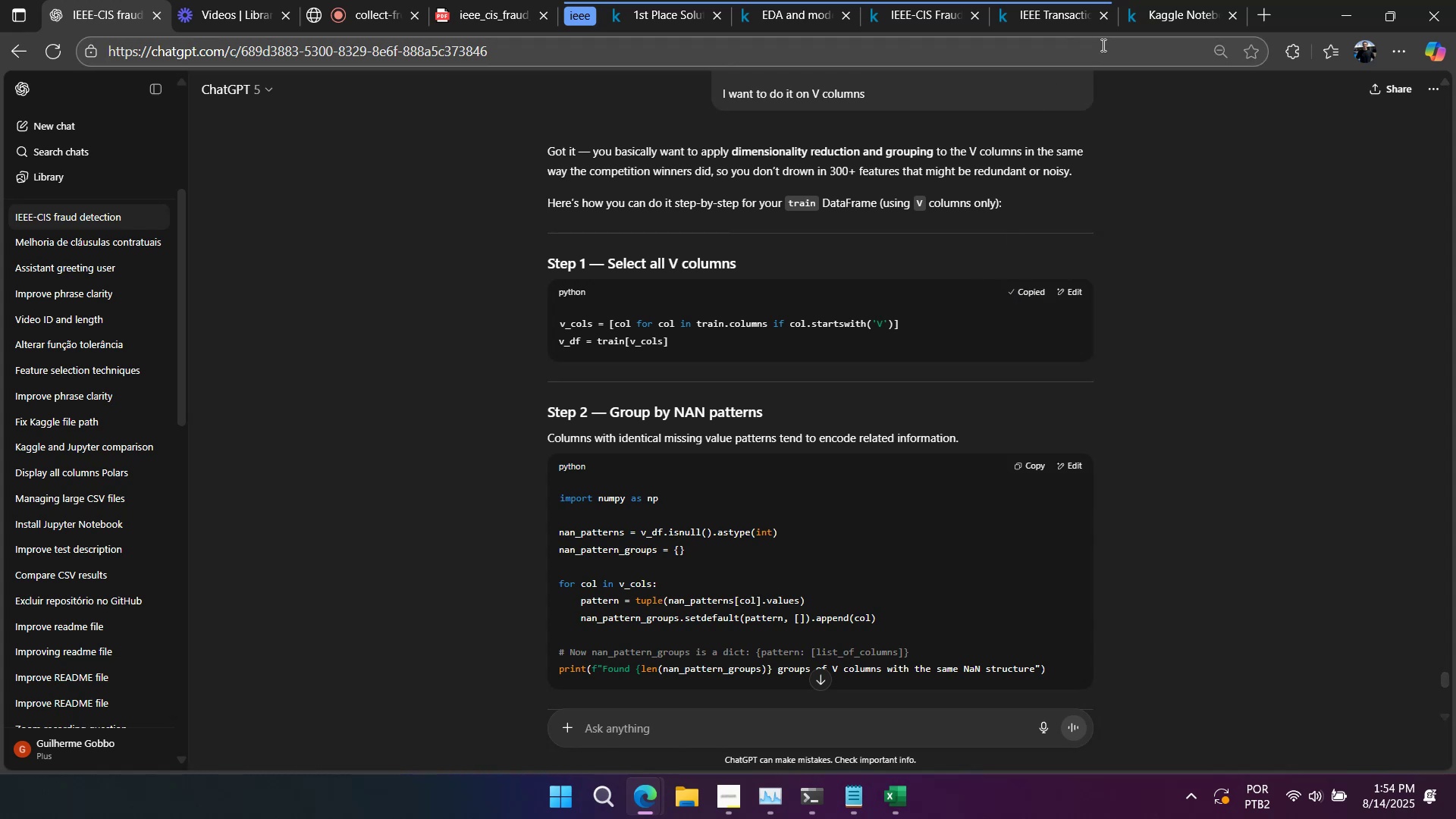 
left_click([1134, 26])
 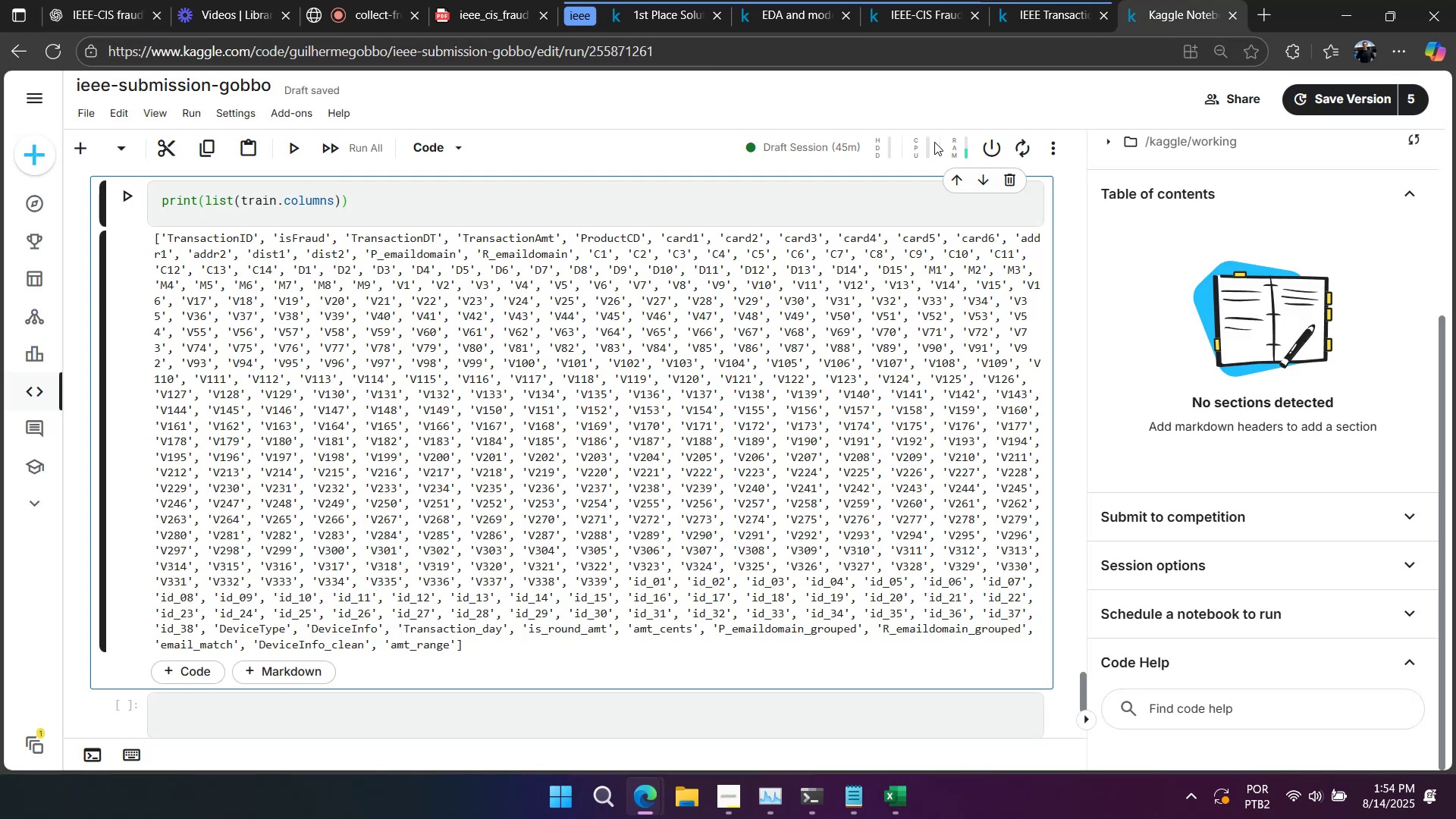 
scroll: coordinate [466, 464], scroll_direction: down, amount: 5.0
 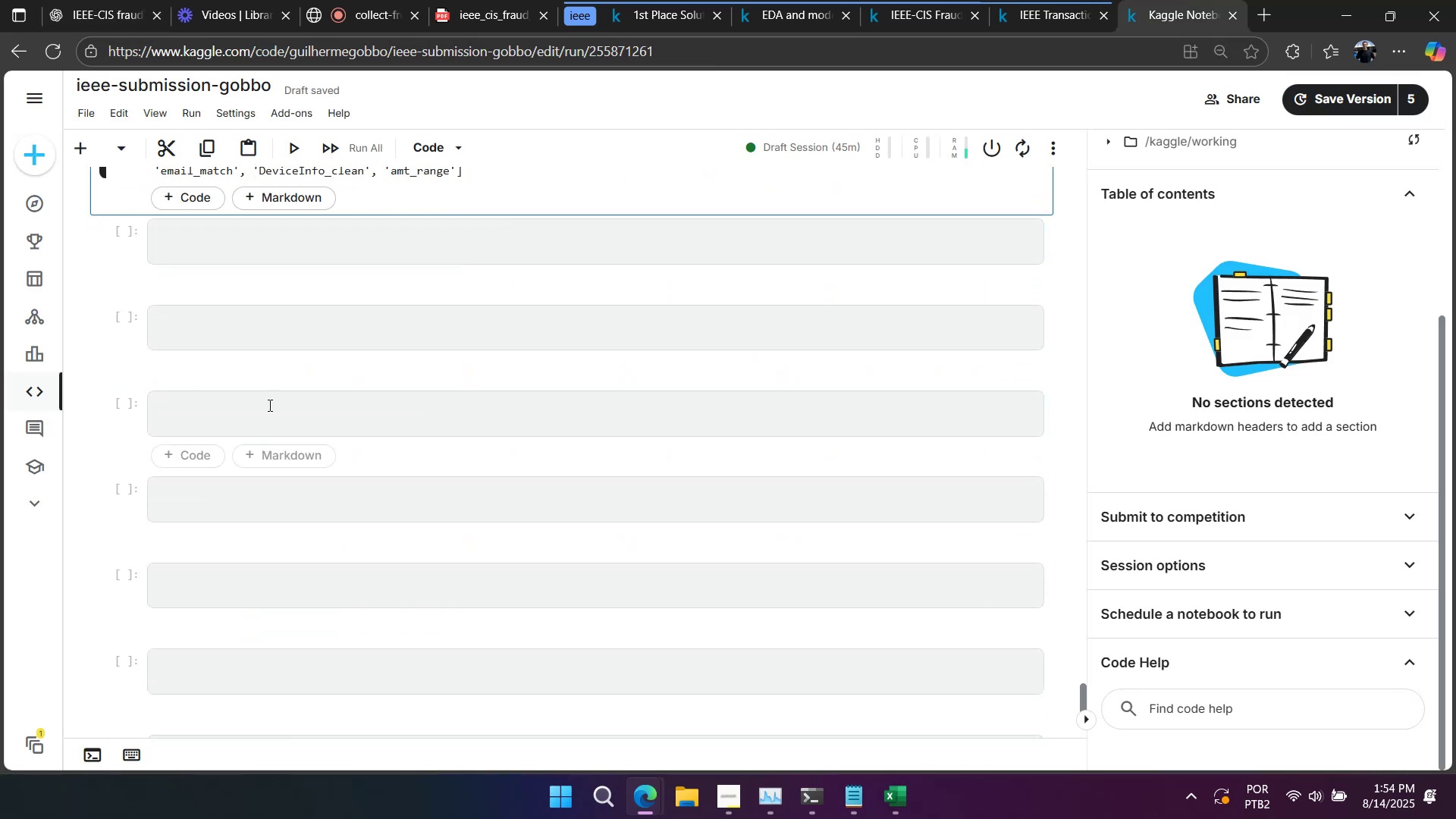 
left_click([220, 307])
 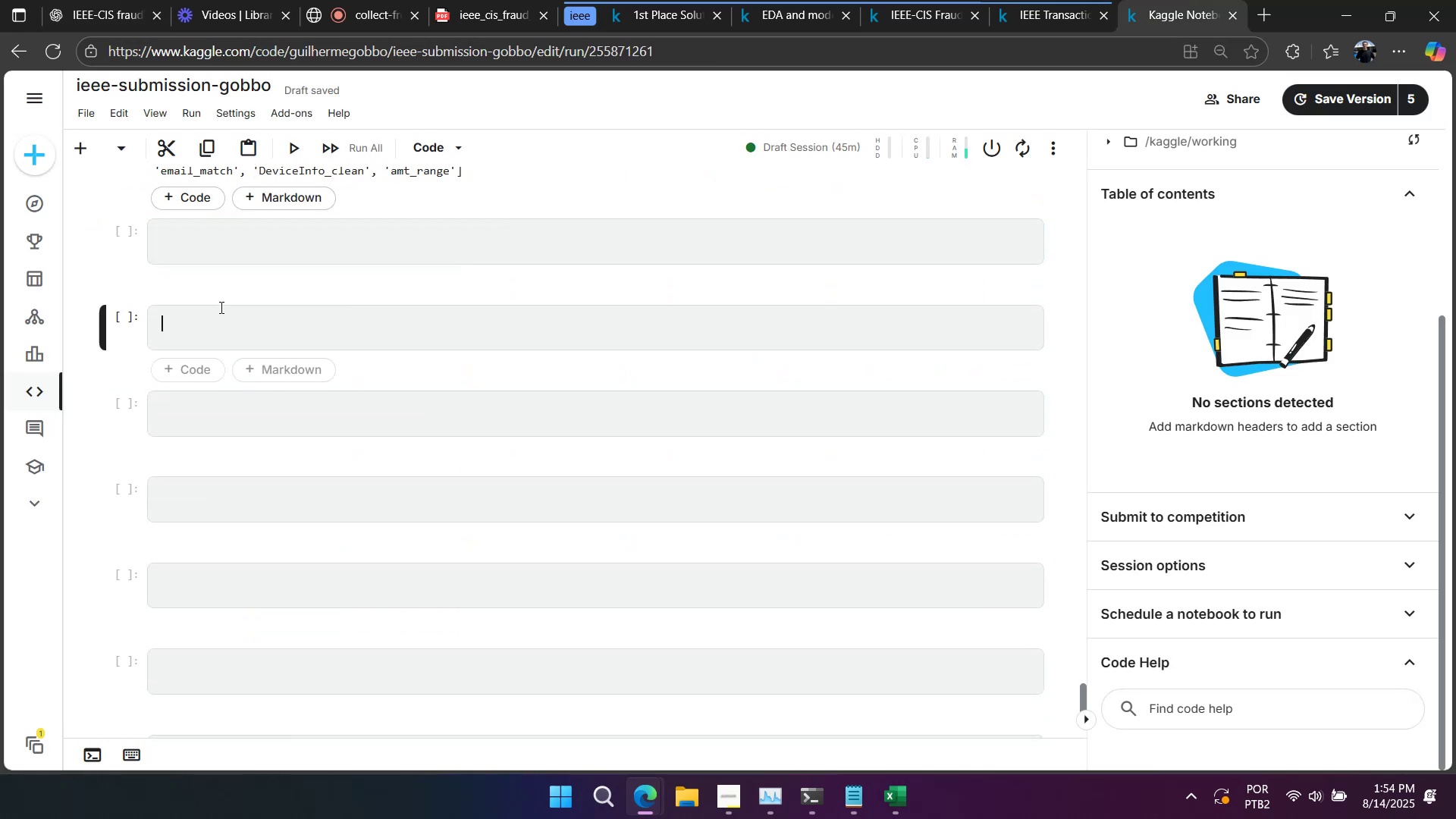 
key(Control+ControlLeft)
 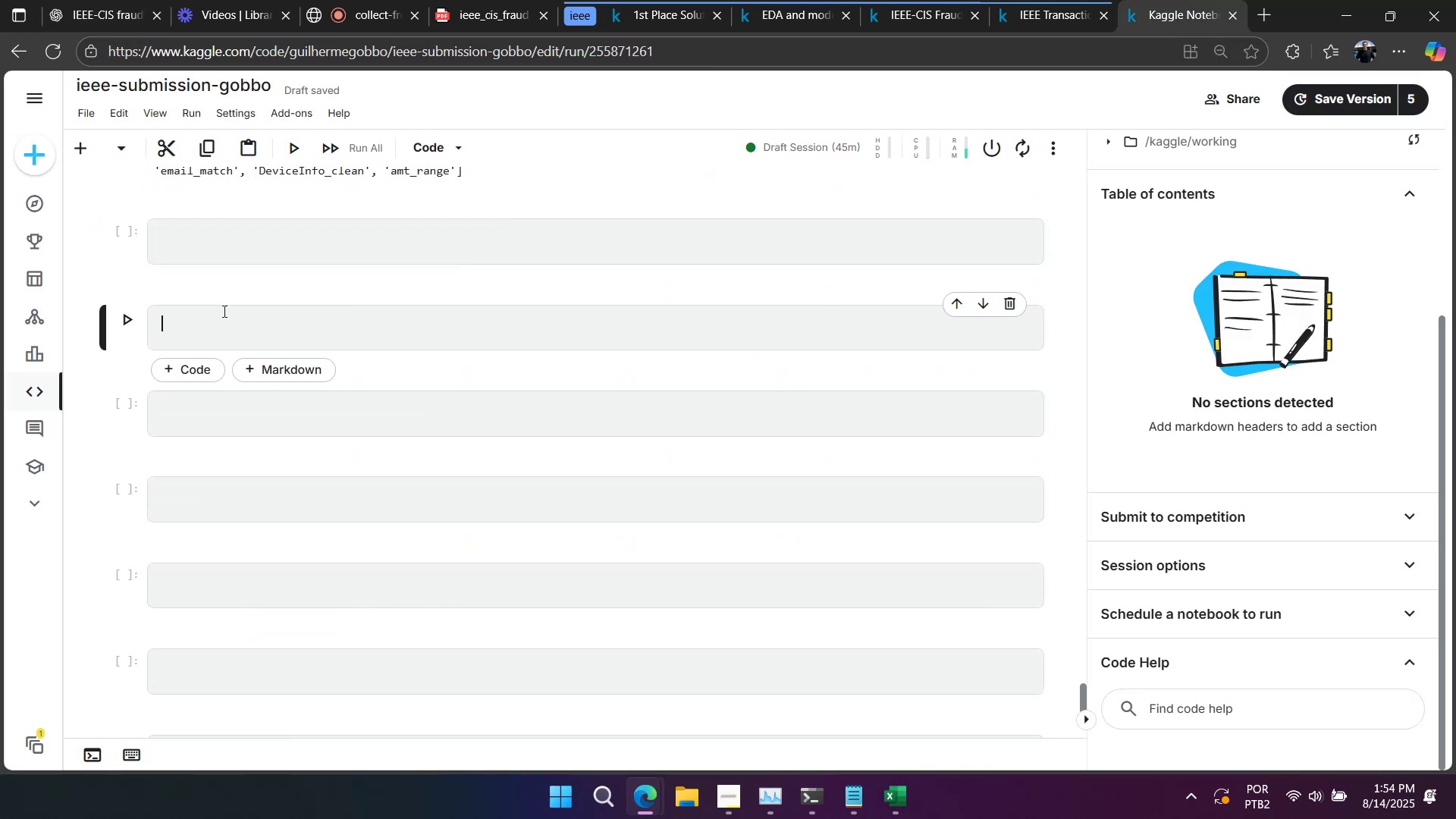 
key(Control+V)
 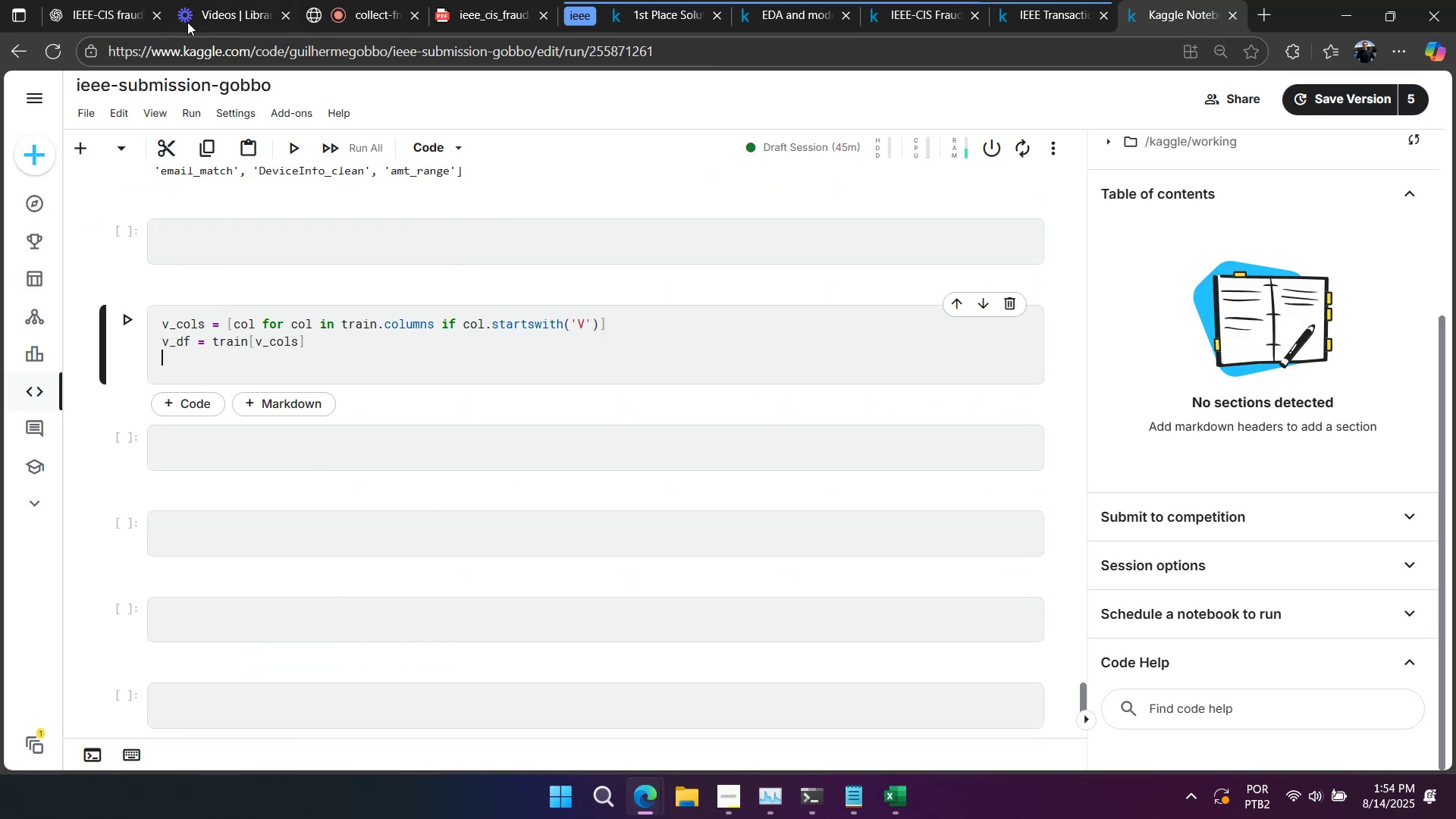 
left_click([121, 6])
 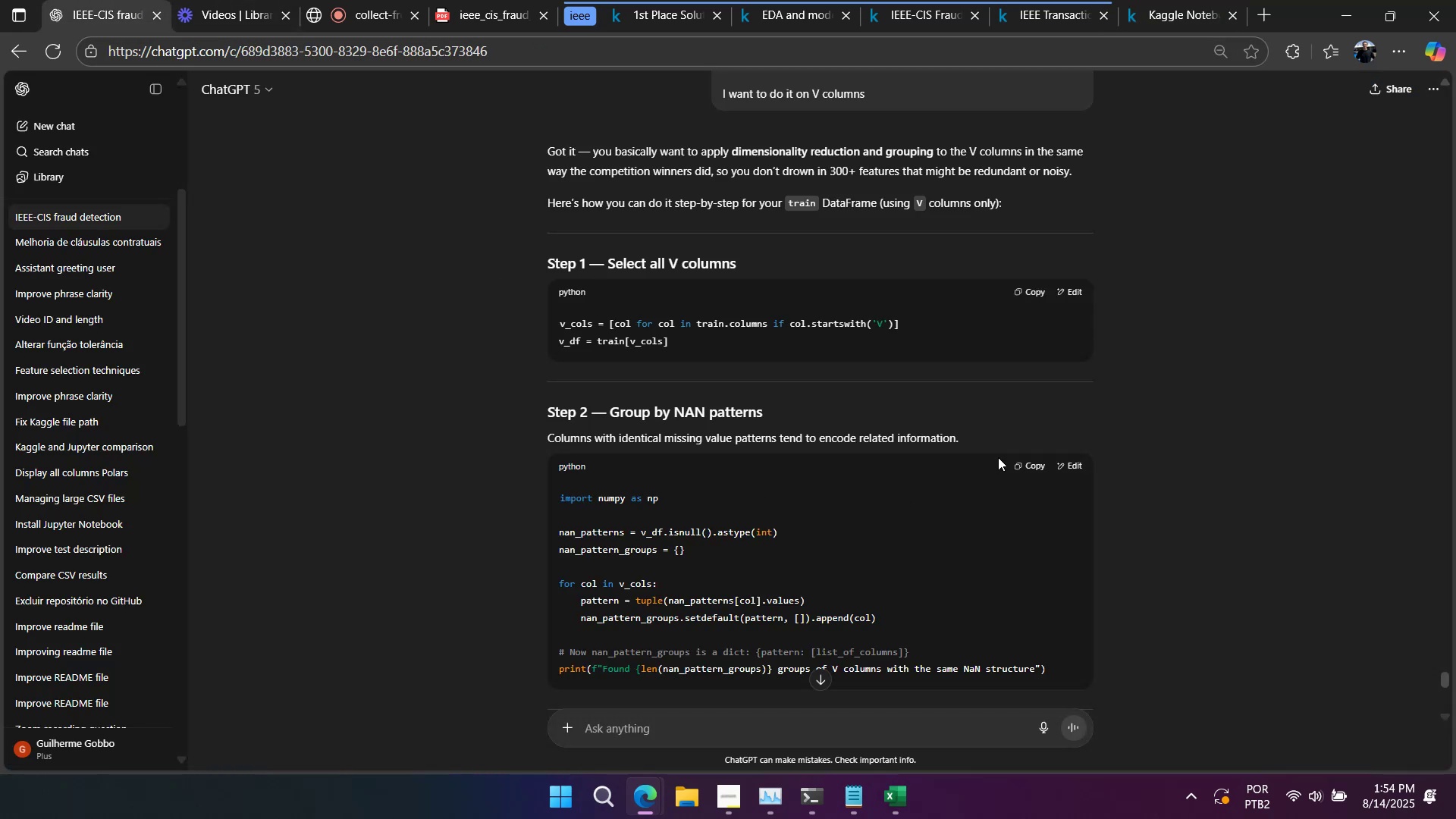 
left_click([1031, 466])
 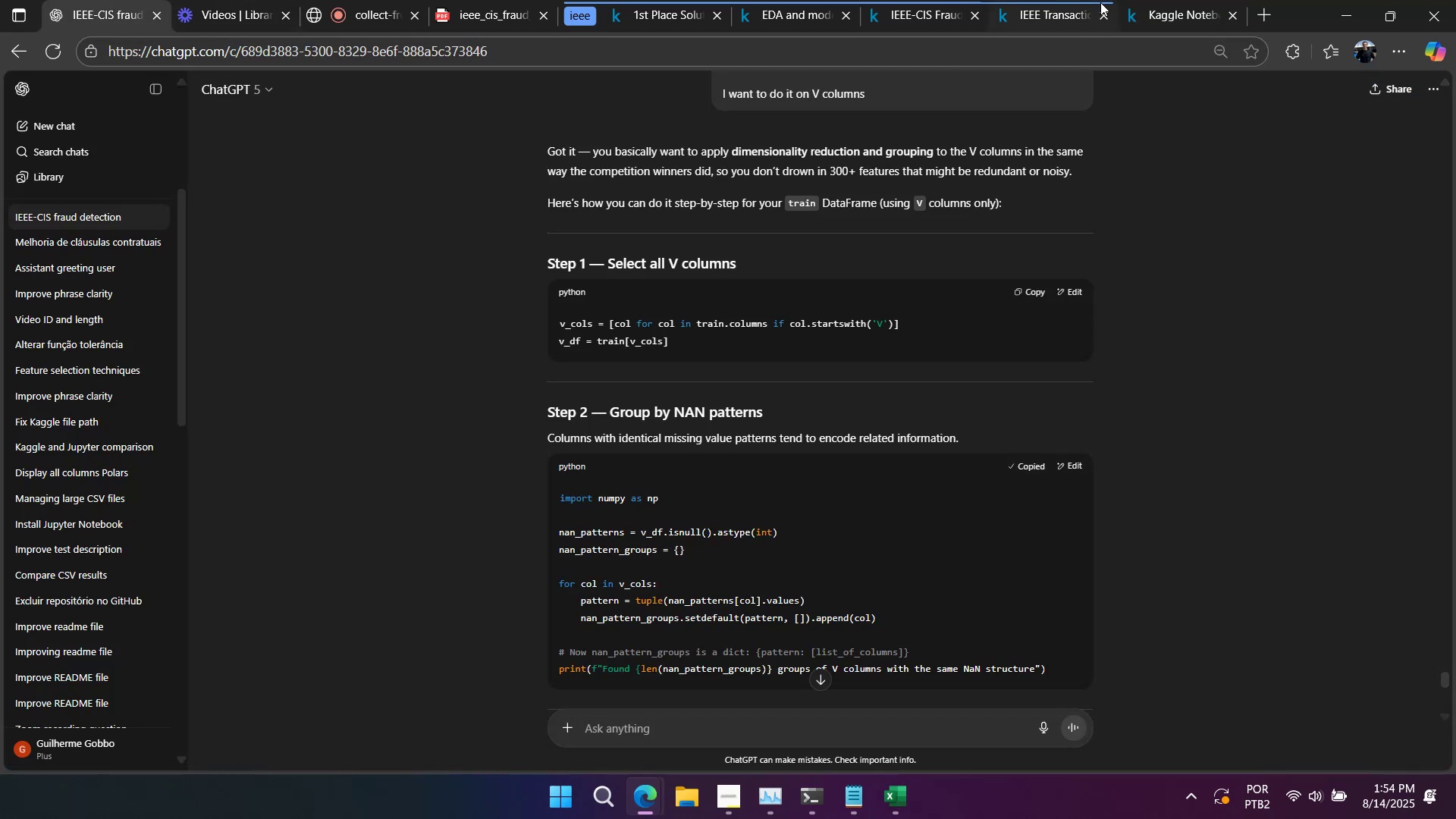 
left_click([1159, 22])
 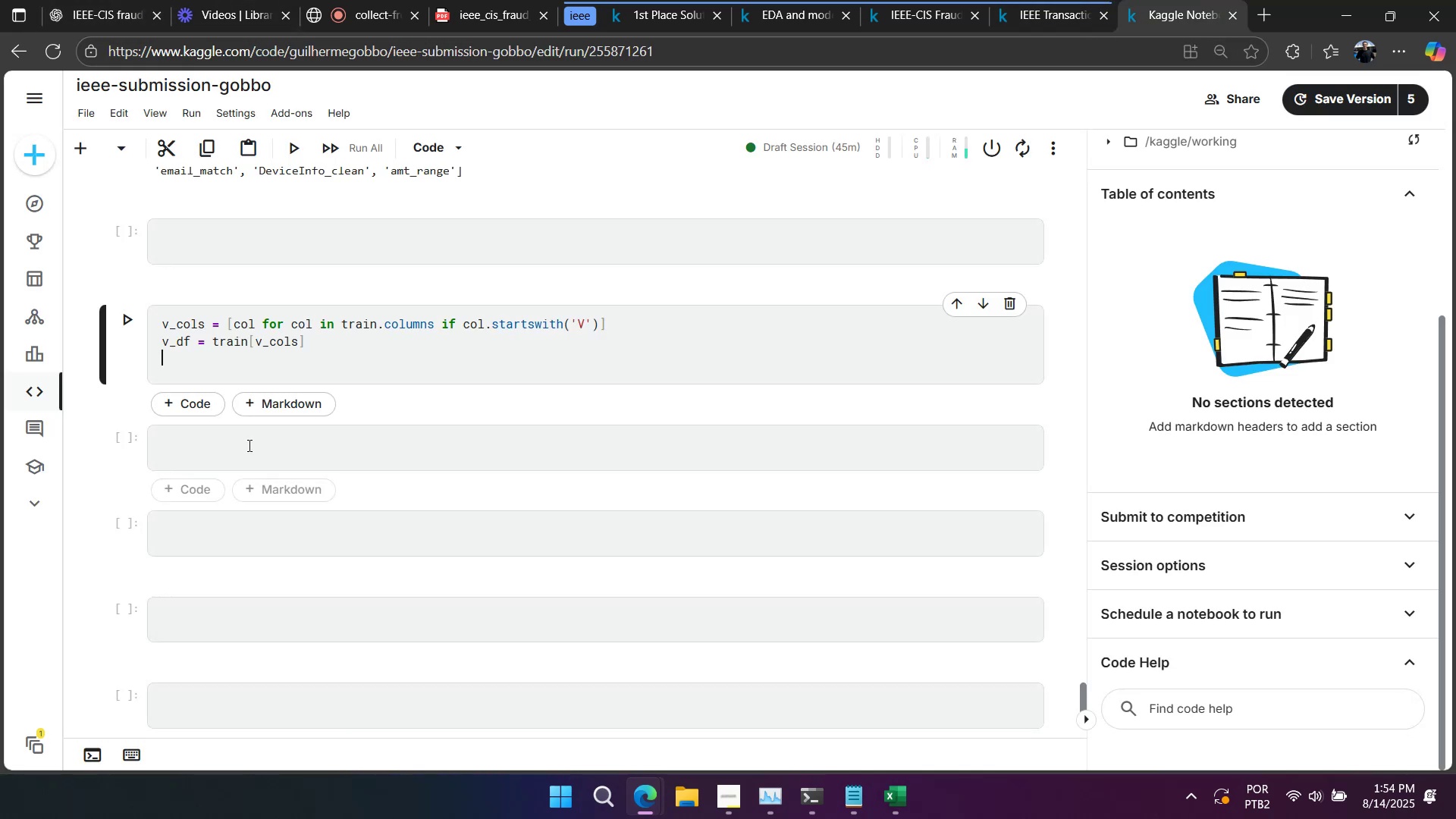 
left_click([240, 443])
 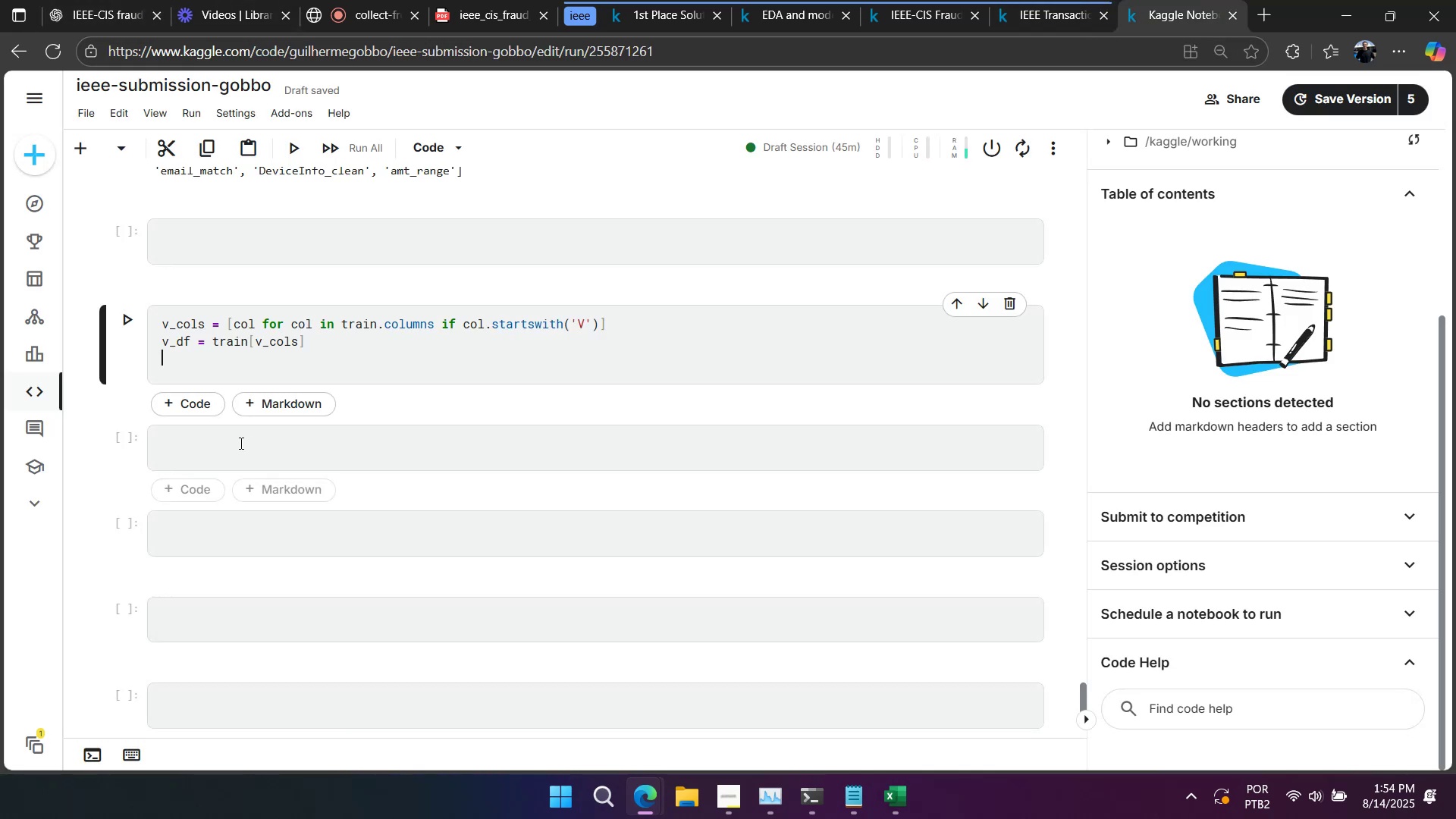 
hold_key(key=ControlLeft, duration=0.34)
 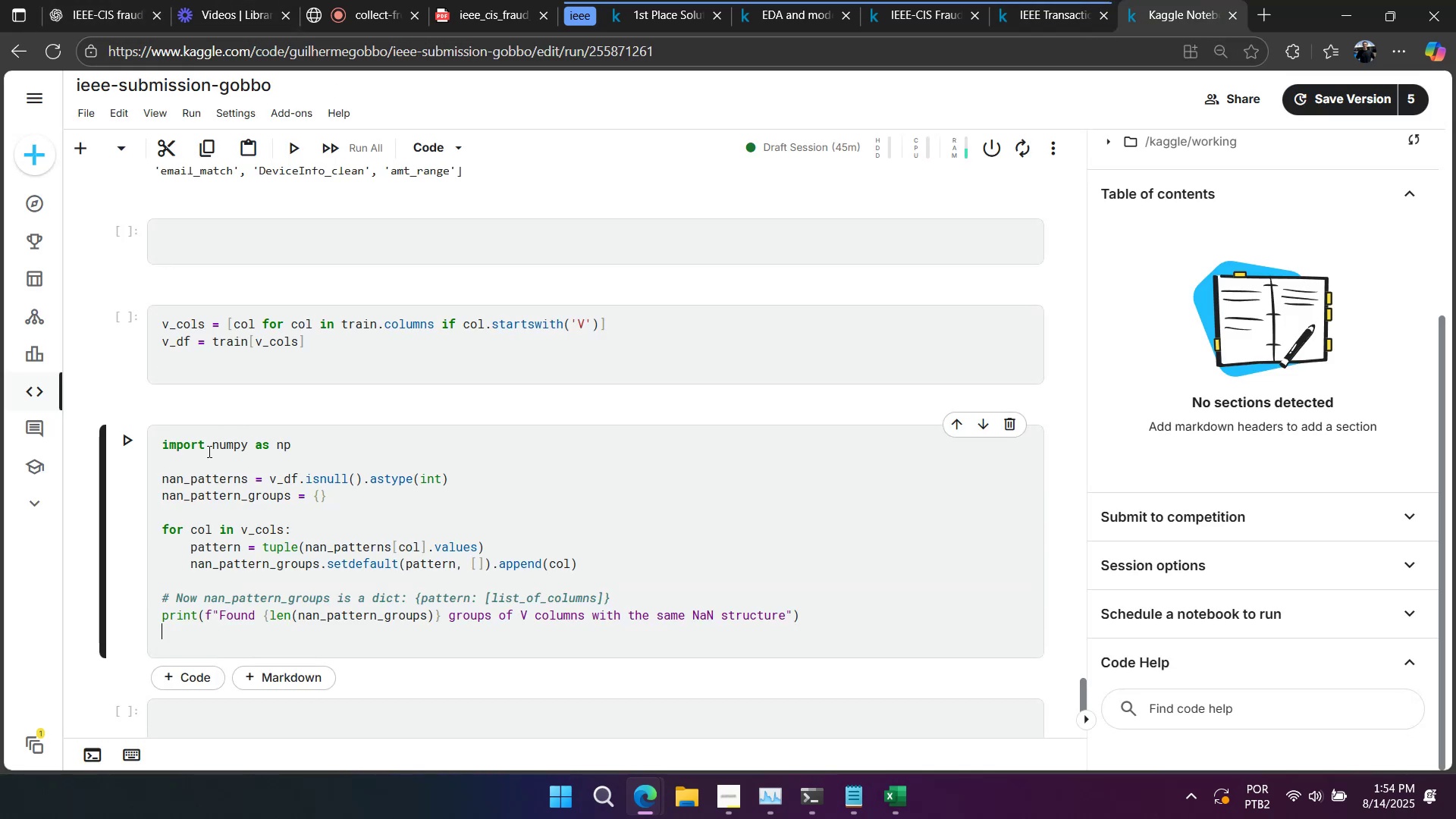 
hold_key(key=V, duration=8.02)
 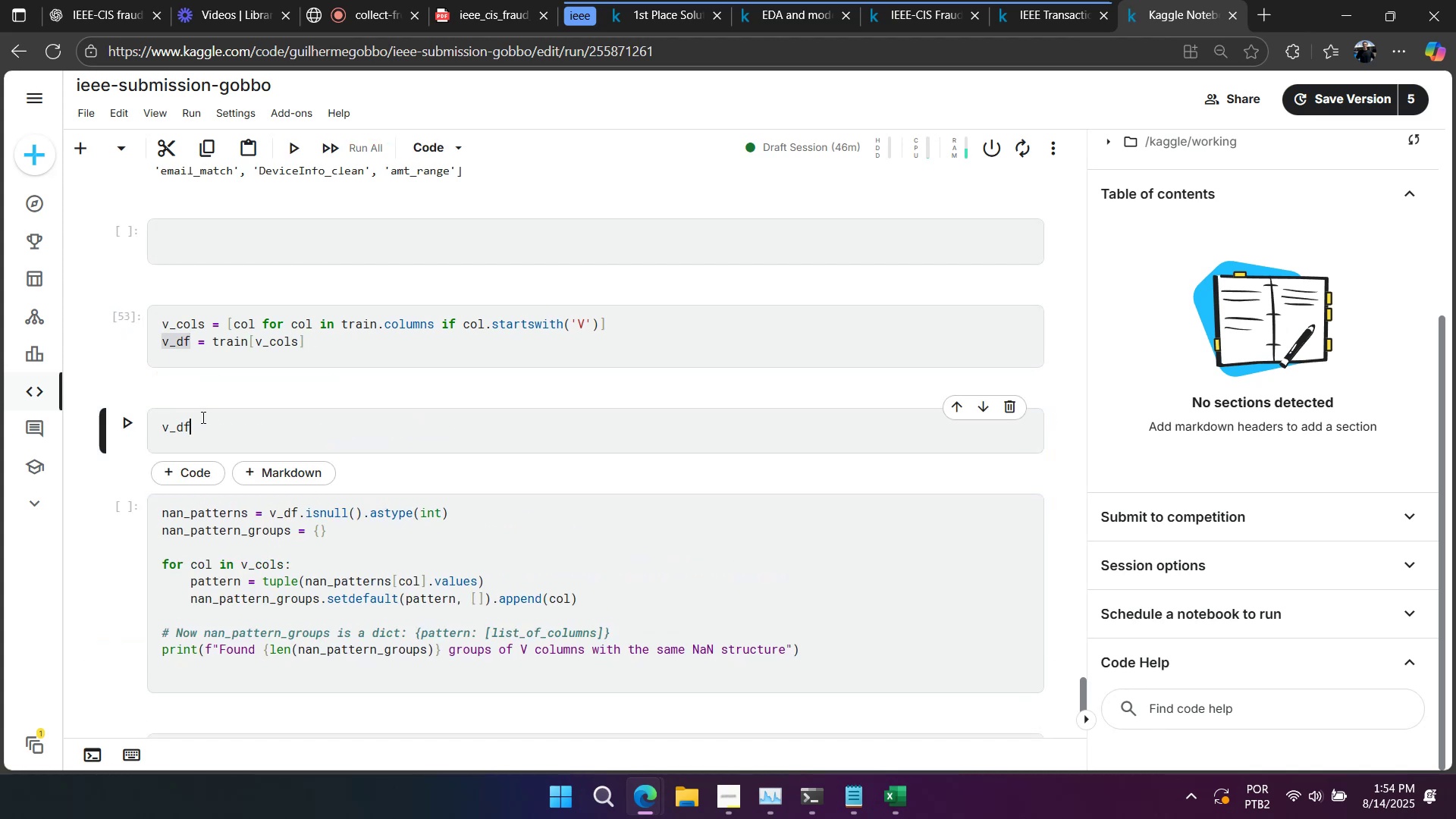 
double_click([208, 450])
 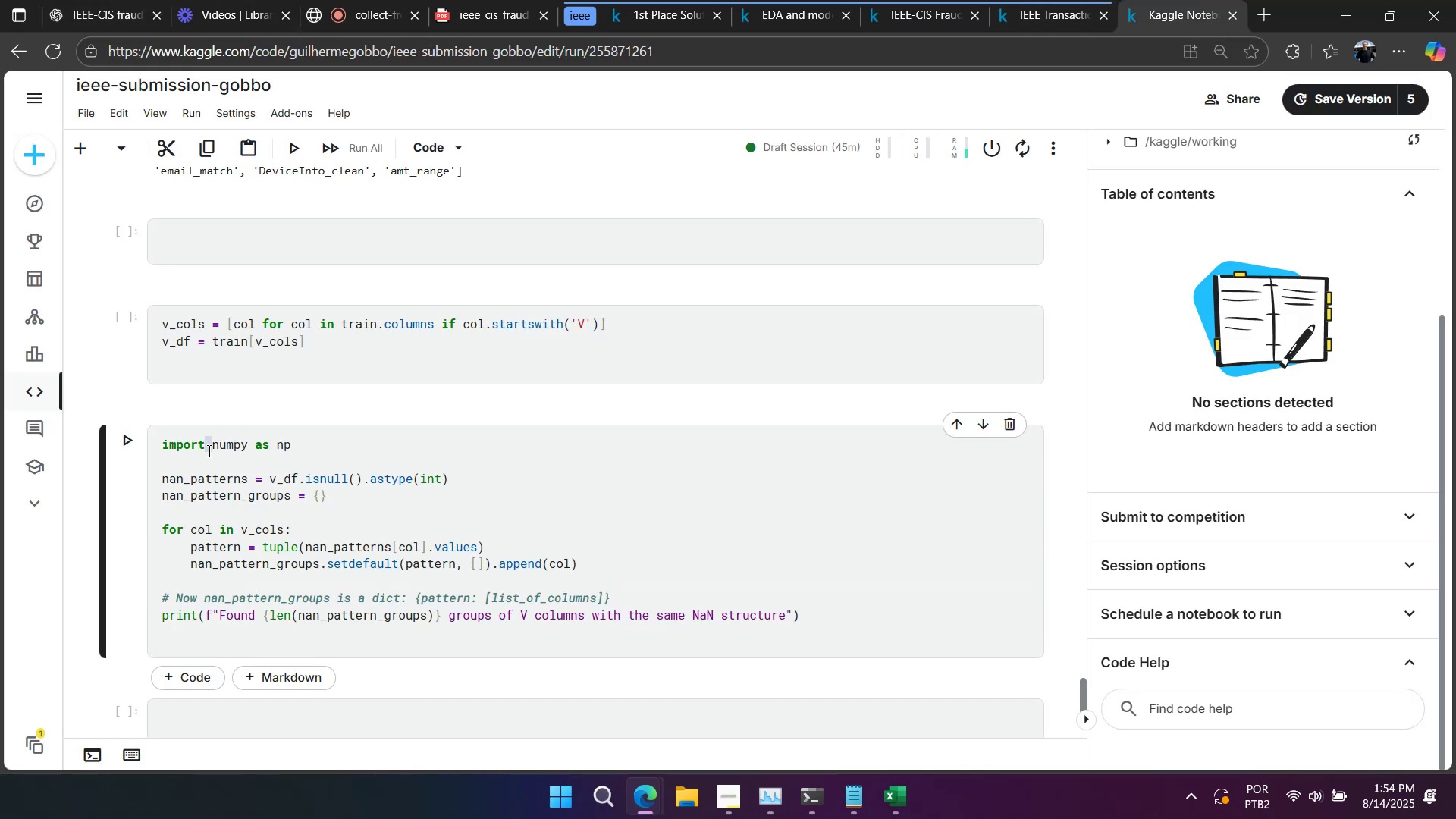 
triple_click([208, 450])
 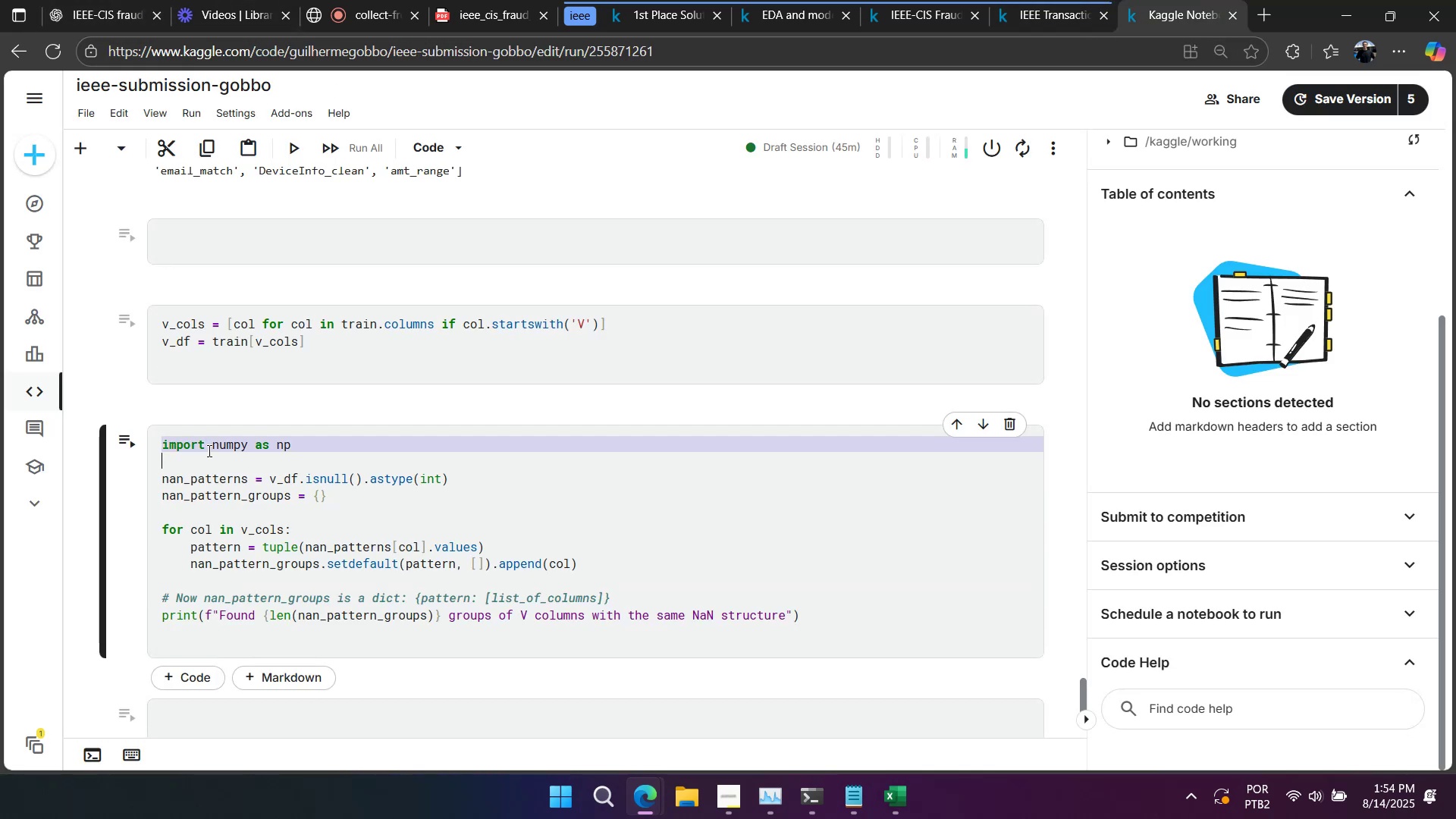 
key(Backspace)
 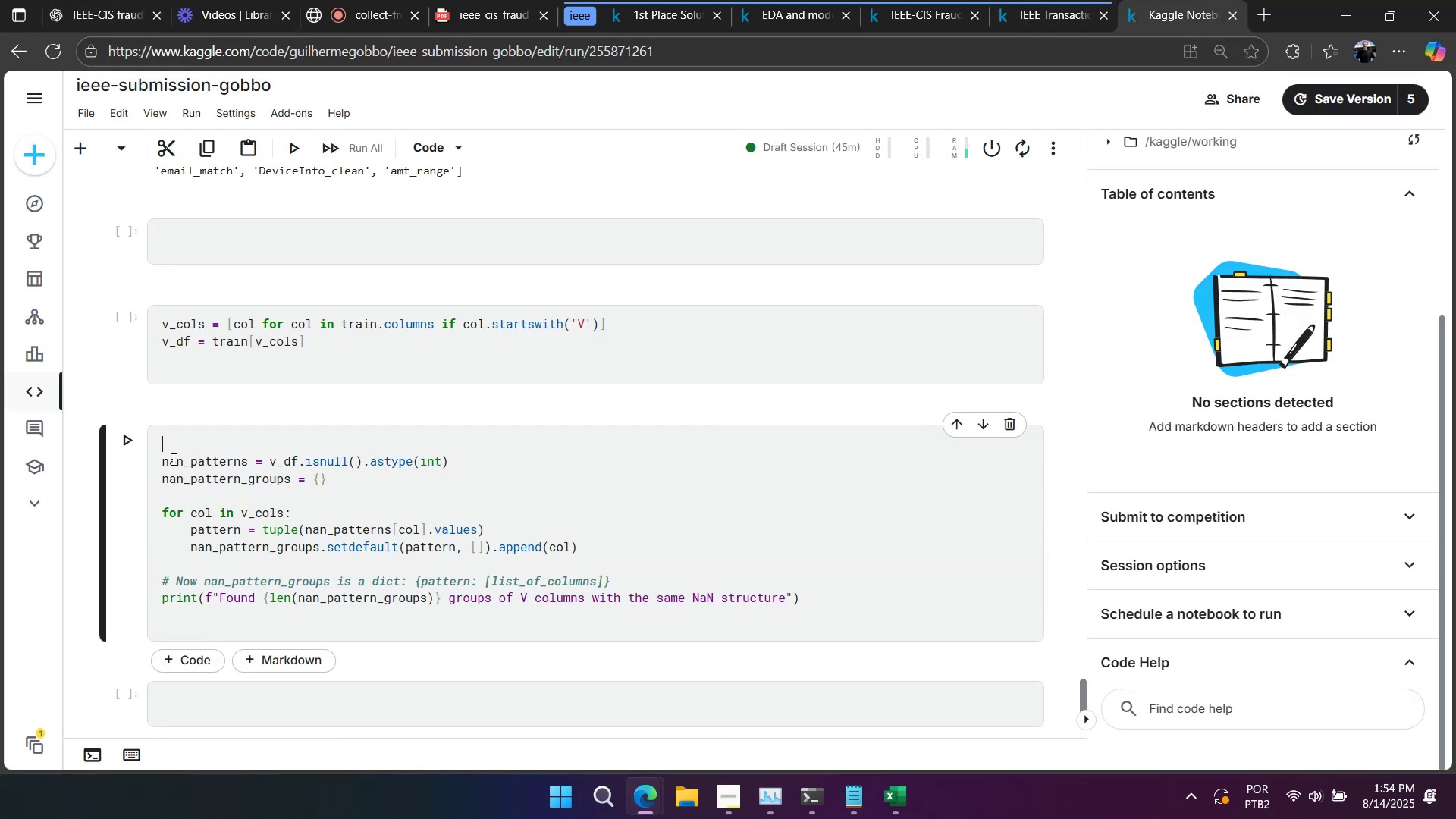 
left_click([165, 464])
 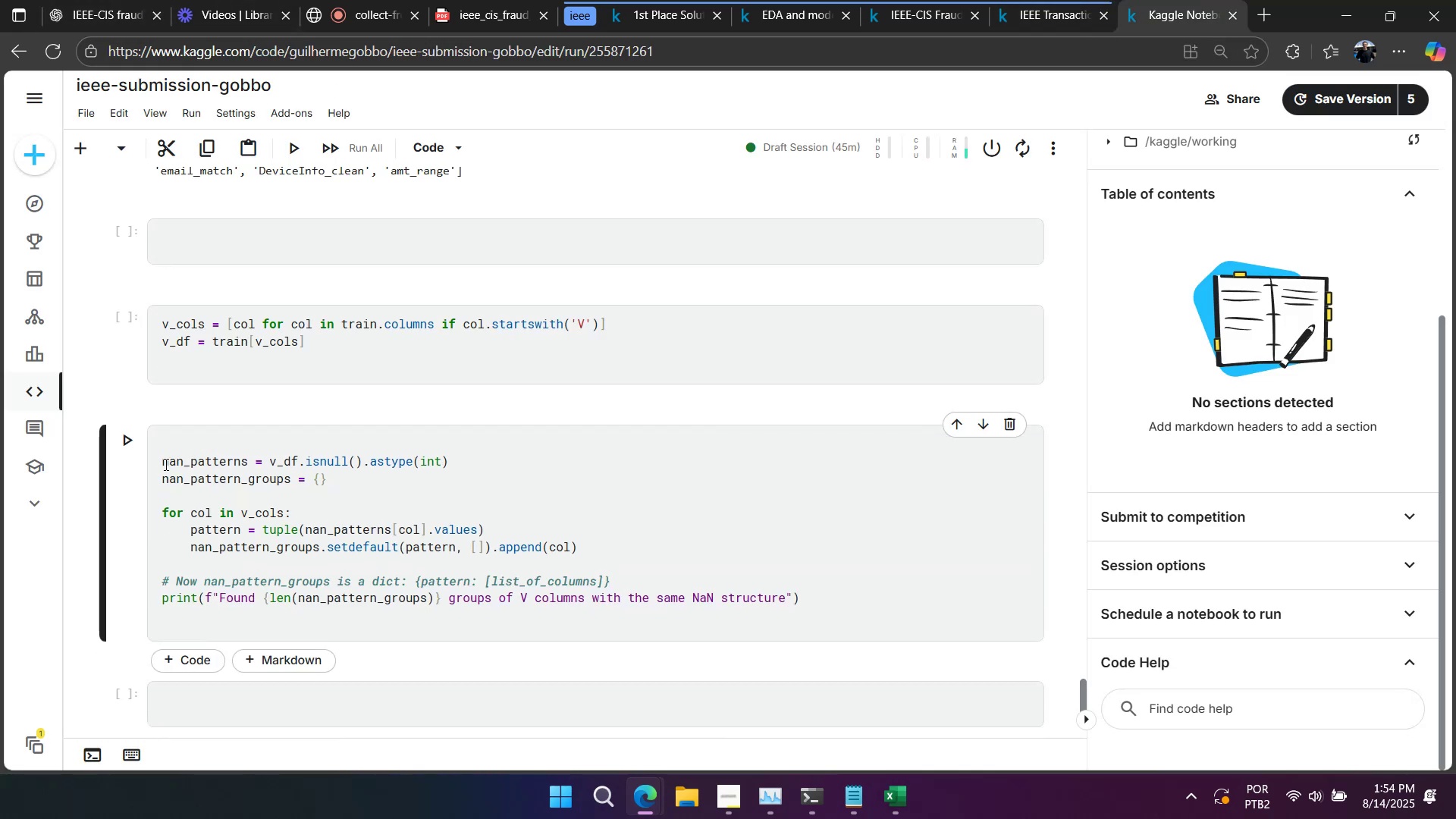 
key(Backspace)
 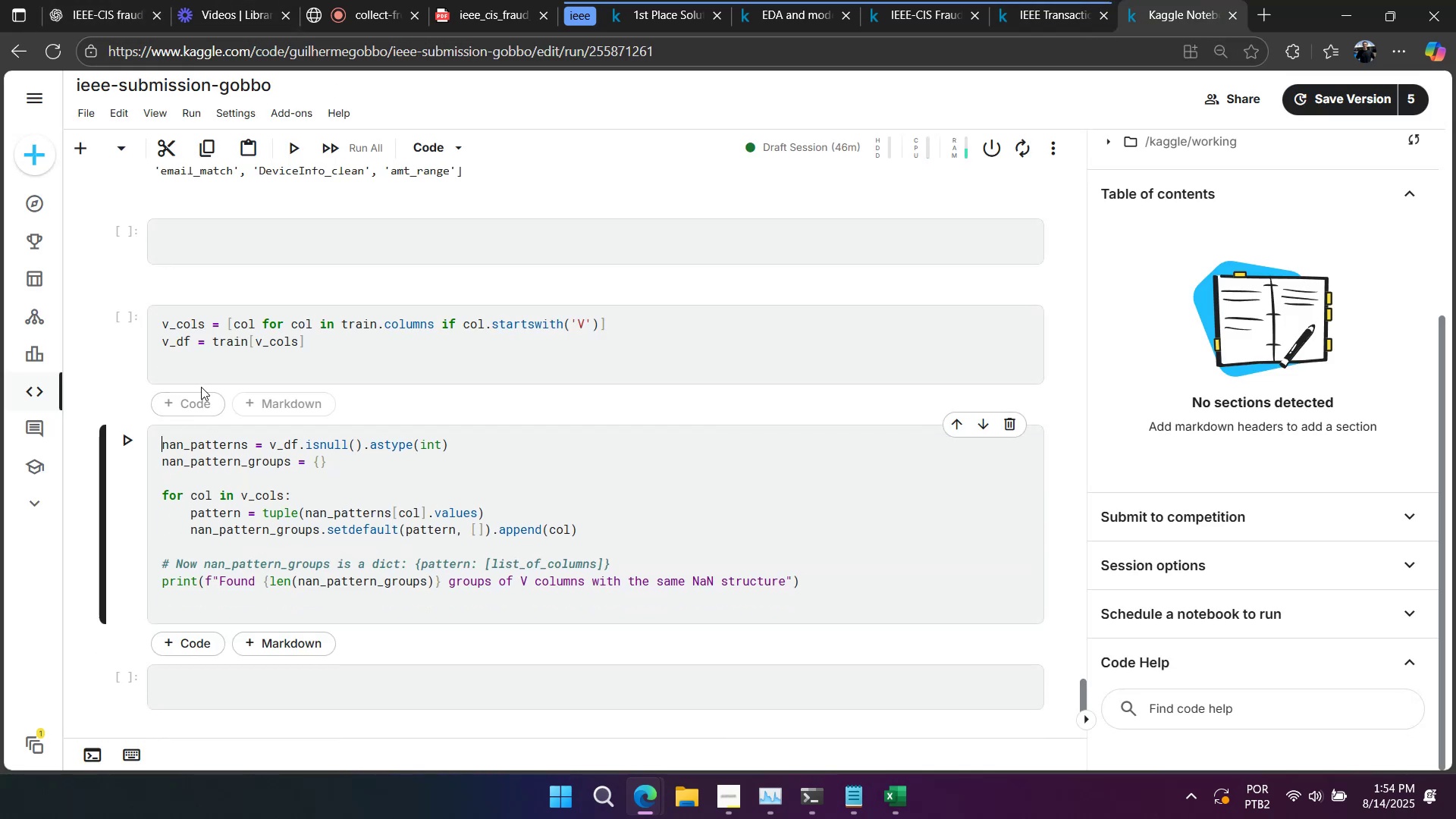 
left_click([203, 374])
 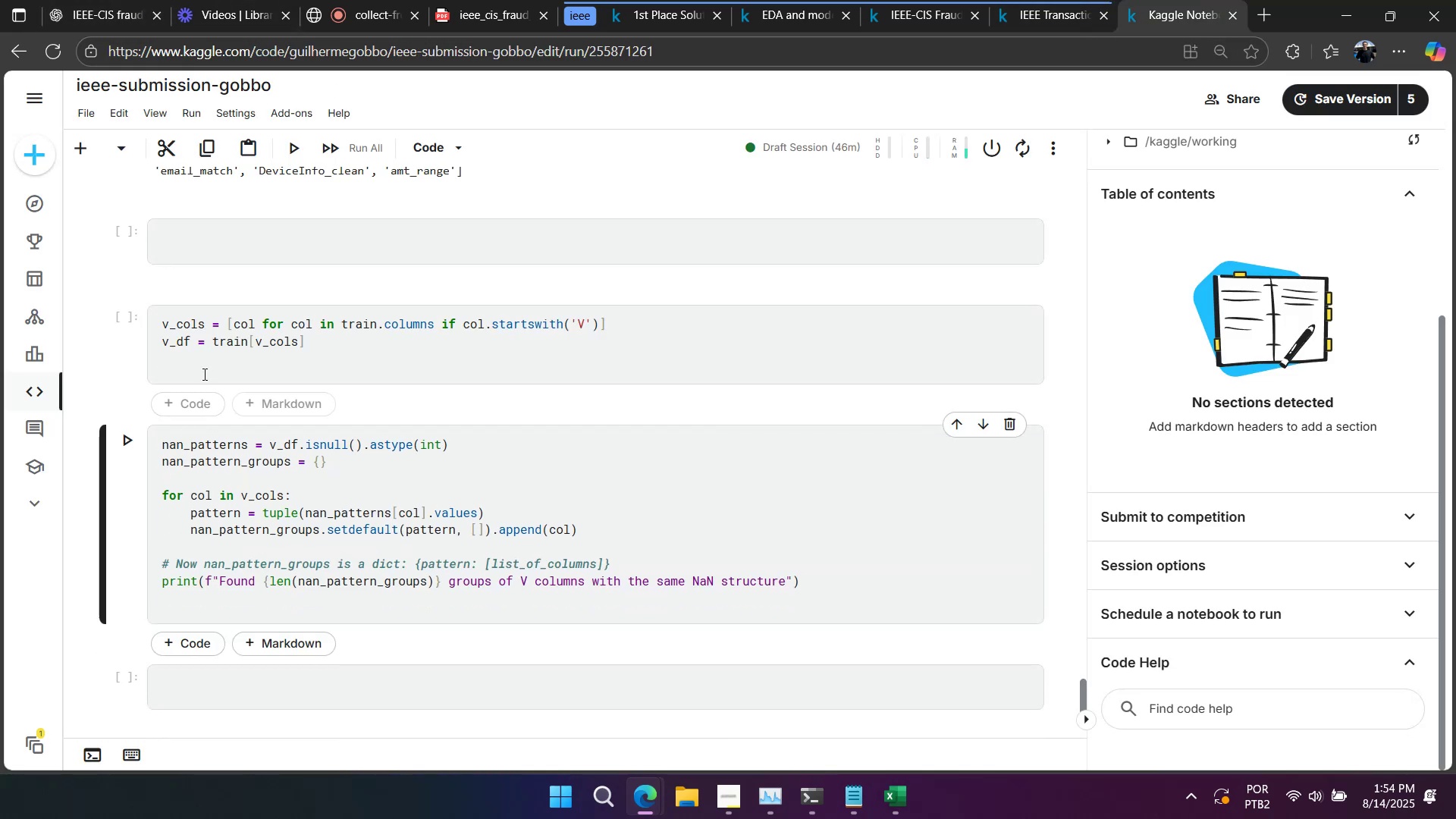 
key(Backspace)
 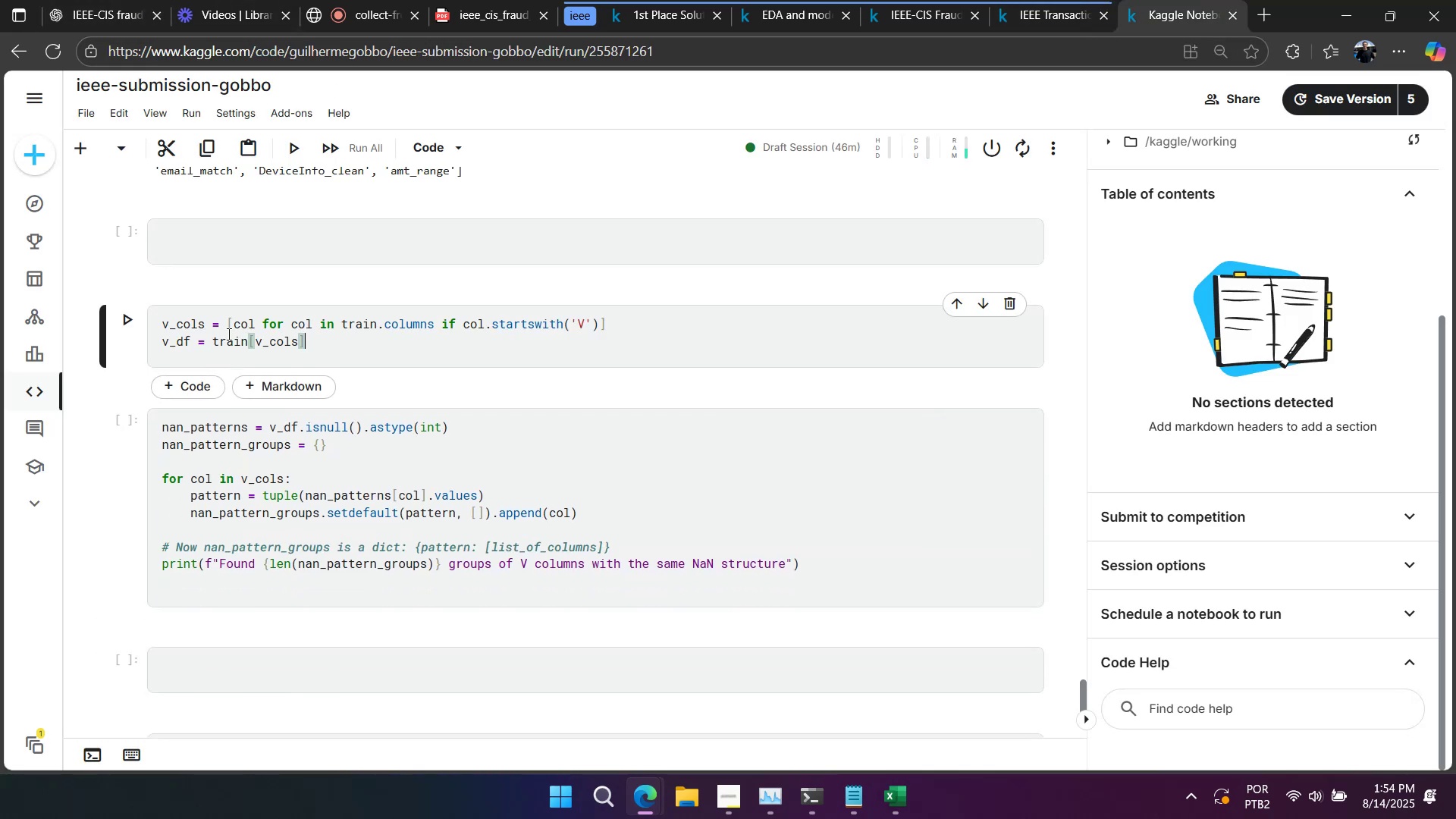 
key(Shift+Break)
 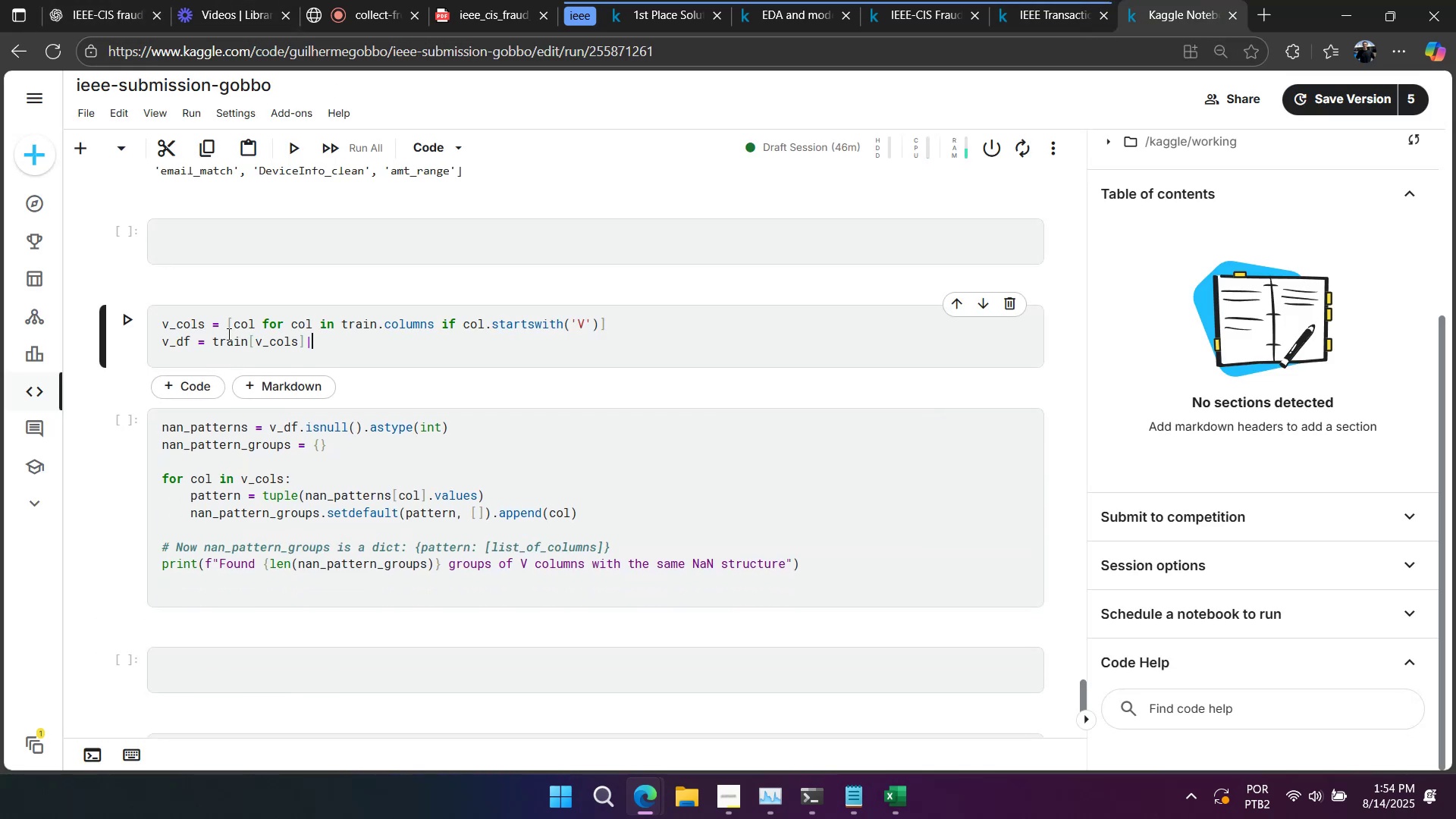 
key(Shift+Enter)
 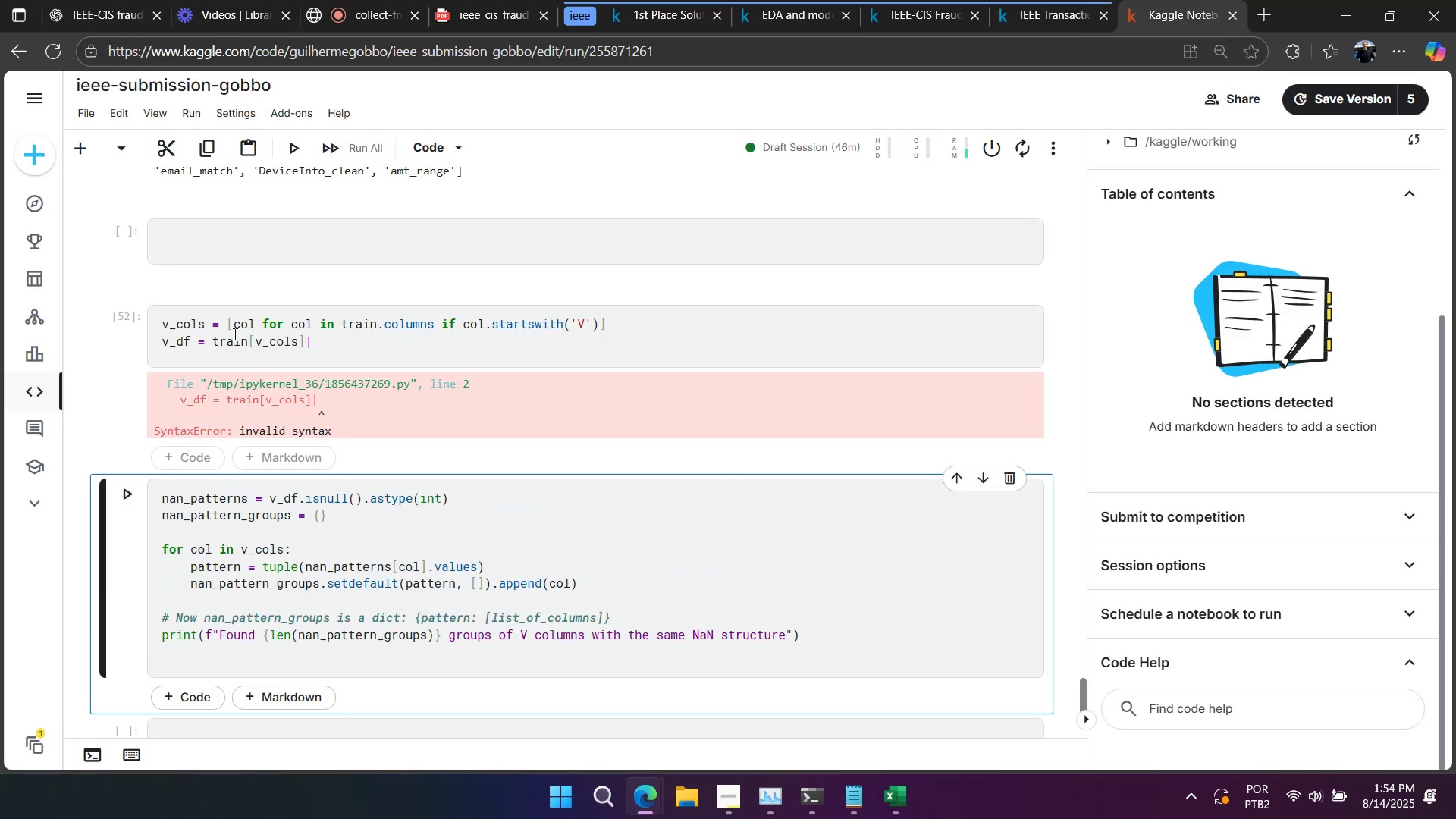 
left_click([344, 340])
 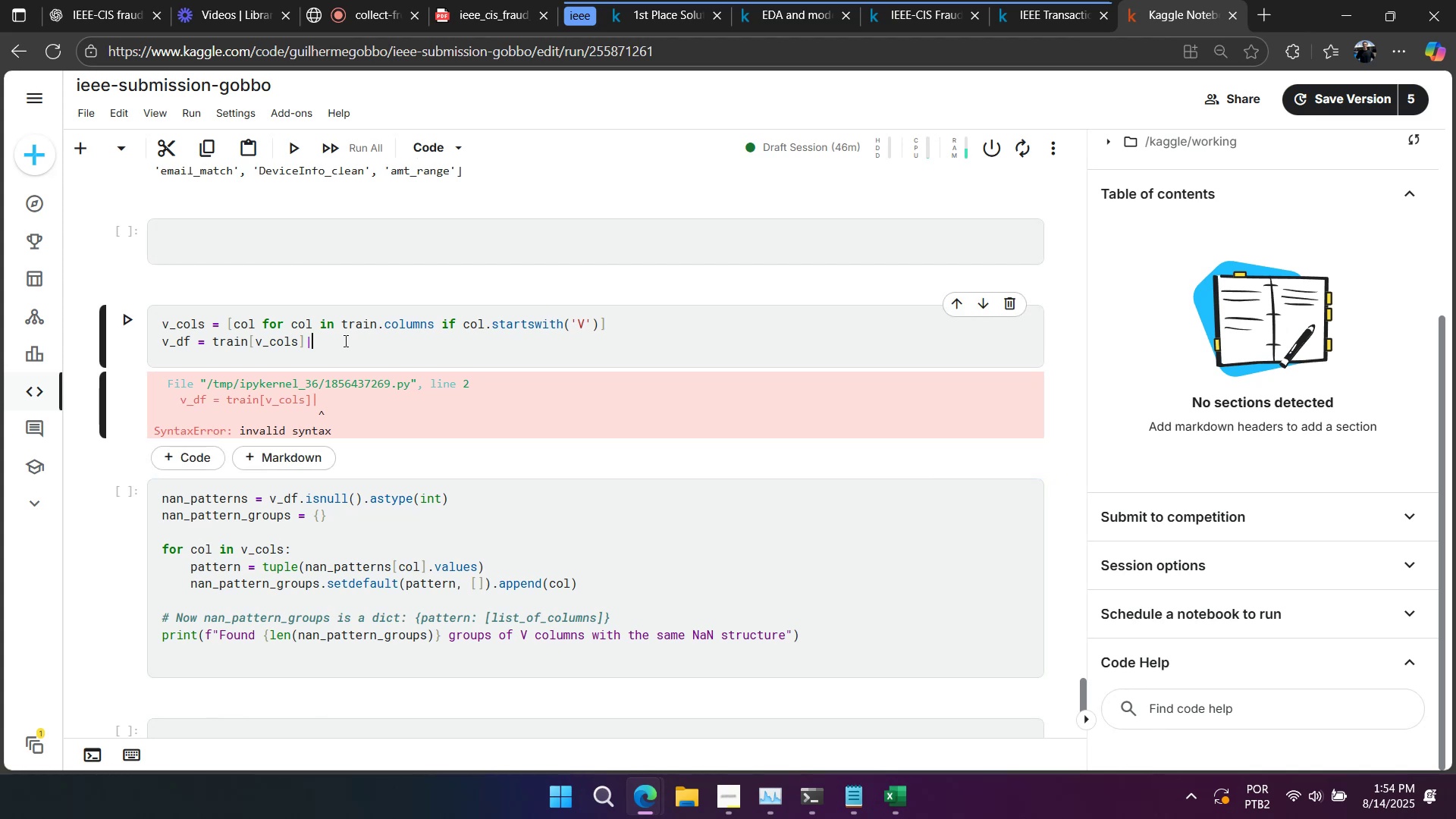 
key(Backspace)
 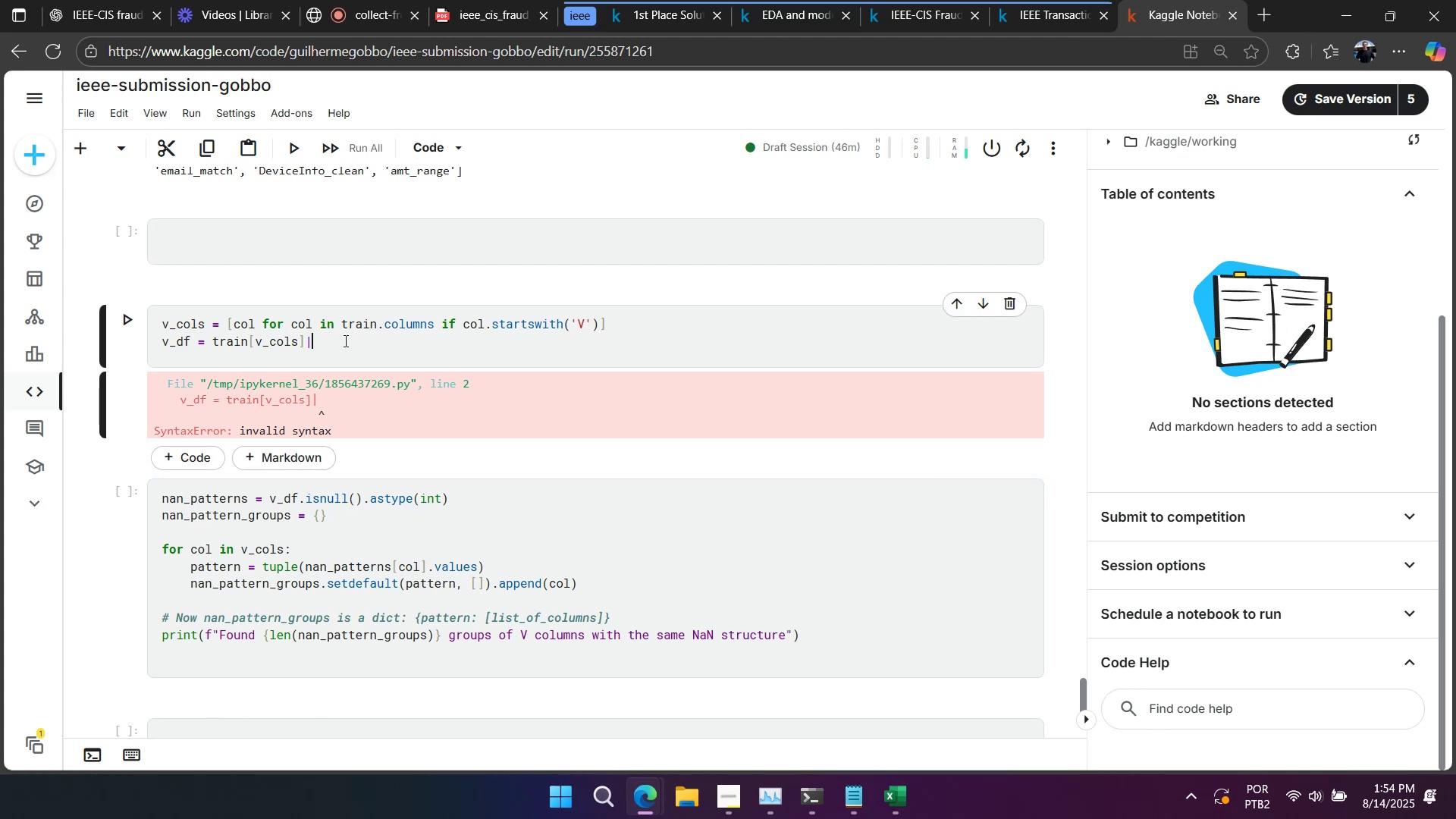 
key(Shift+Enter)
 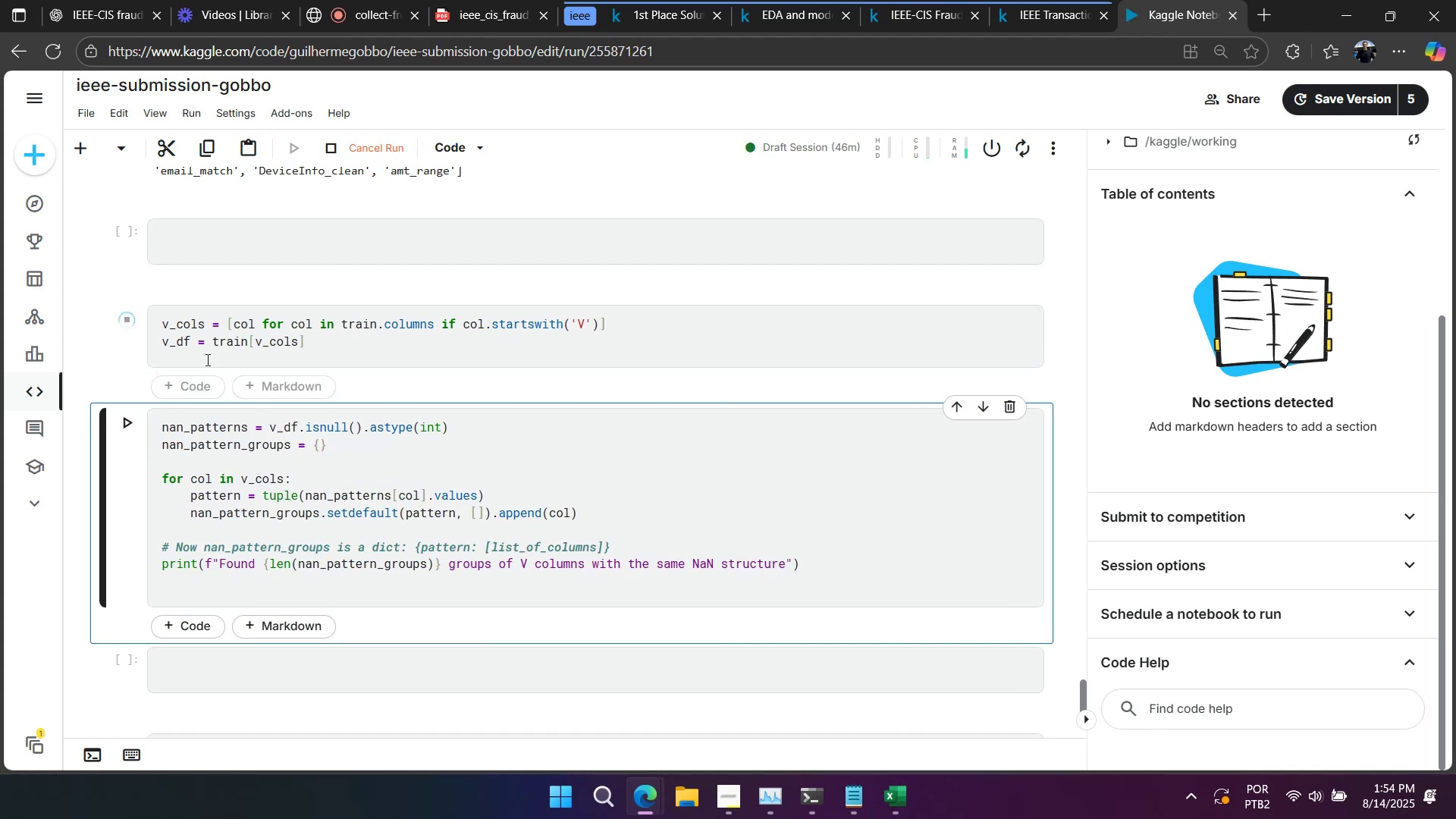 
double_click([183, 344])
 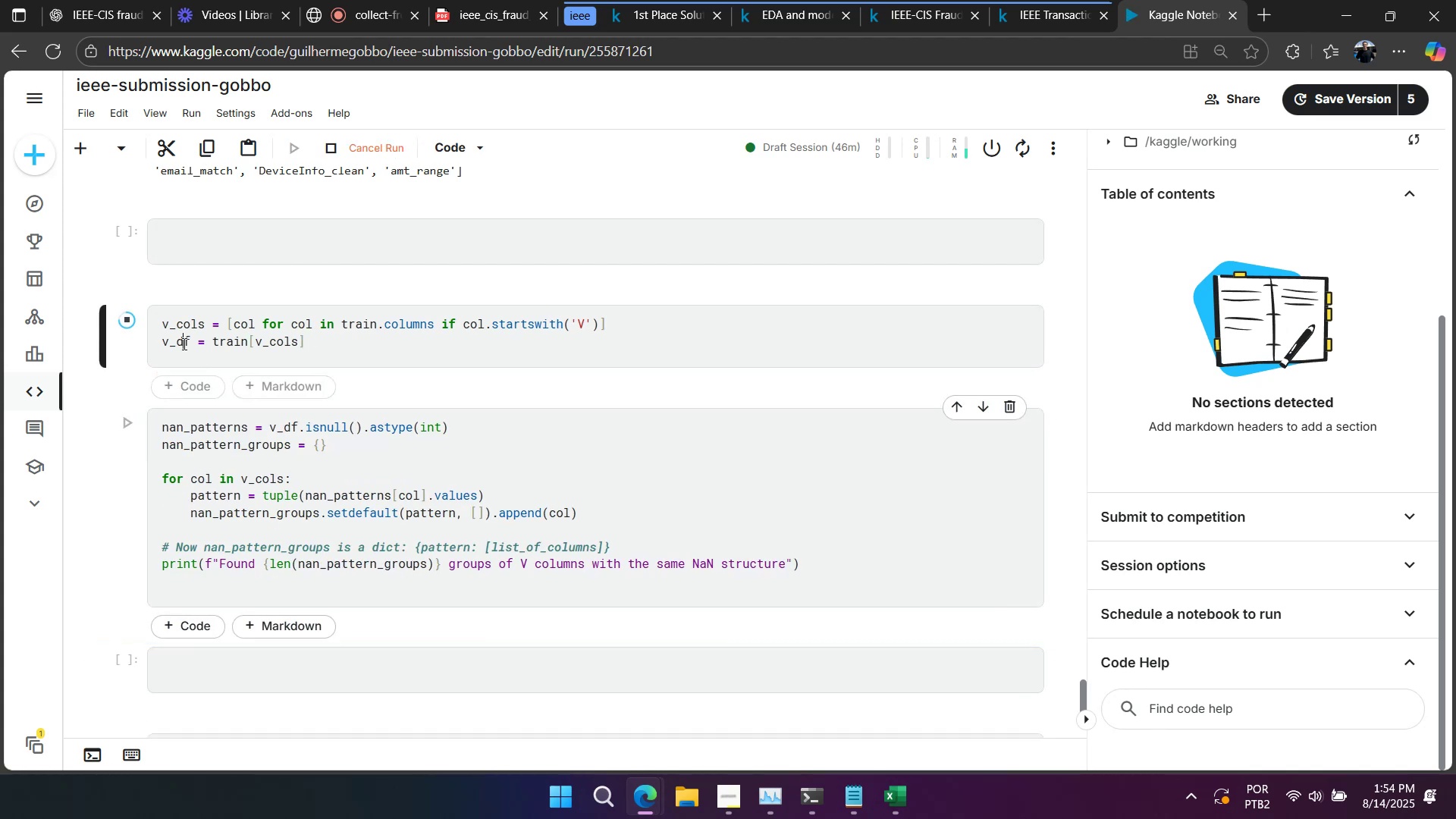 
key(Control+ControlLeft)
 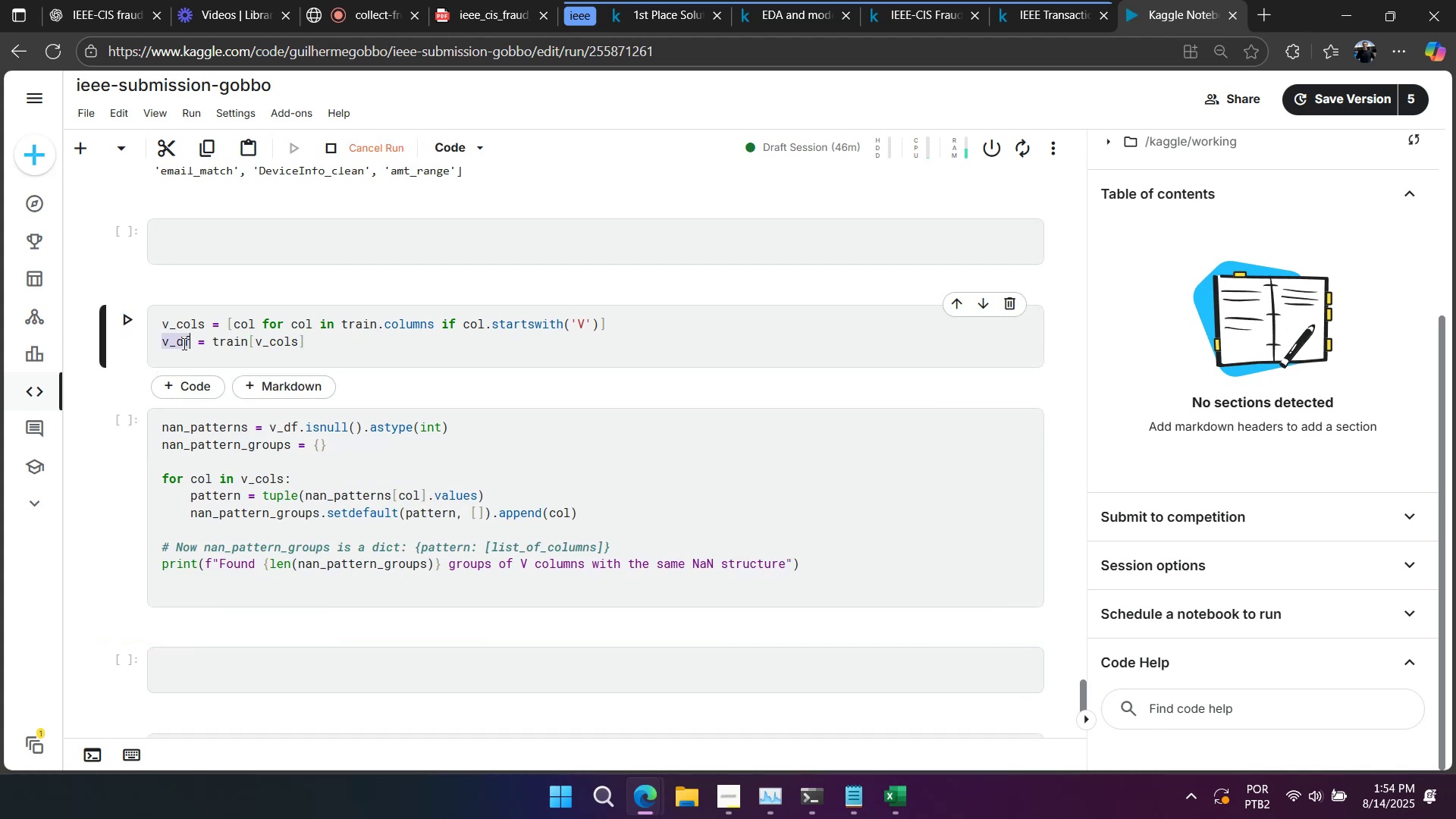 
key(Control+C)
 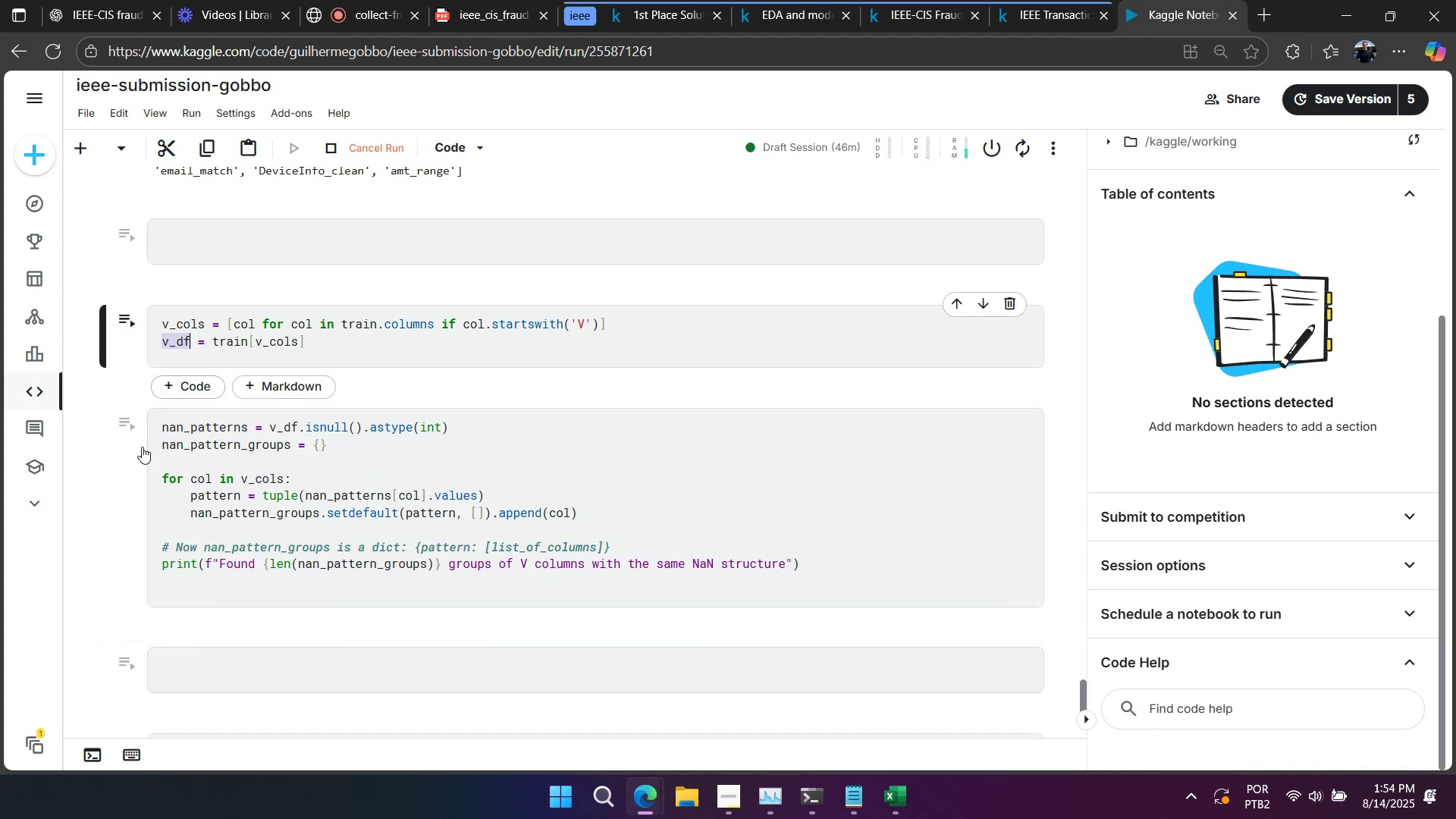 
triple_click([121, 488])
 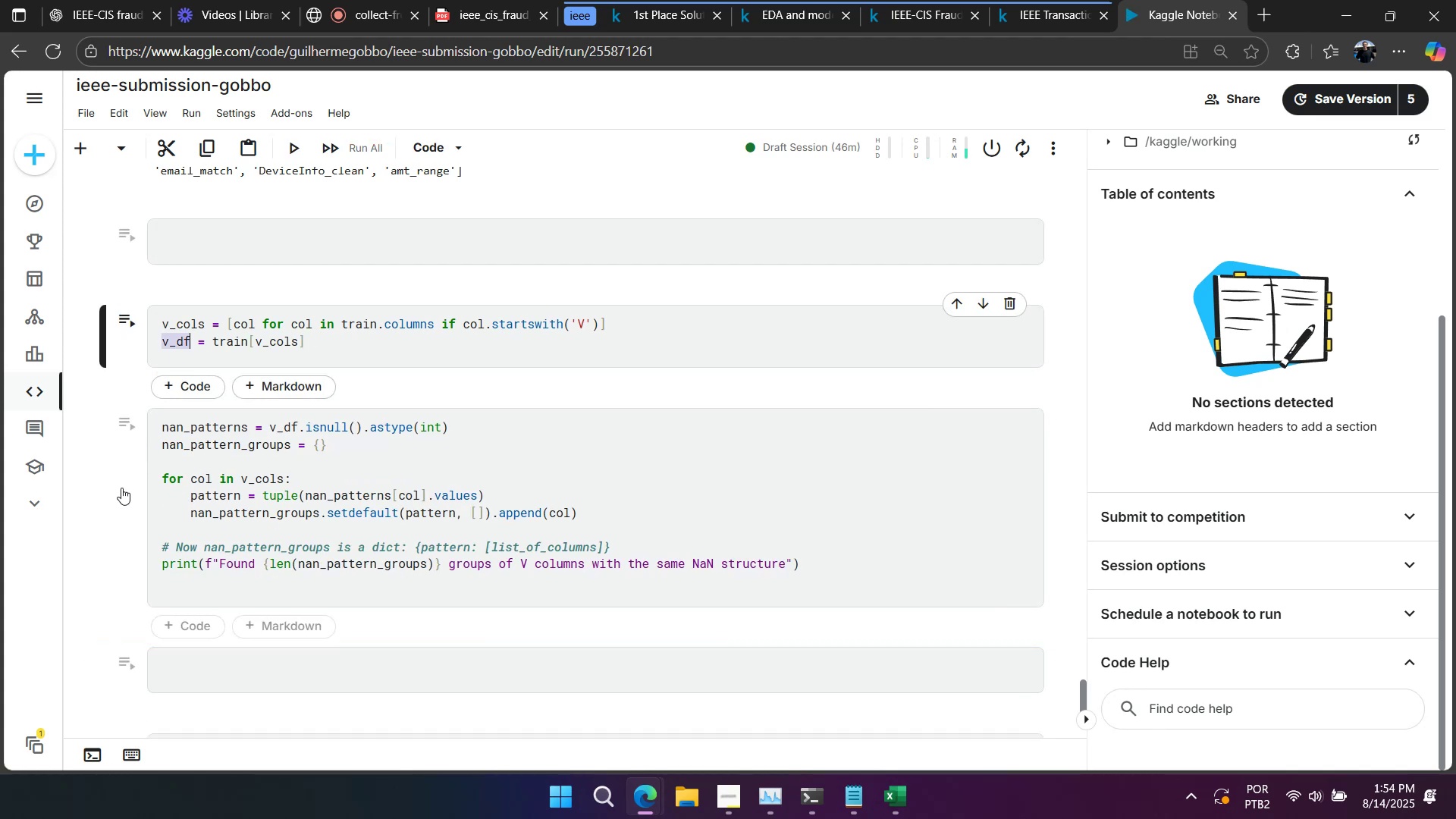 
key(A)
 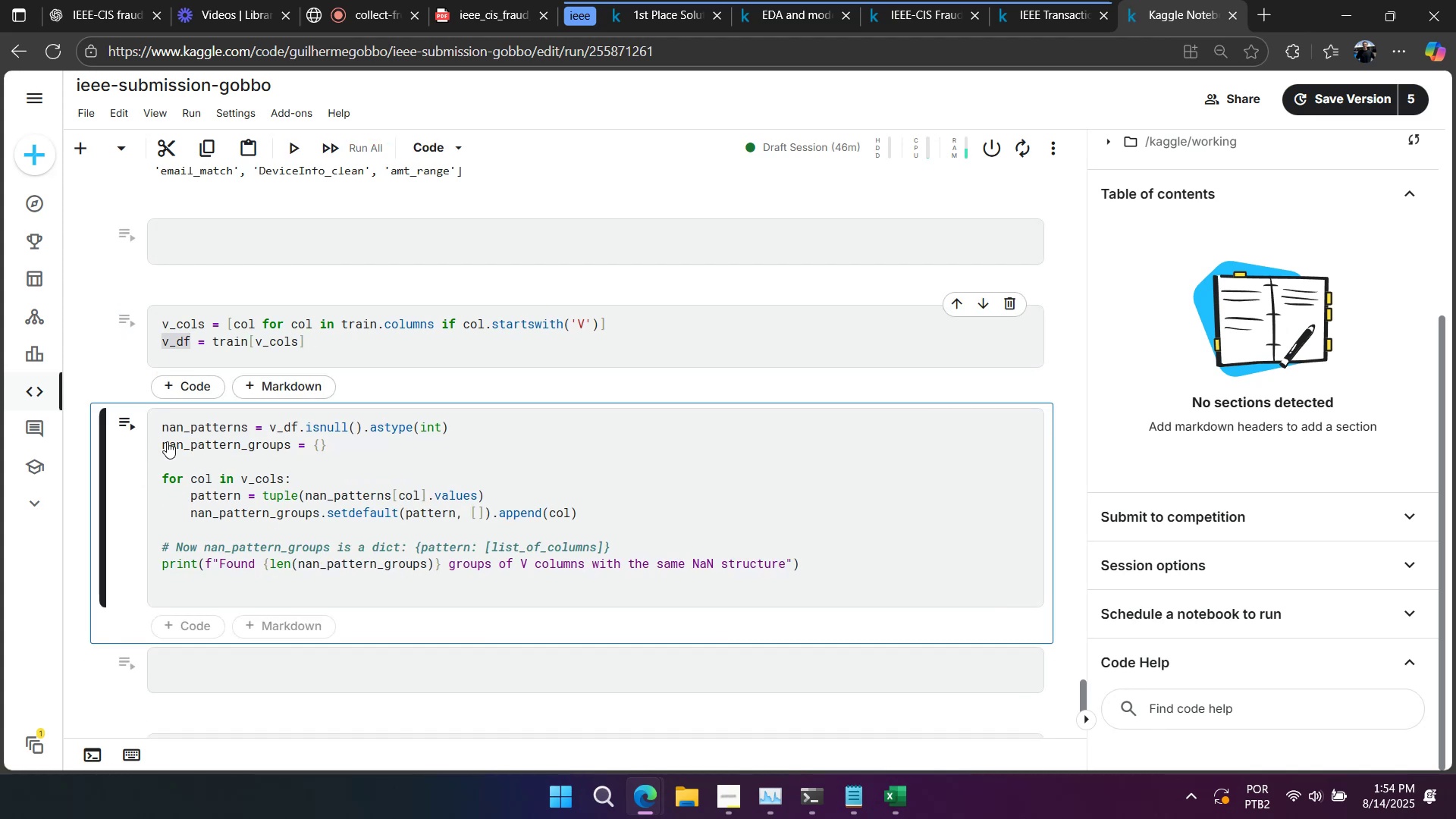 
triple_click([202, 417])
 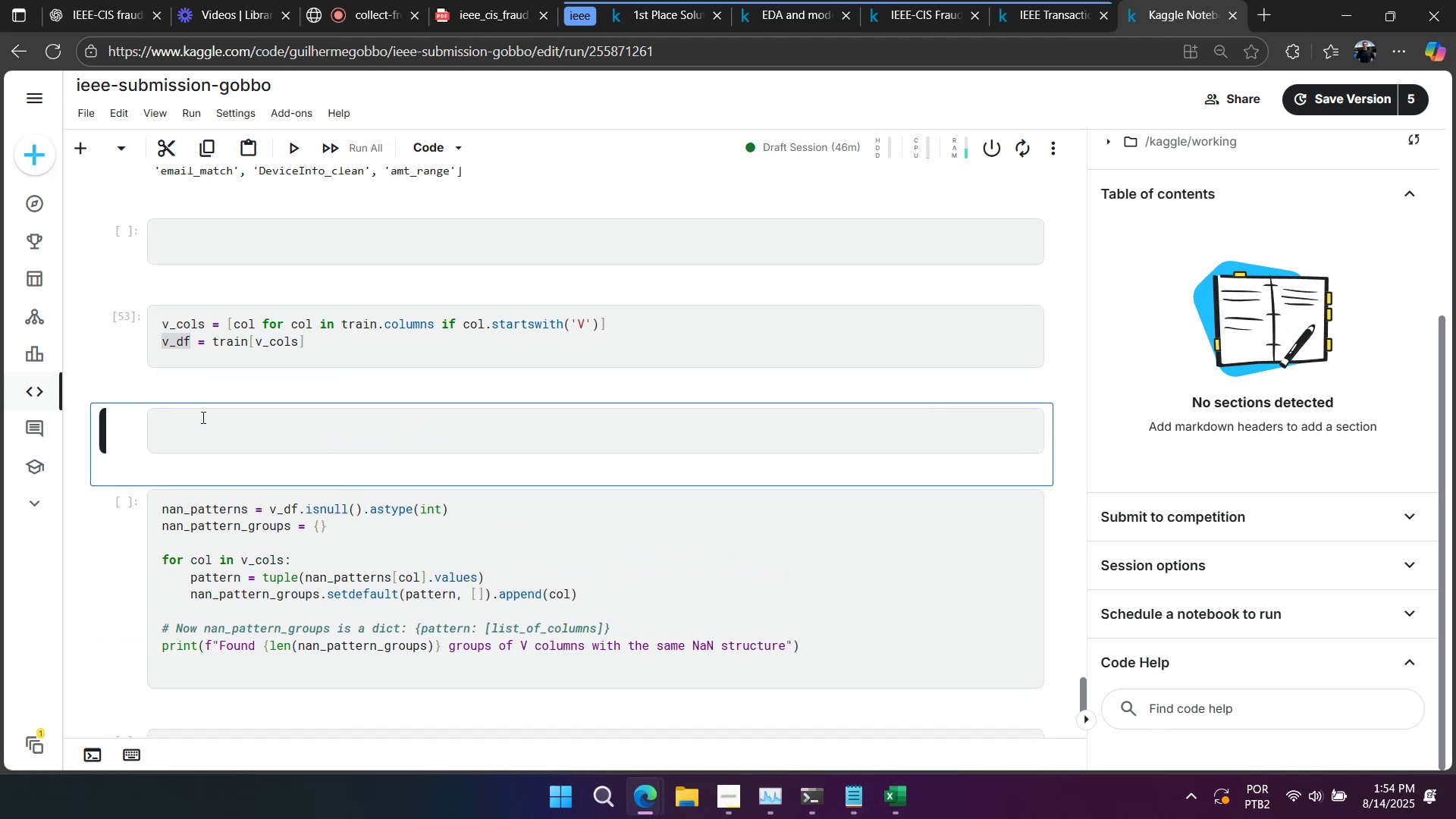 
key(Control+ControlLeft)
 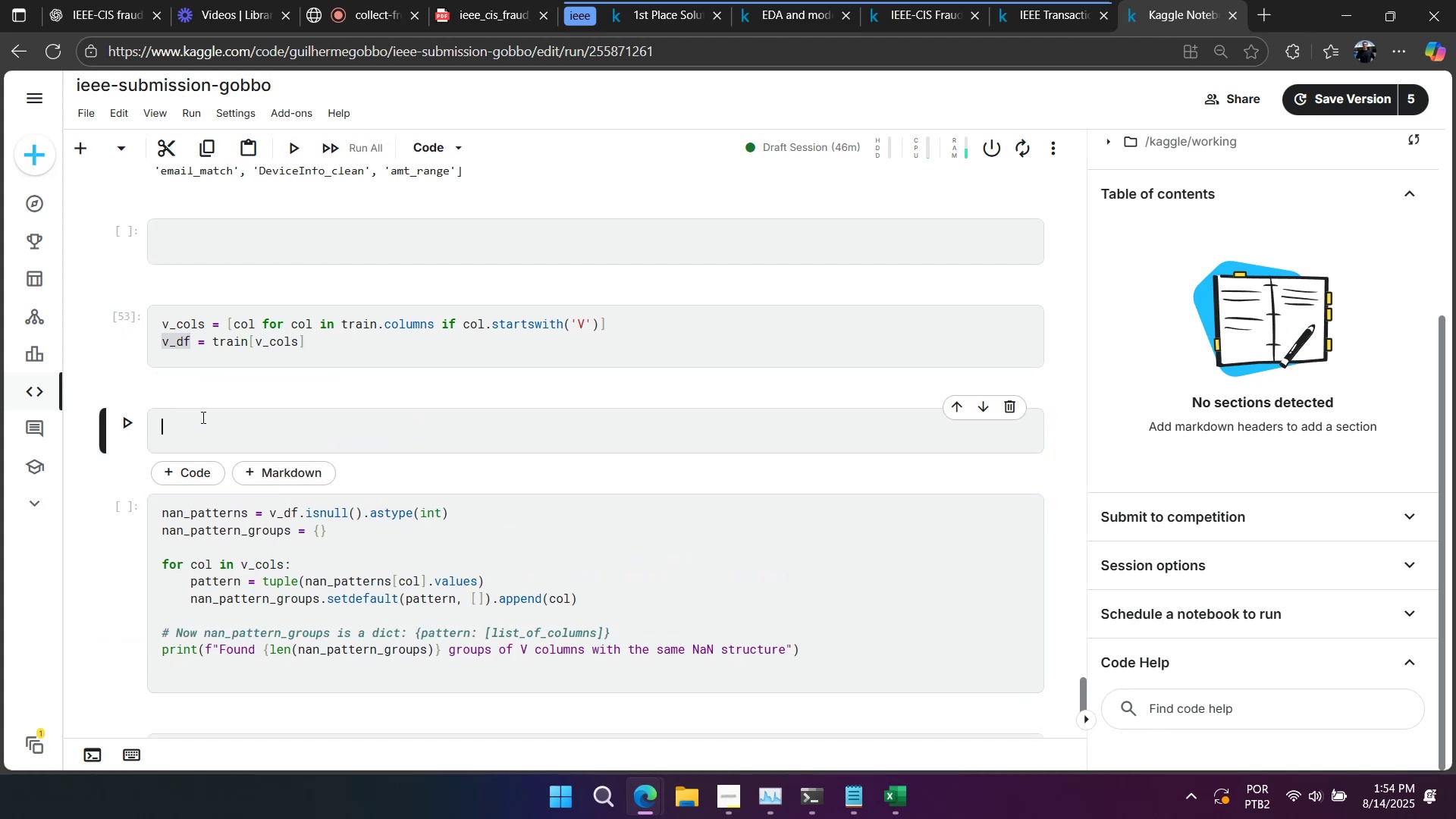 
key(Shift+Enter)
 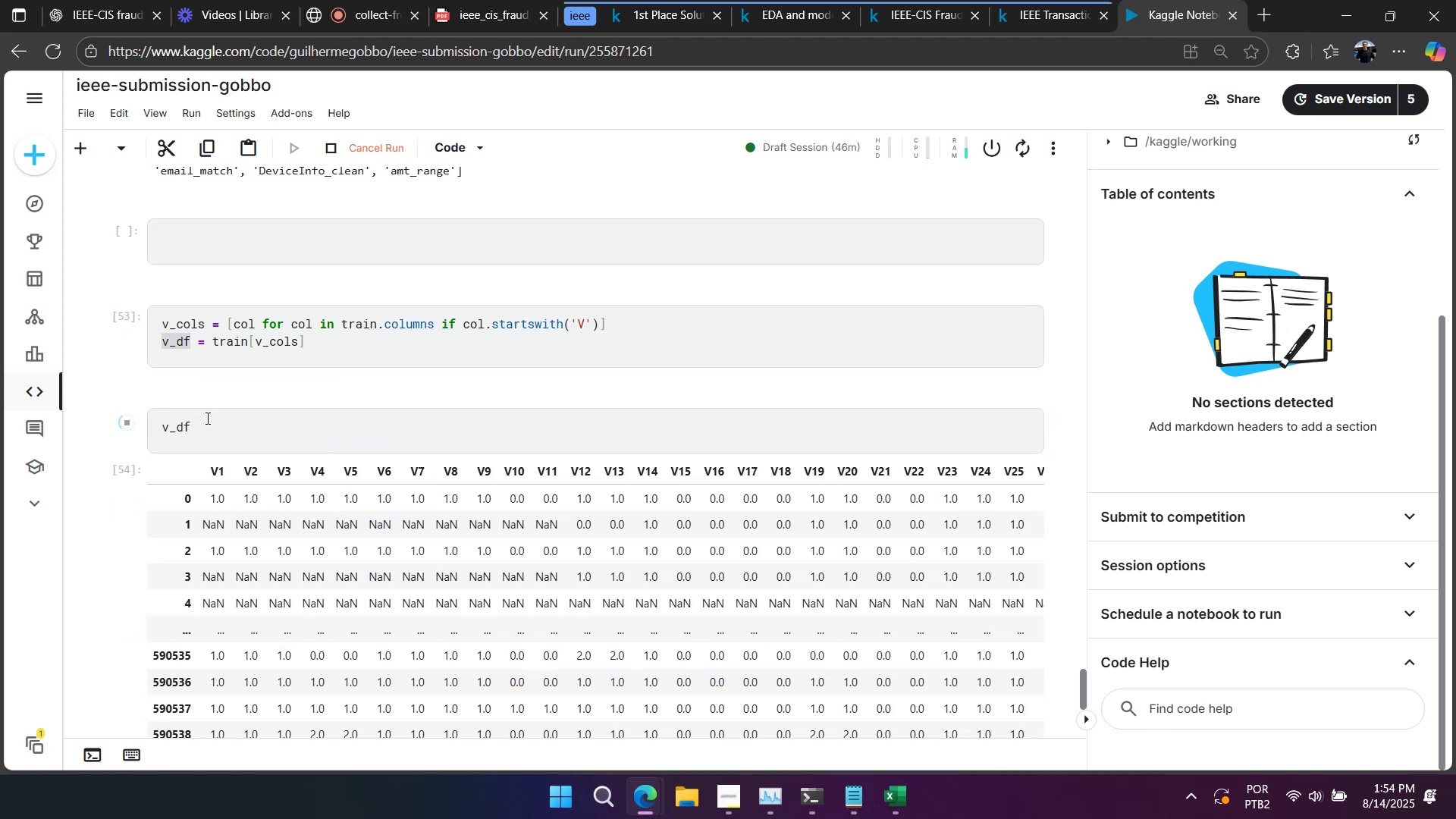 
scroll: coordinate [206, 418], scroll_direction: down, amount: 2.0
 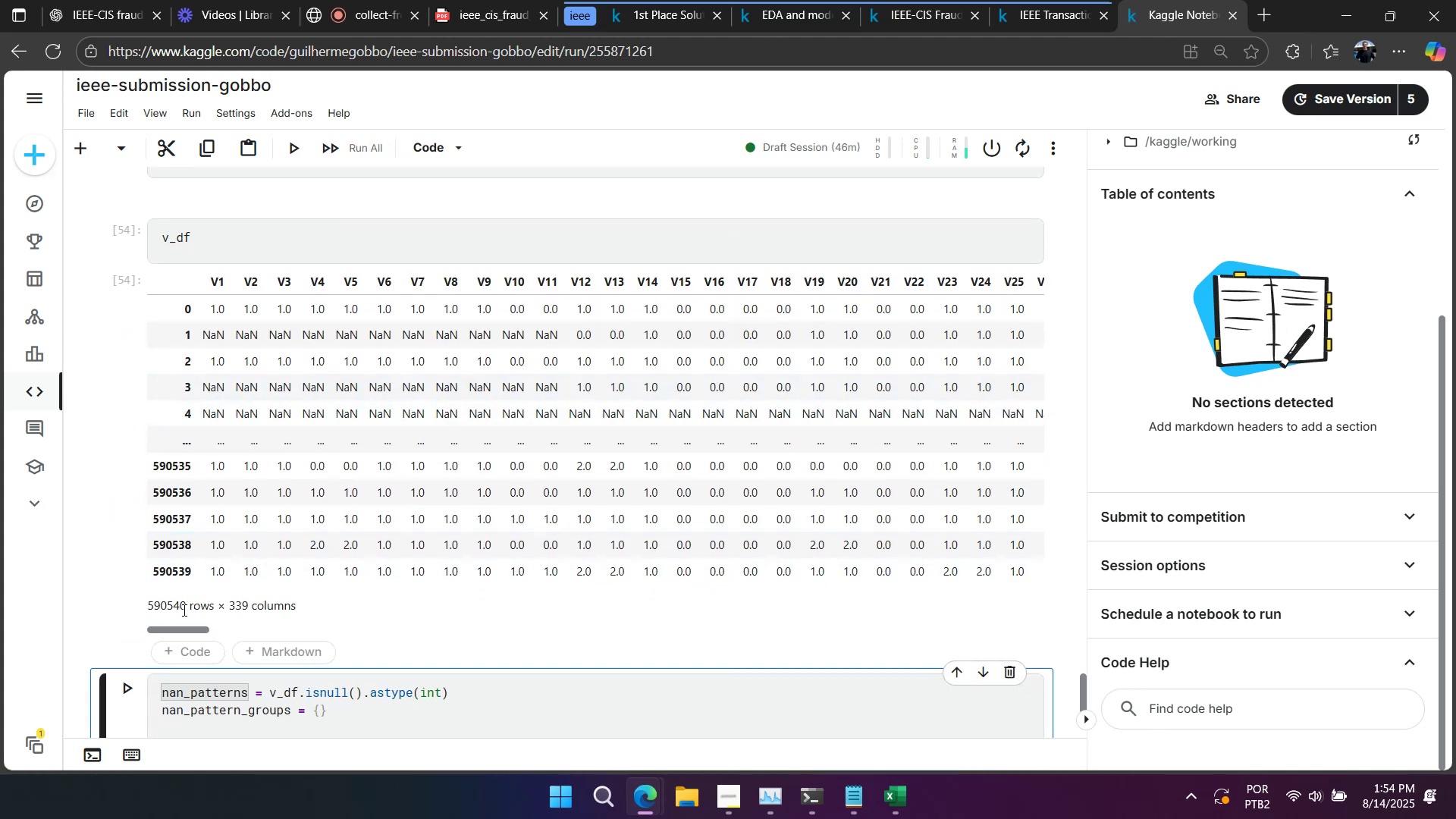 
left_click_drag(start_coordinate=[176, 627], to_coordinate=[49, 508])
 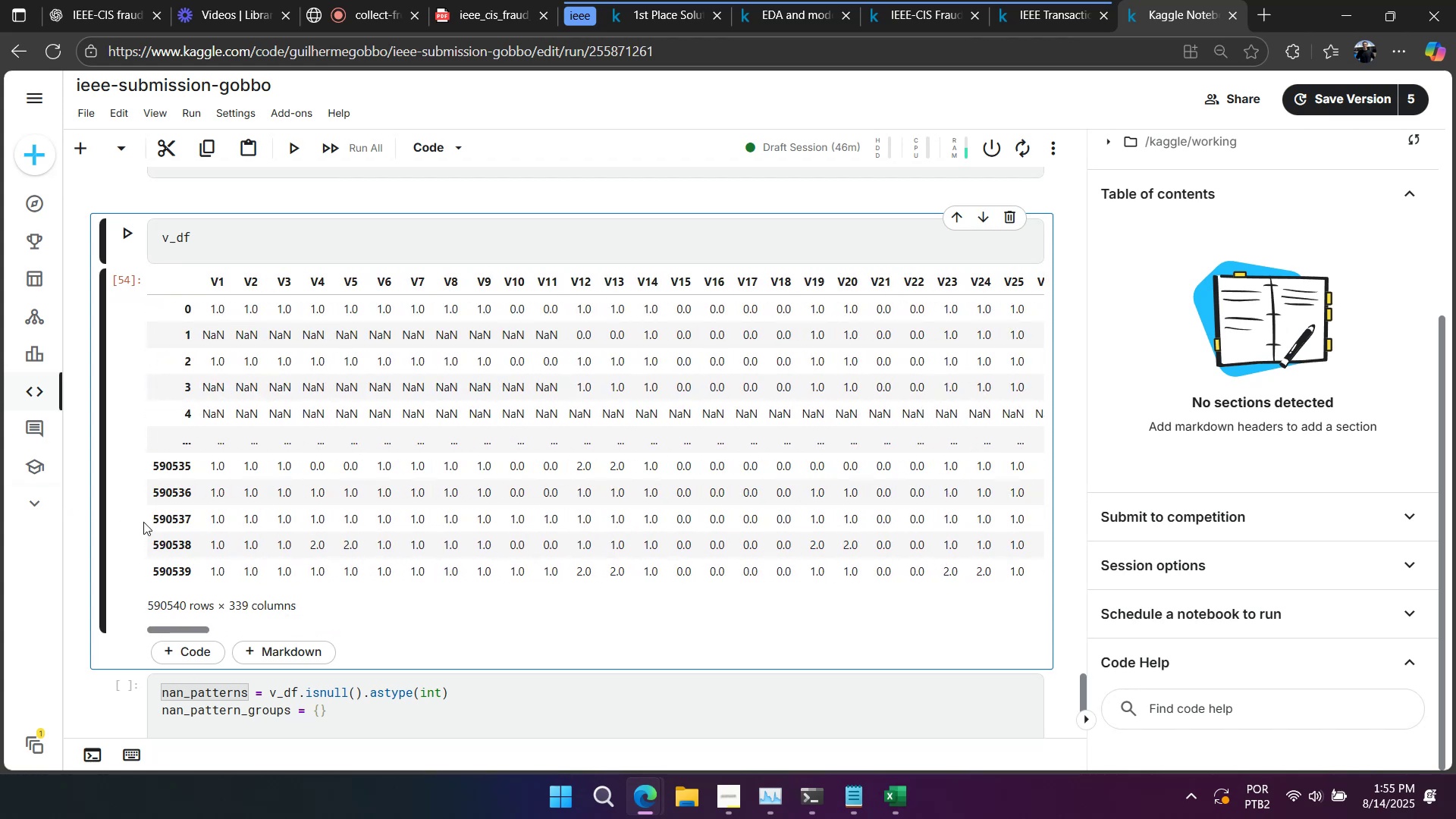 
scroll: coordinate [371, 527], scroll_direction: down, amount: 2.0
 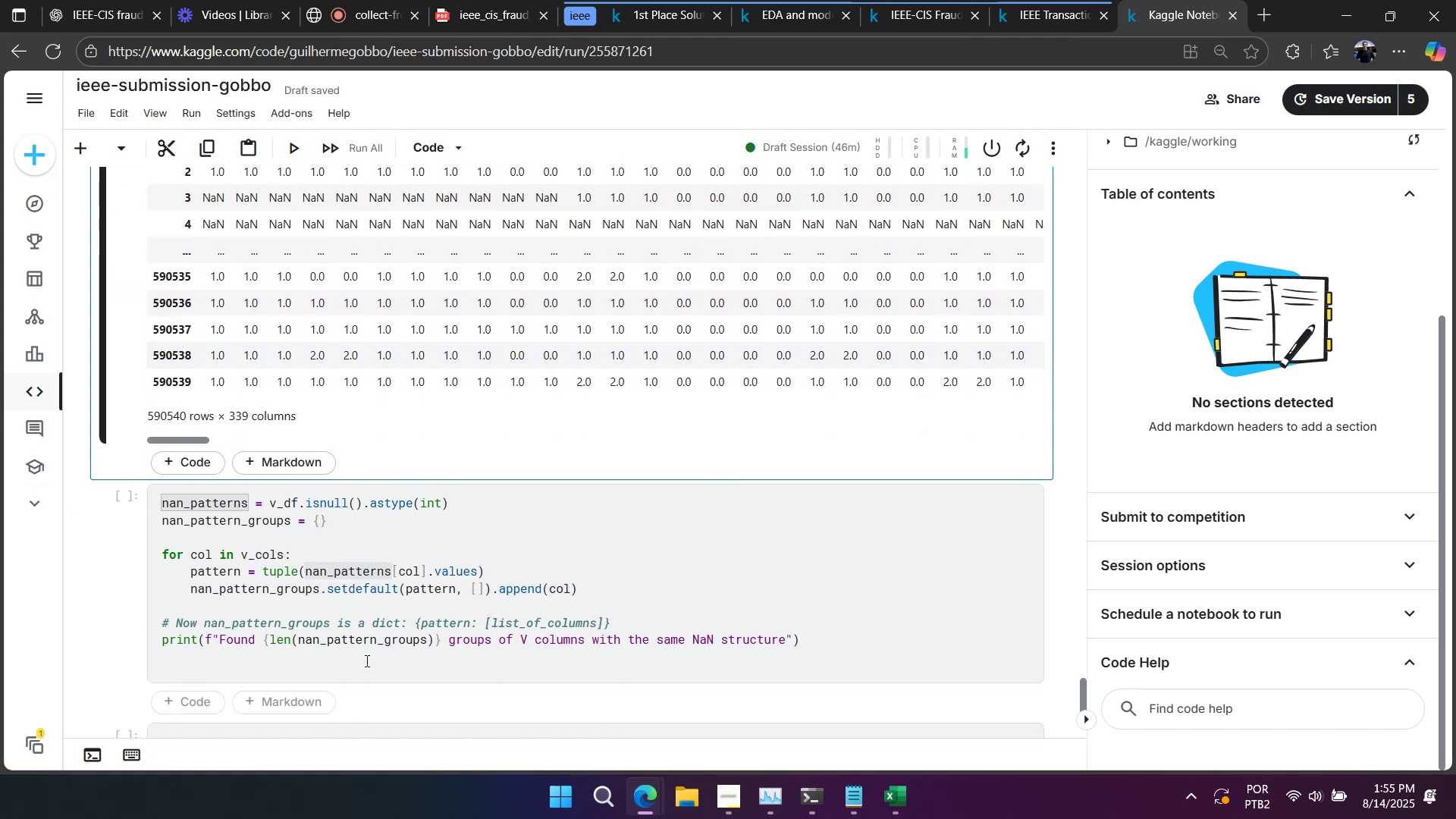 
wait(5.99)
 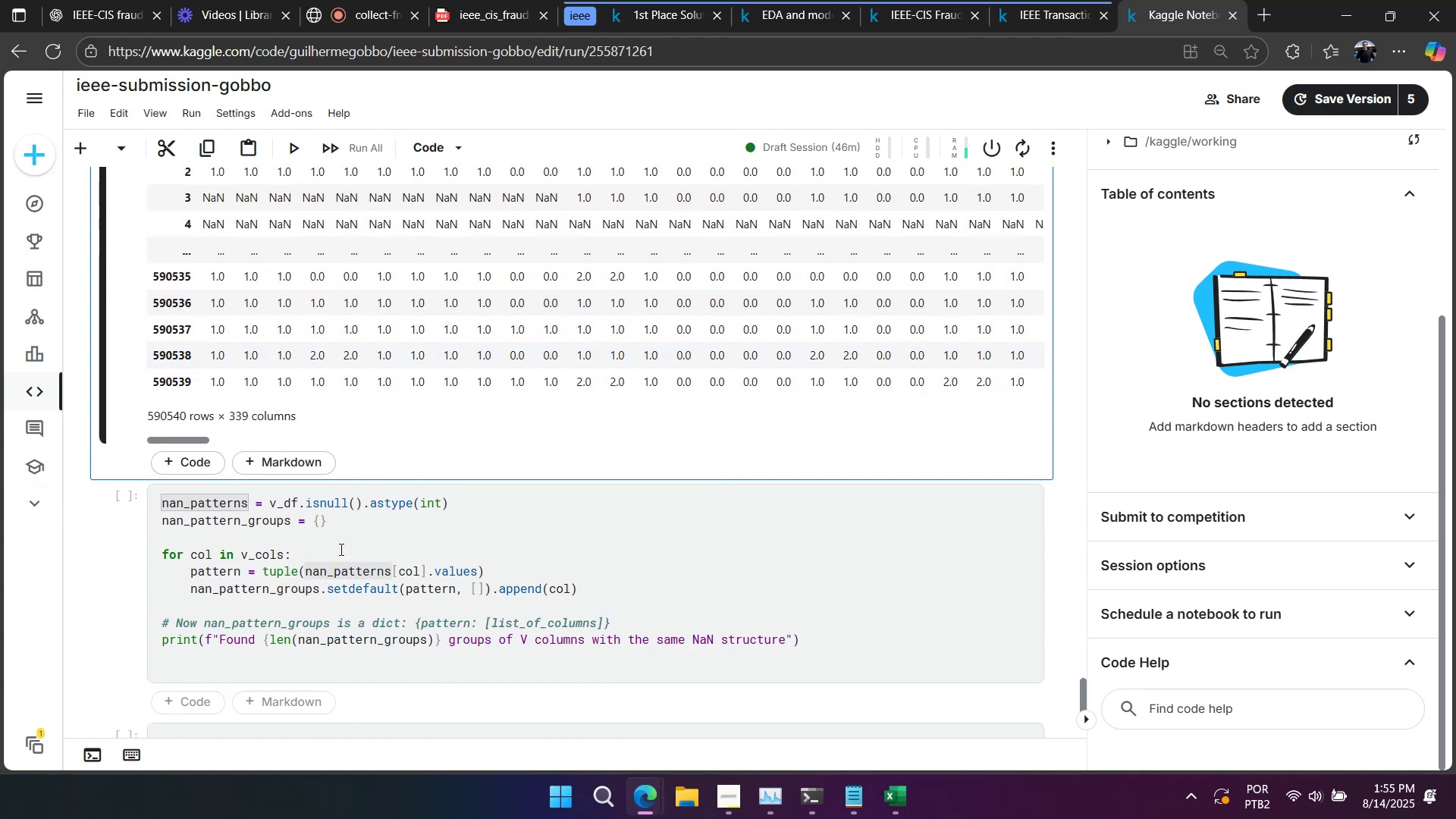 
key(Backspace)
 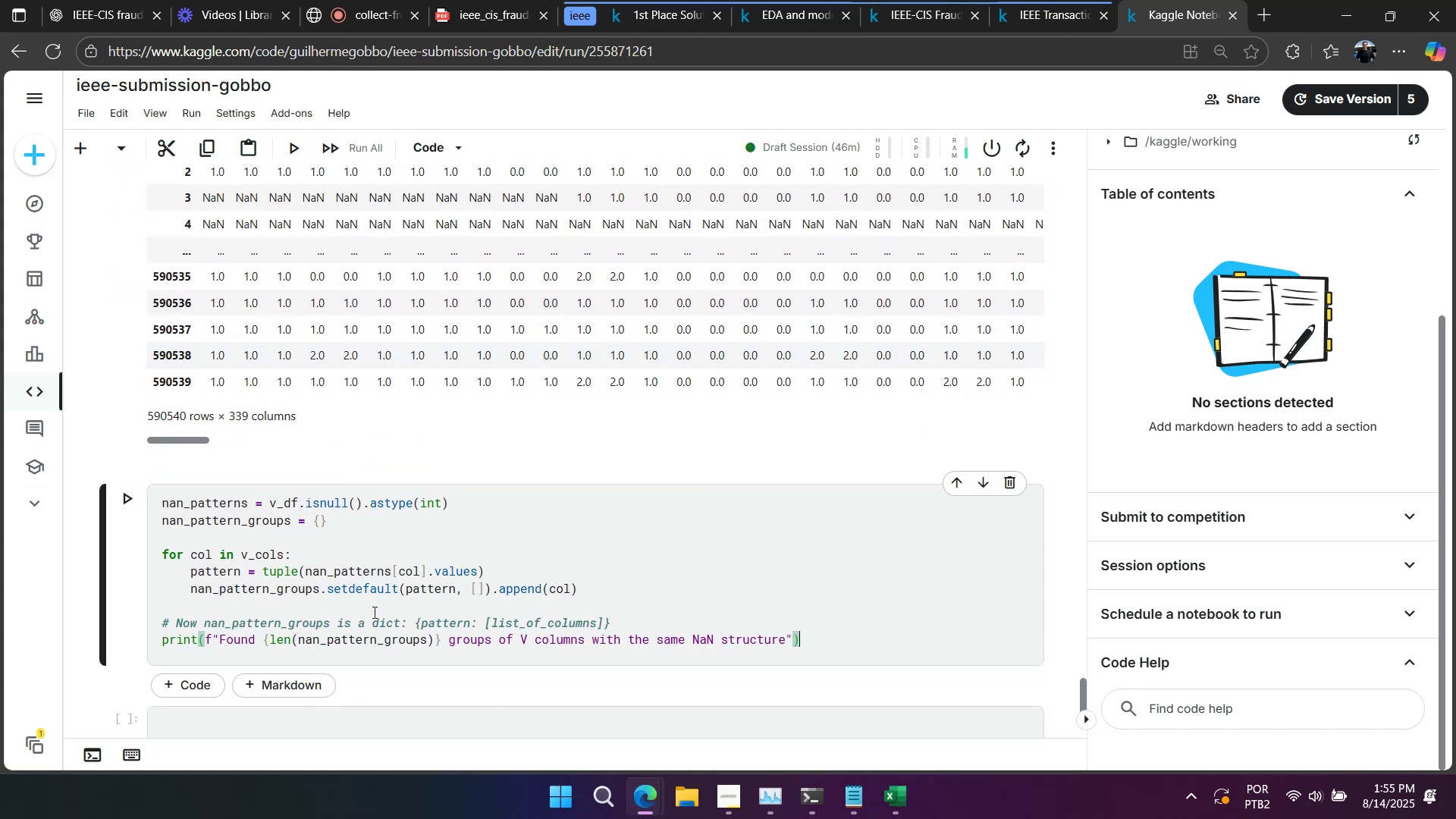 
key(Shift+Enter)
 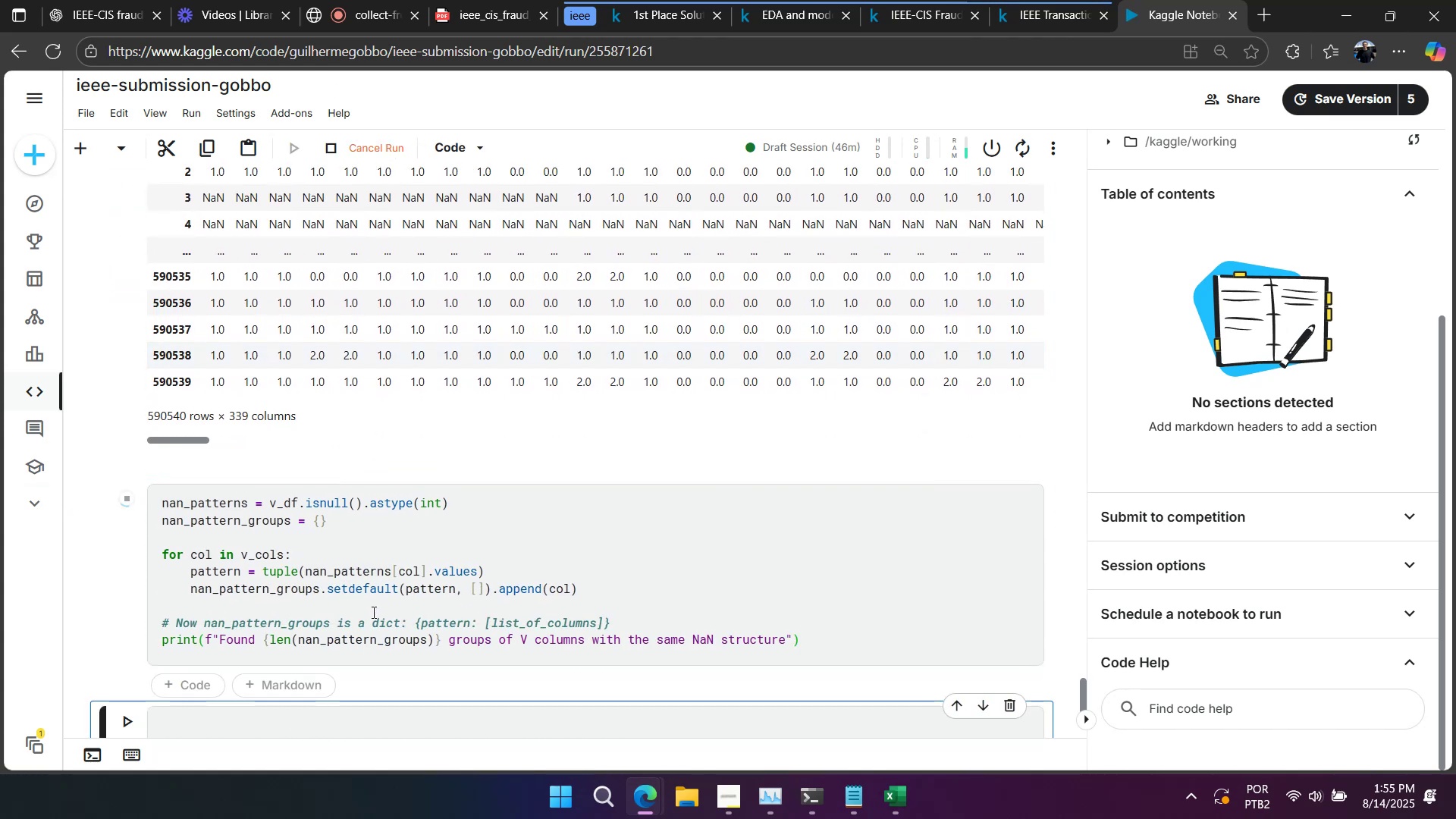 
scroll: coordinate [361, 507], scroll_direction: down, amount: 2.0
 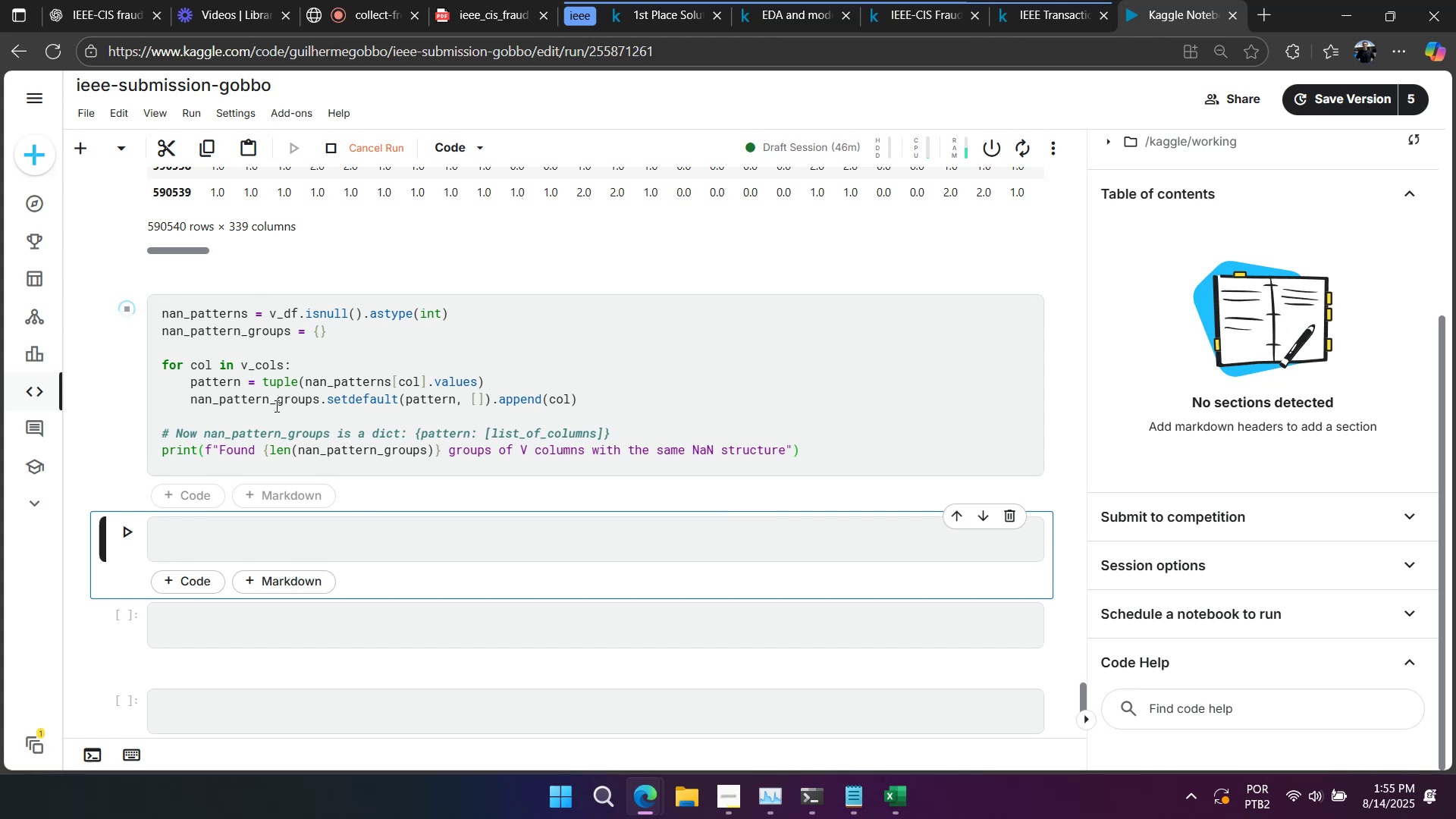 
left_click_drag(start_coordinate=[262, 385], to_coordinate=[419, 386])
 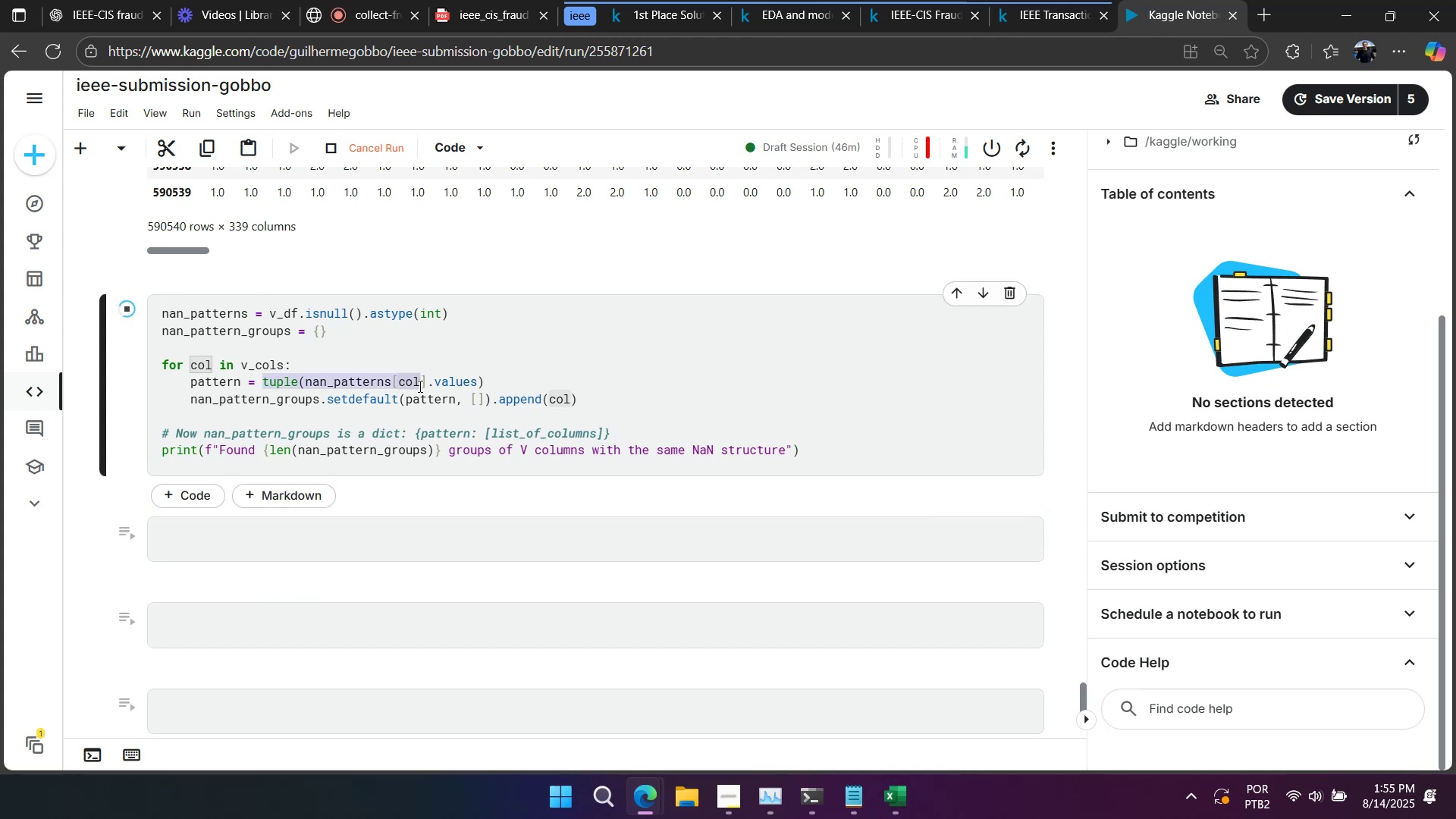 
wait(7.15)
 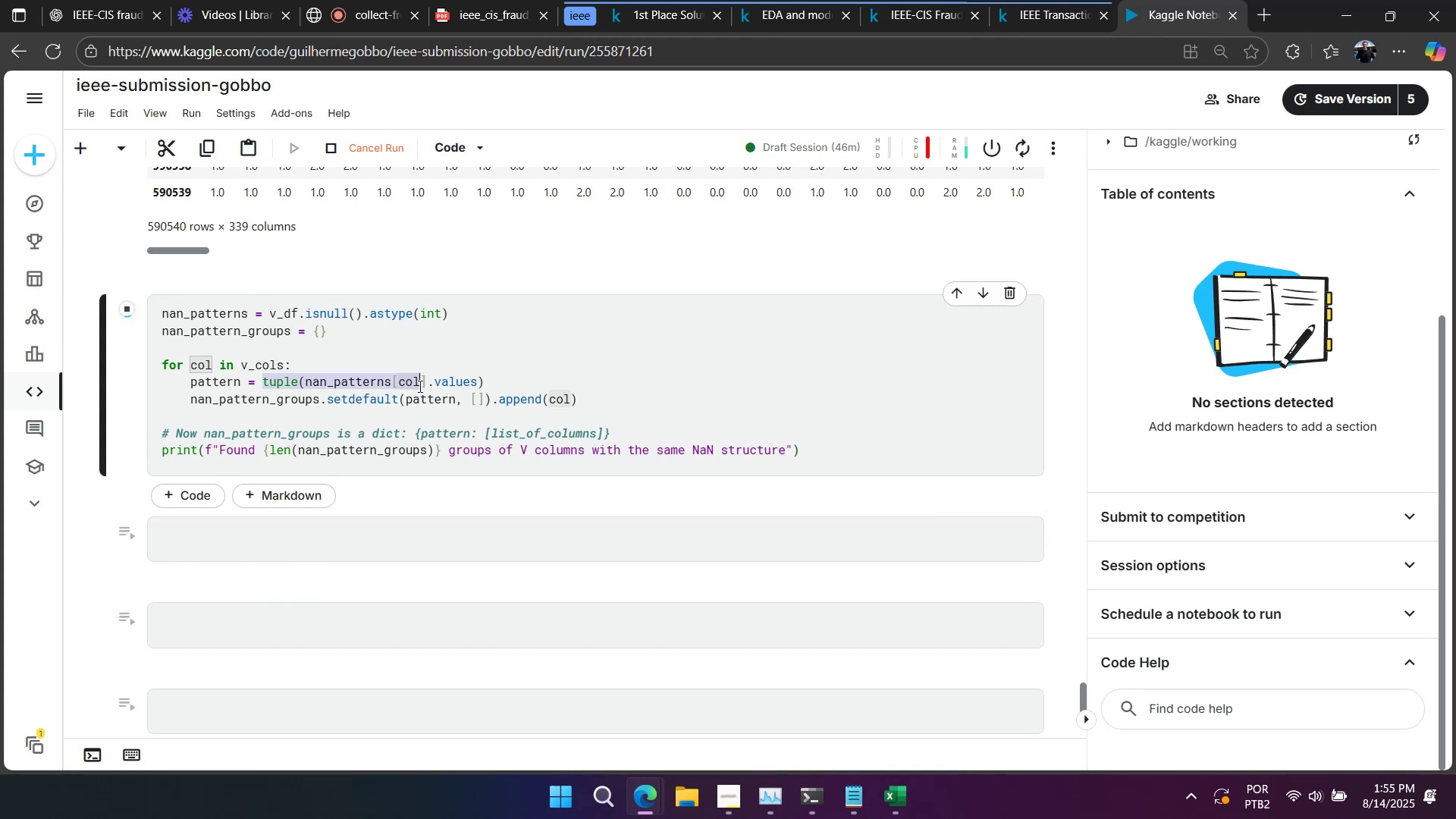 
scroll: coordinate [433, 444], scroll_direction: none, amount: 0.0
 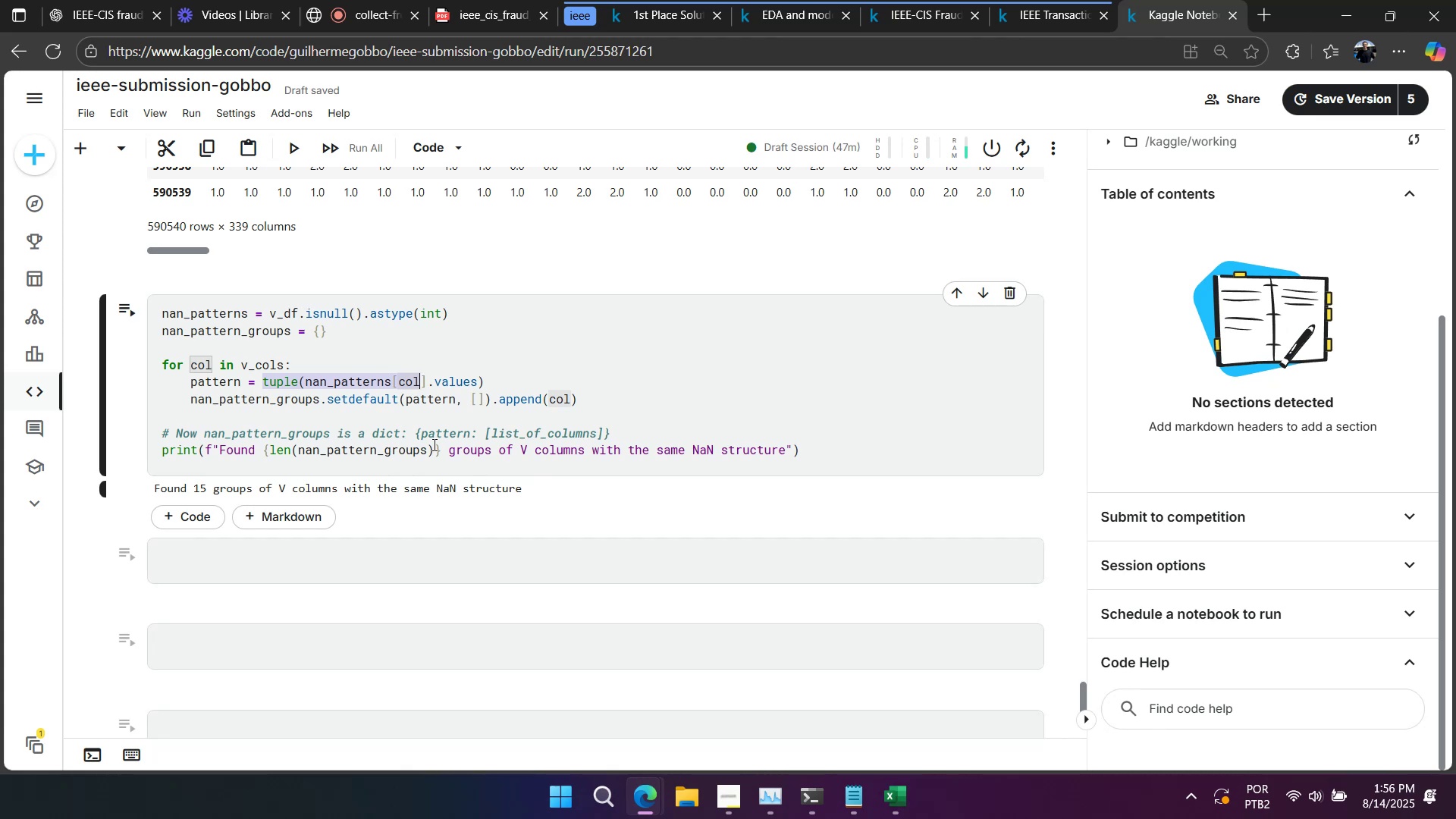 
wait(53.52)
 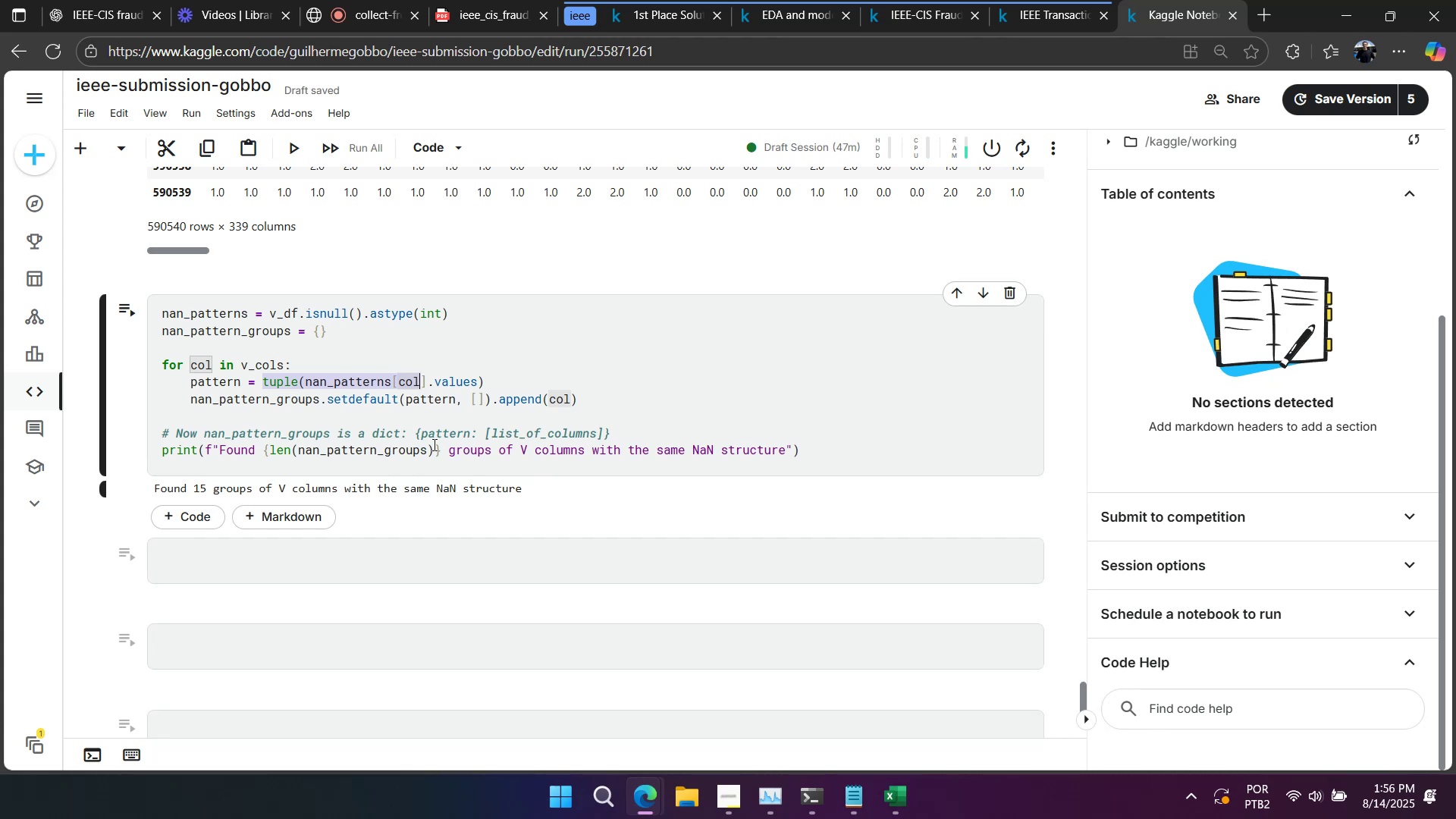 
scroll: coordinate [328, 414], scroll_direction: down, amount: 1.0
 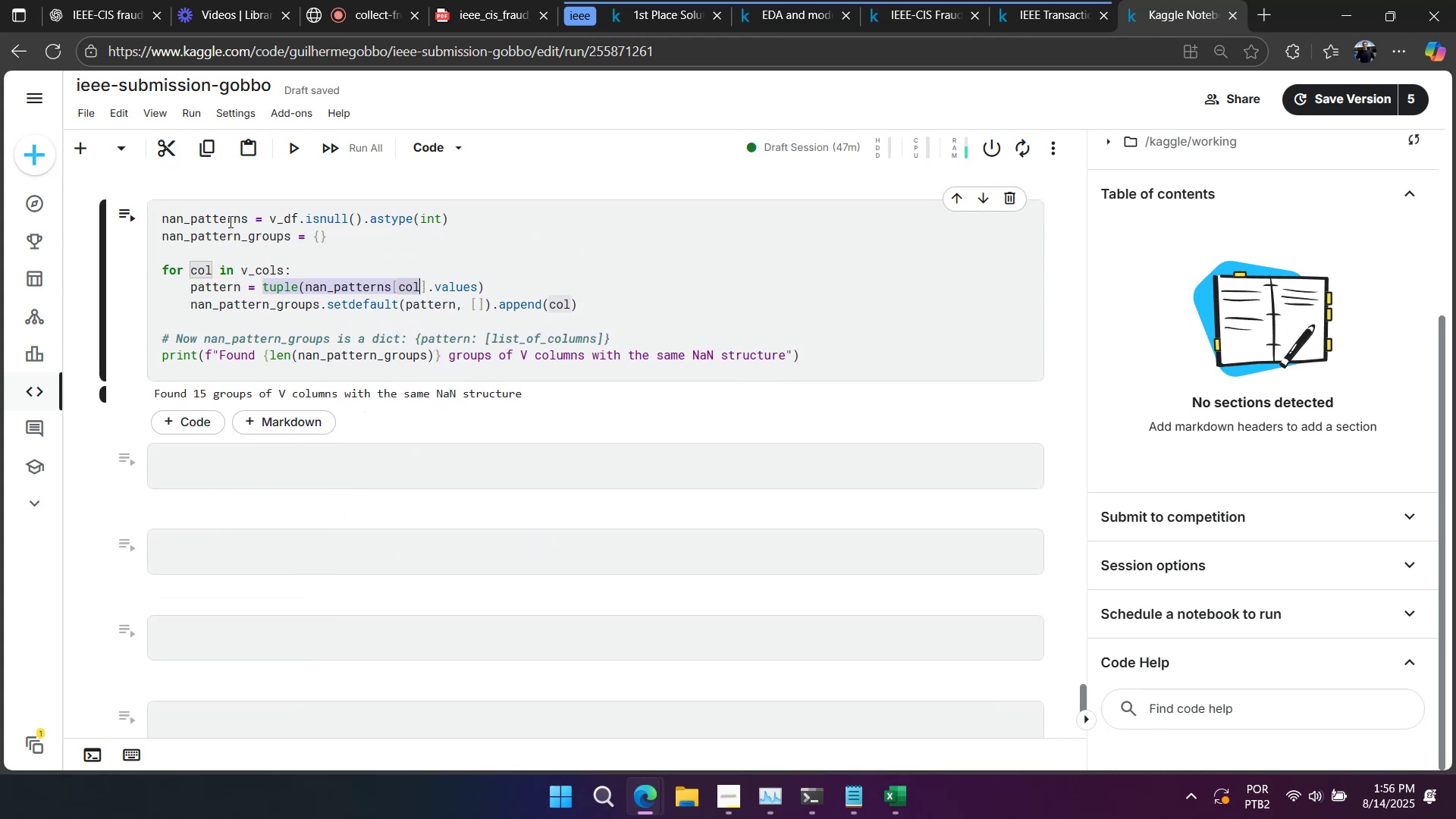 
double_click([224, 228])
 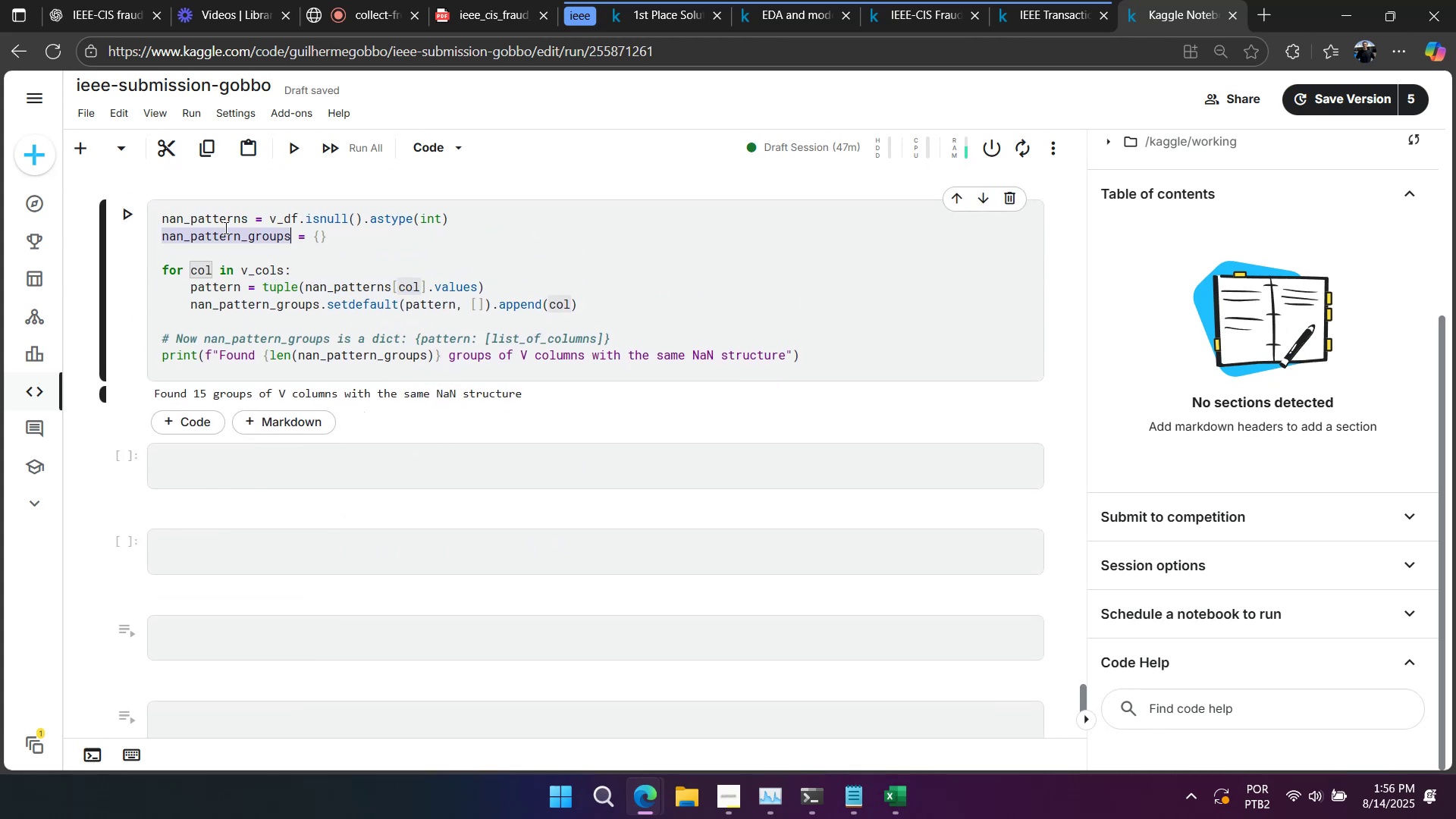 
triple_click([224, 233])
 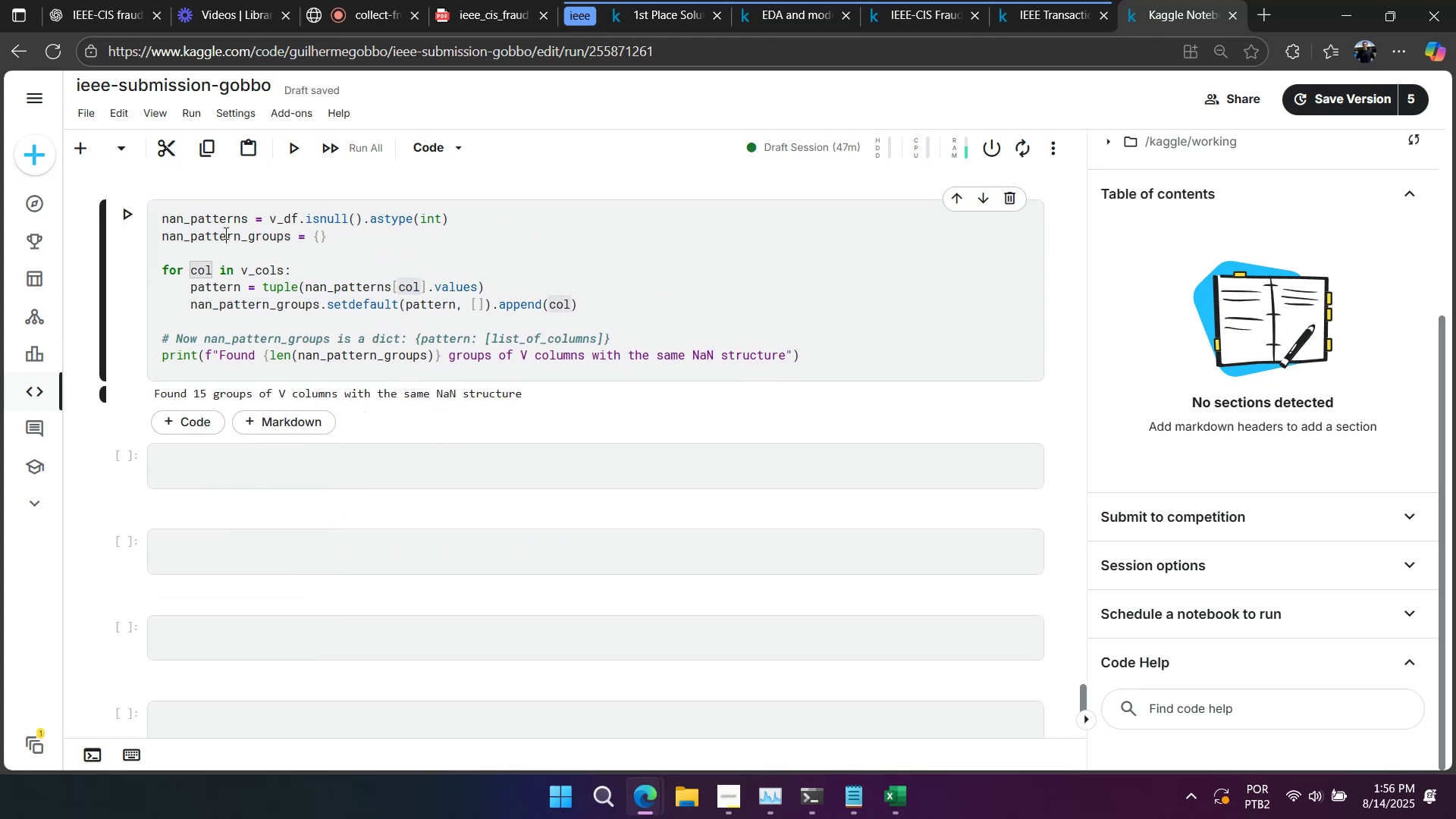 
triple_click([224, 235])
 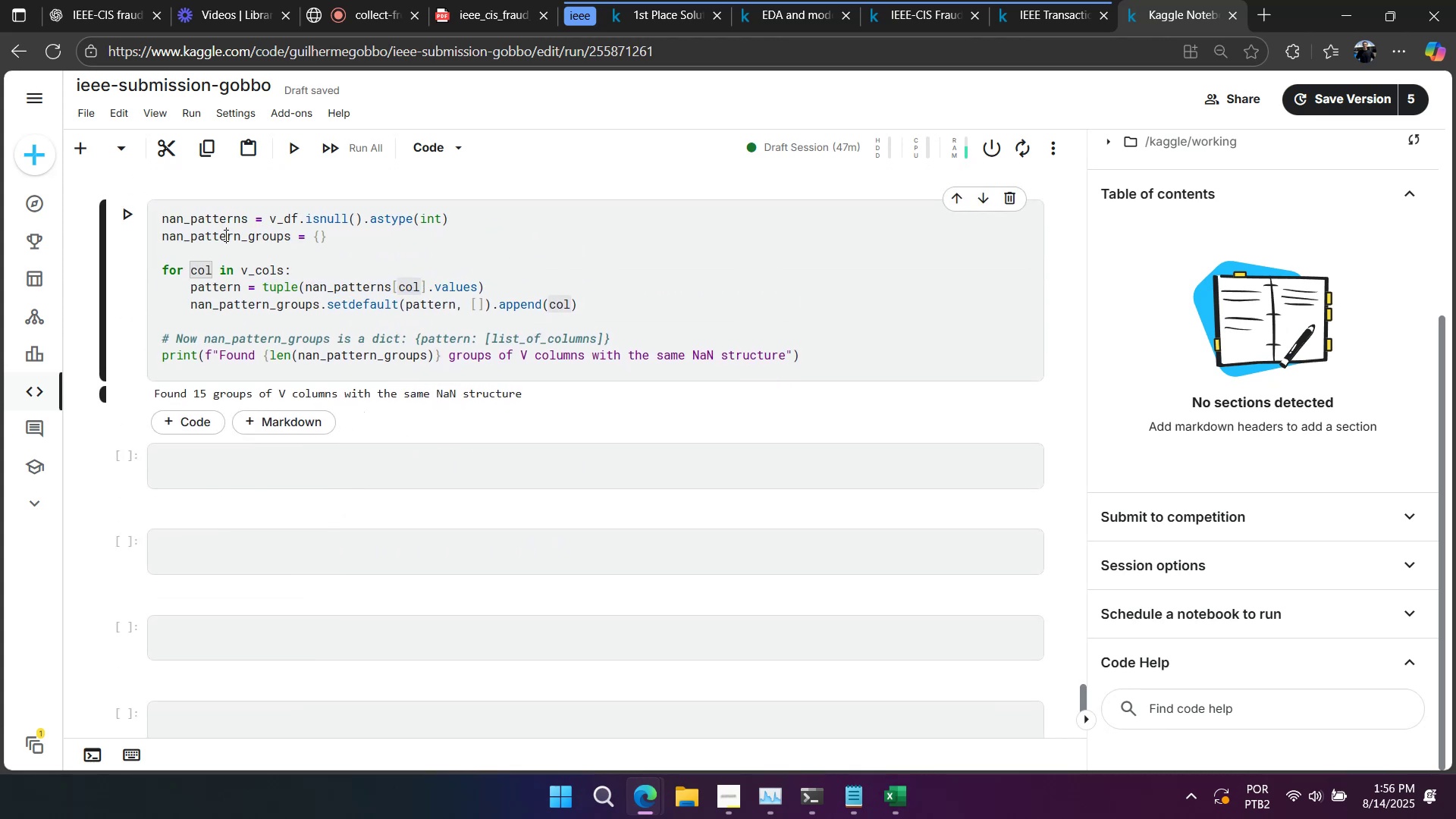 
triple_click([224, 235])
 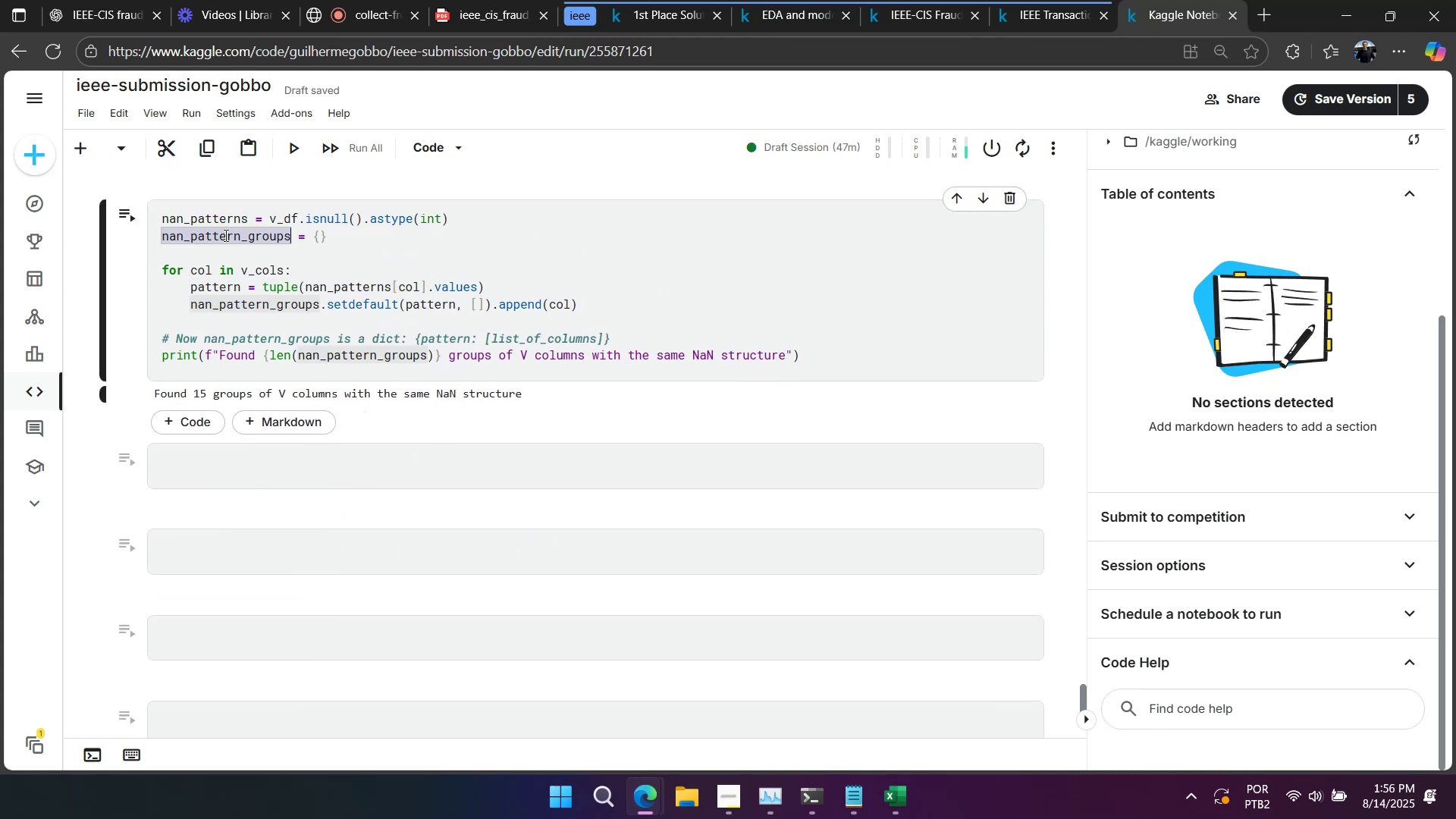 
key(Control+C)
 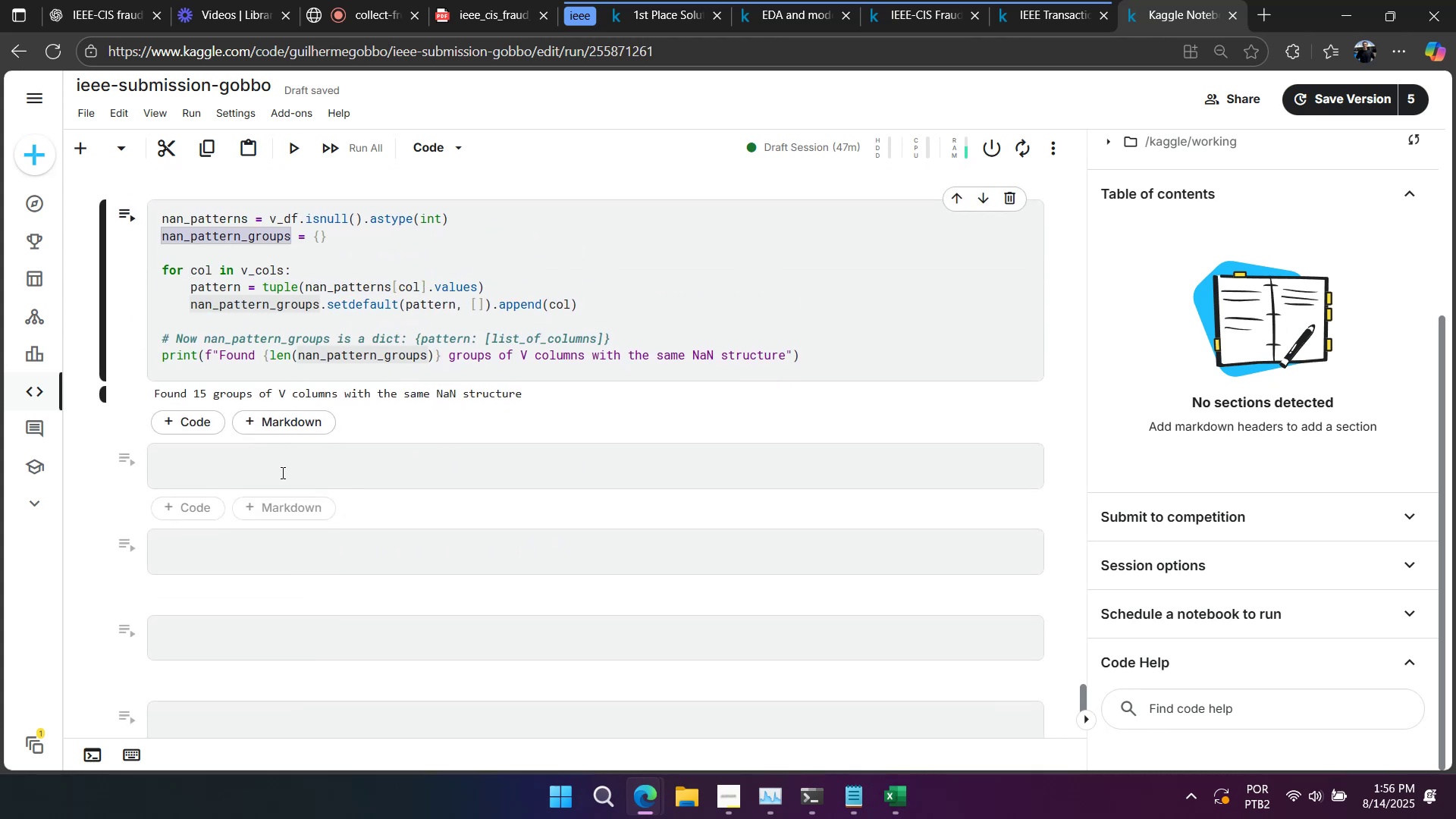 
left_click([281, 473])
 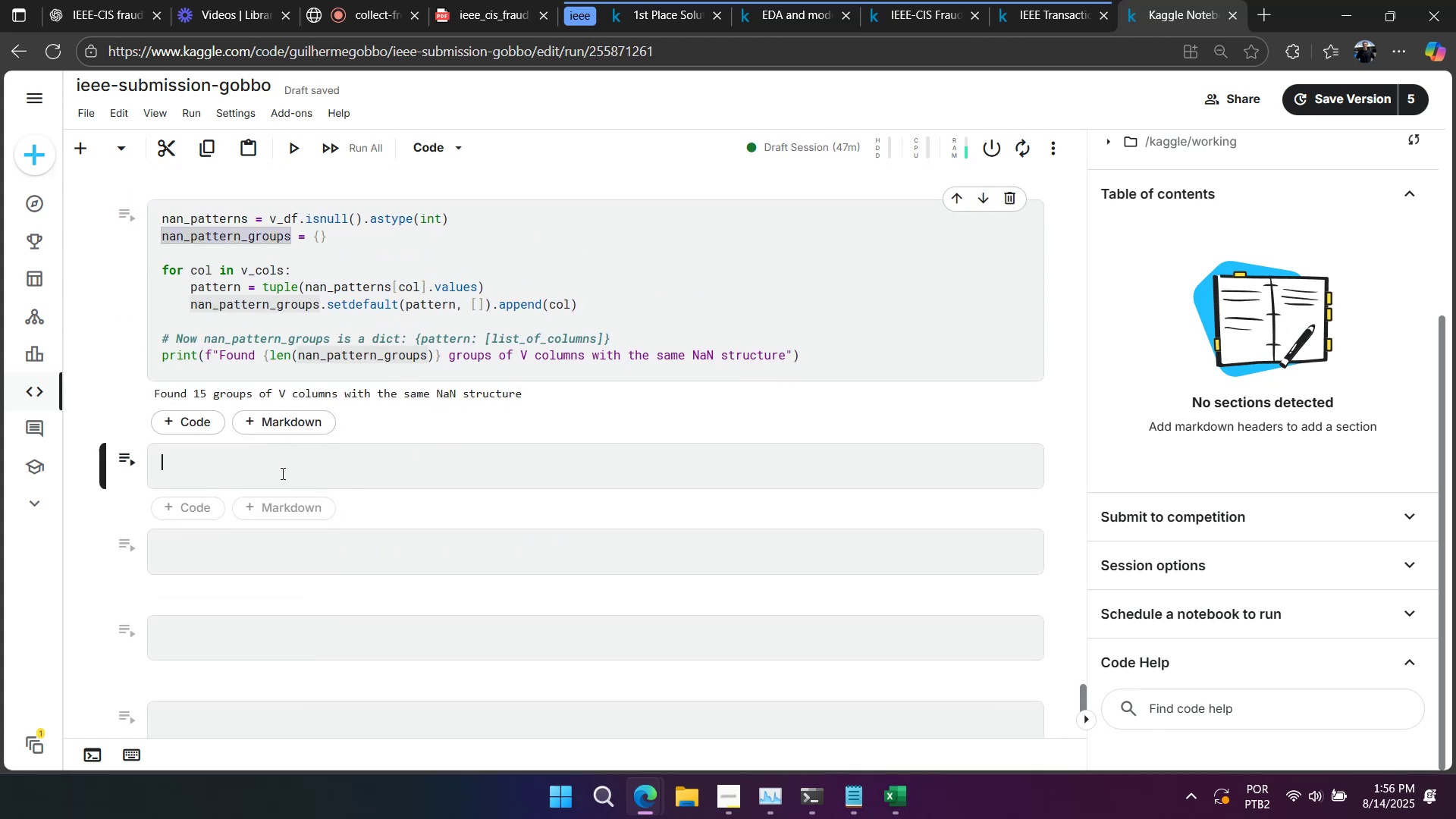 
key(Control+ControlLeft)
 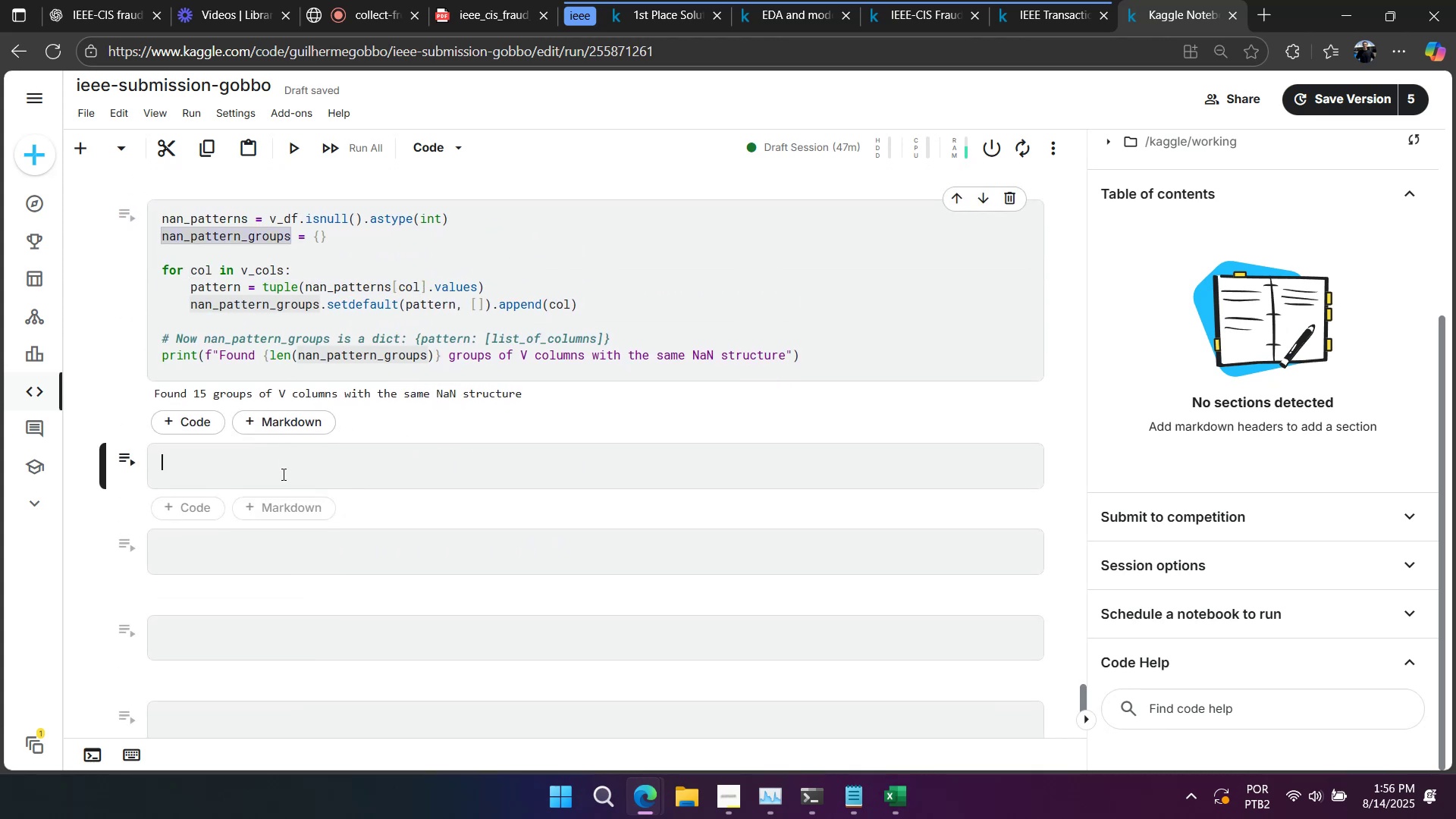 
key(Control+V)
 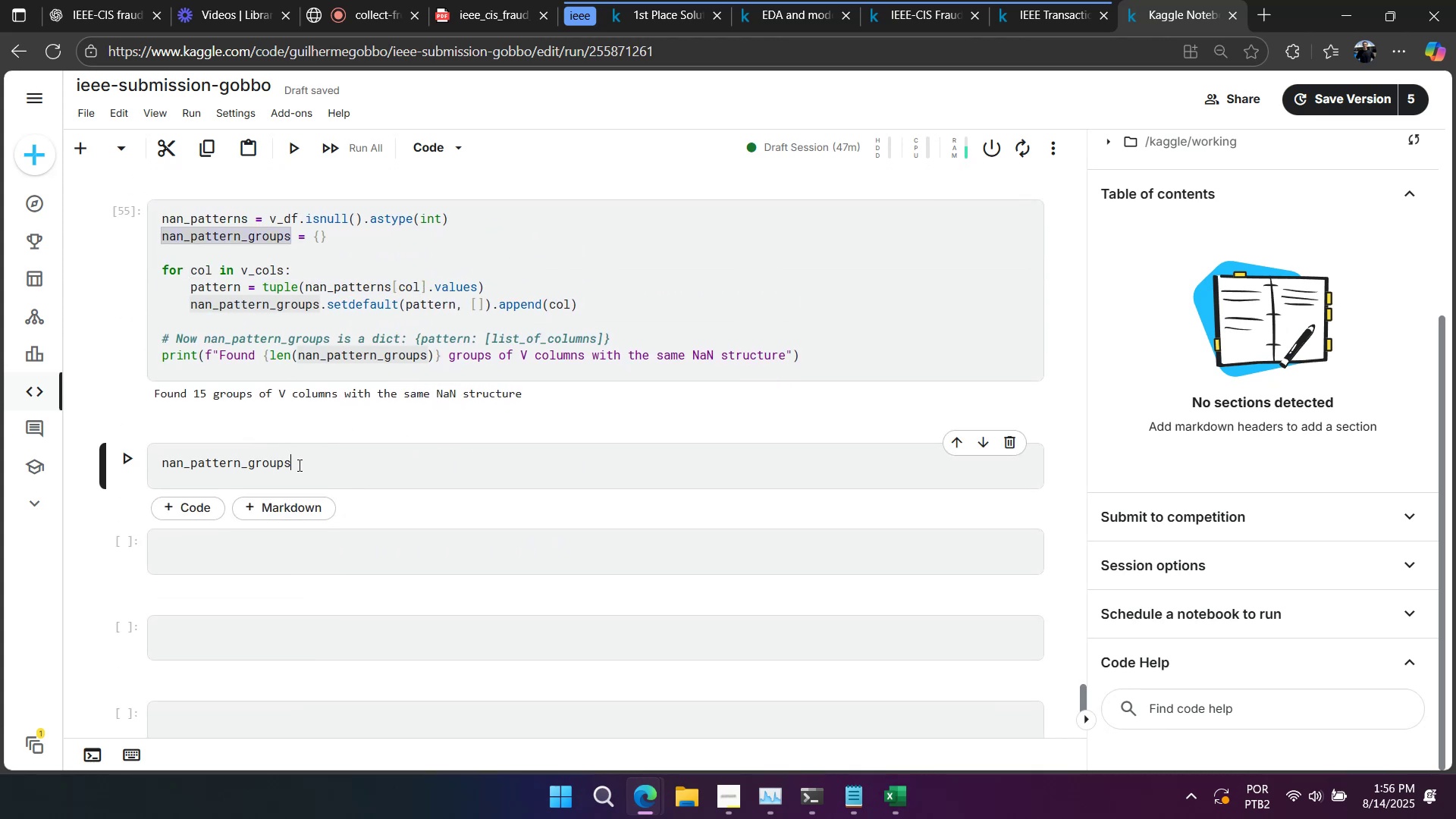 
key(Shift+Enter)
 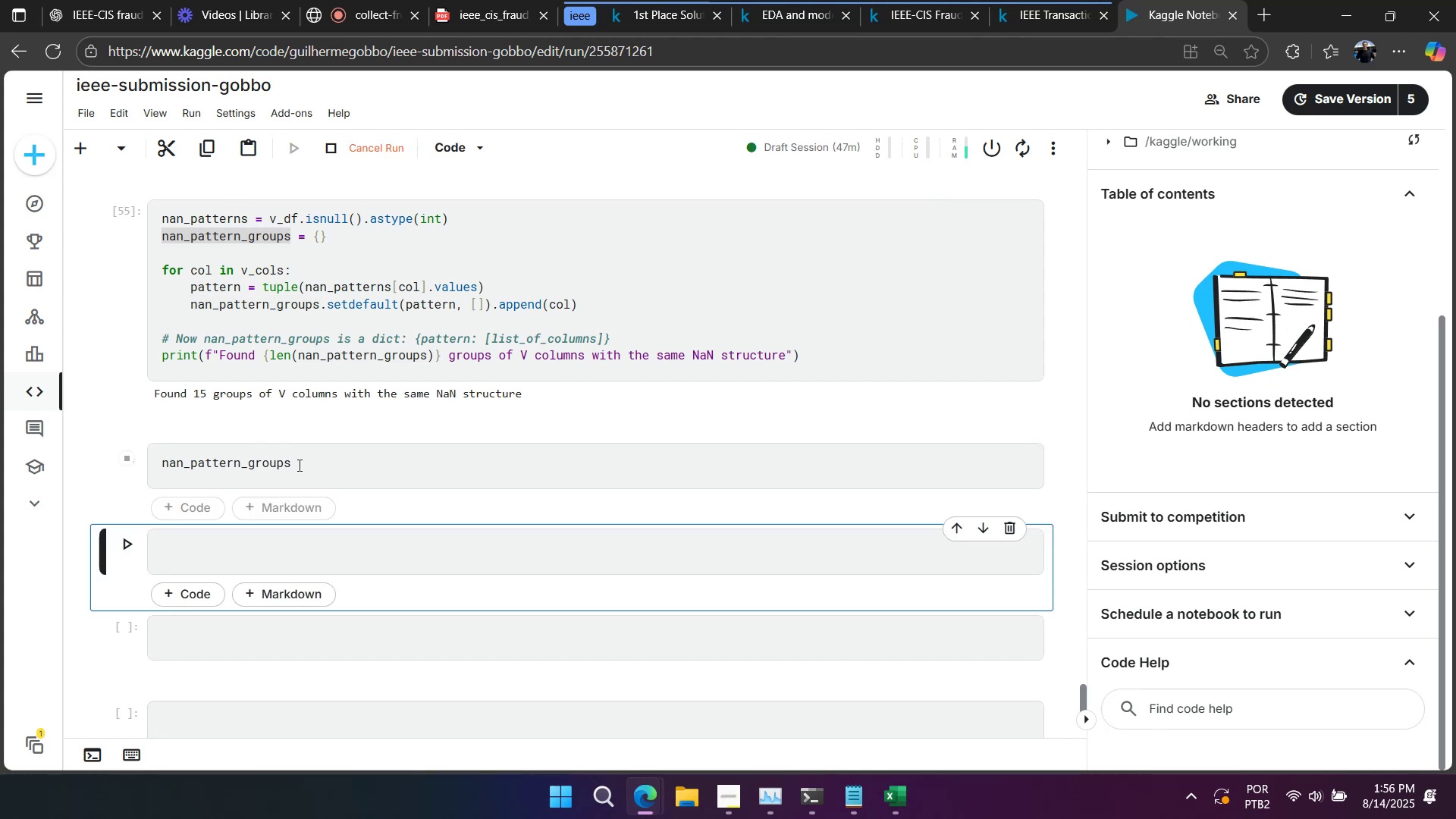 
scroll: coordinate [304, 452], scroll_direction: down, amount: 3.0
 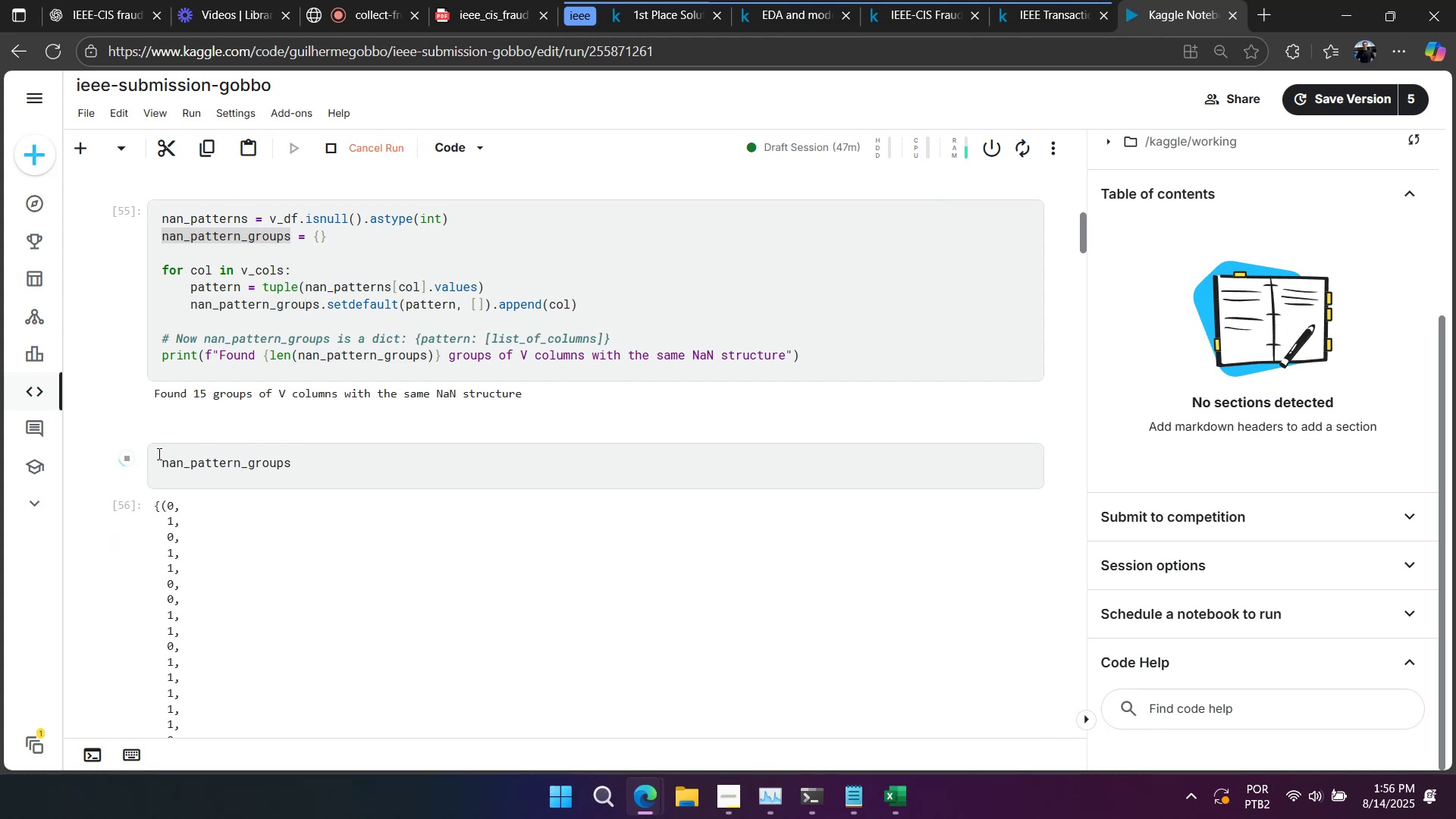 
left_click([124, 456])
 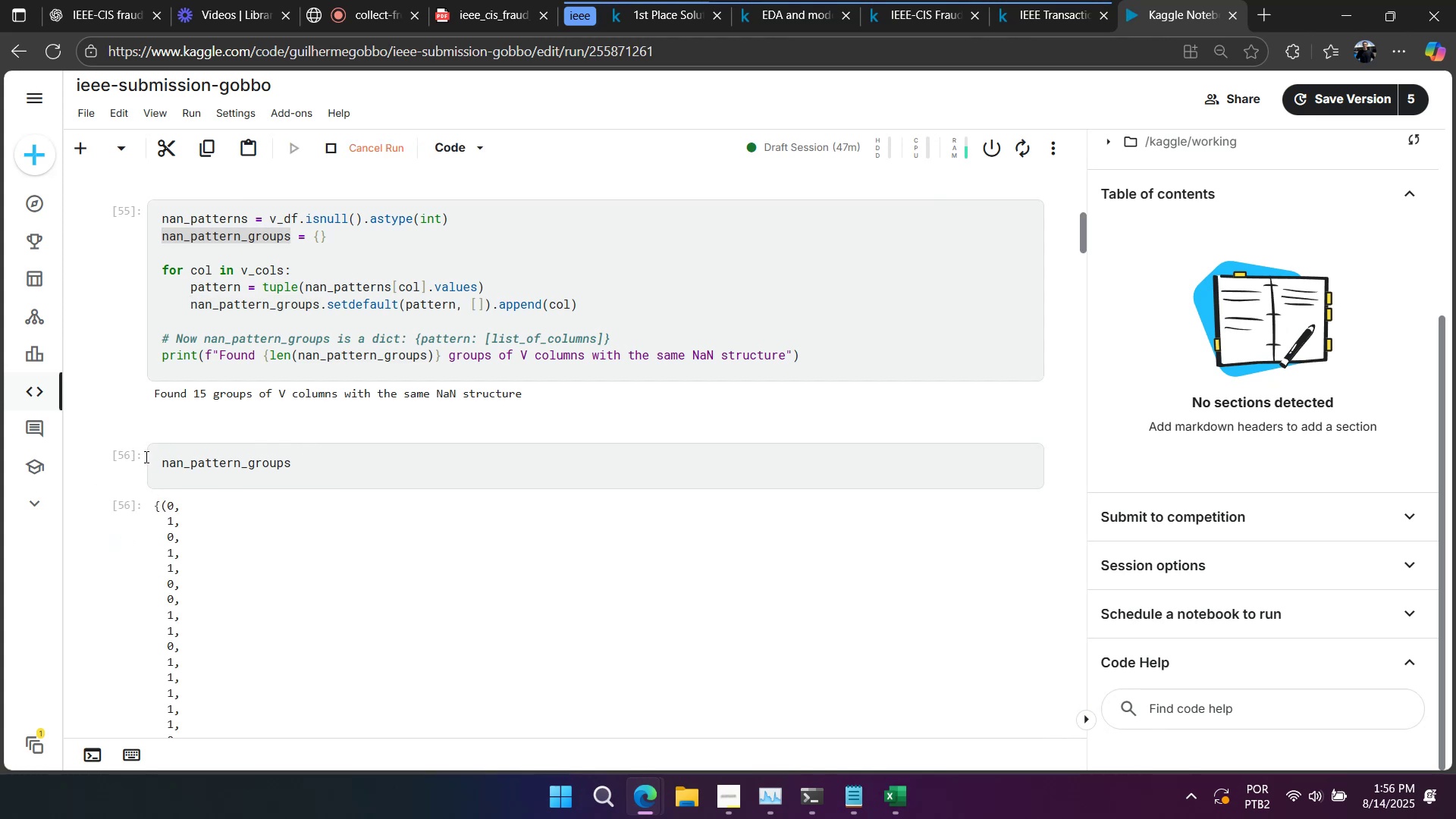 
scroll: coordinate [215, 486], scroll_direction: down, amount: 3.0
 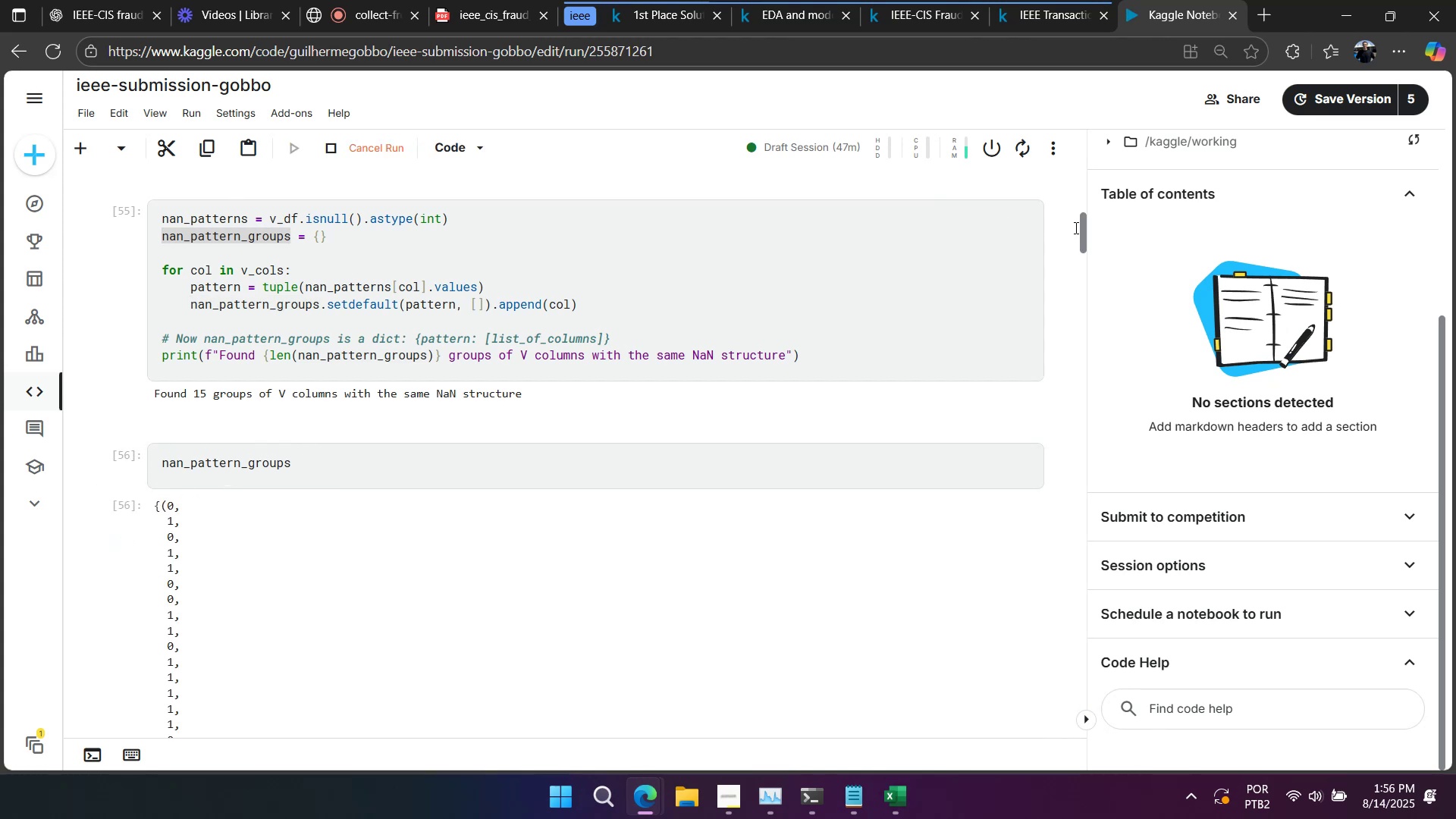 
scroll: coordinate [305, 469], scroll_direction: up, amount: 6.0
 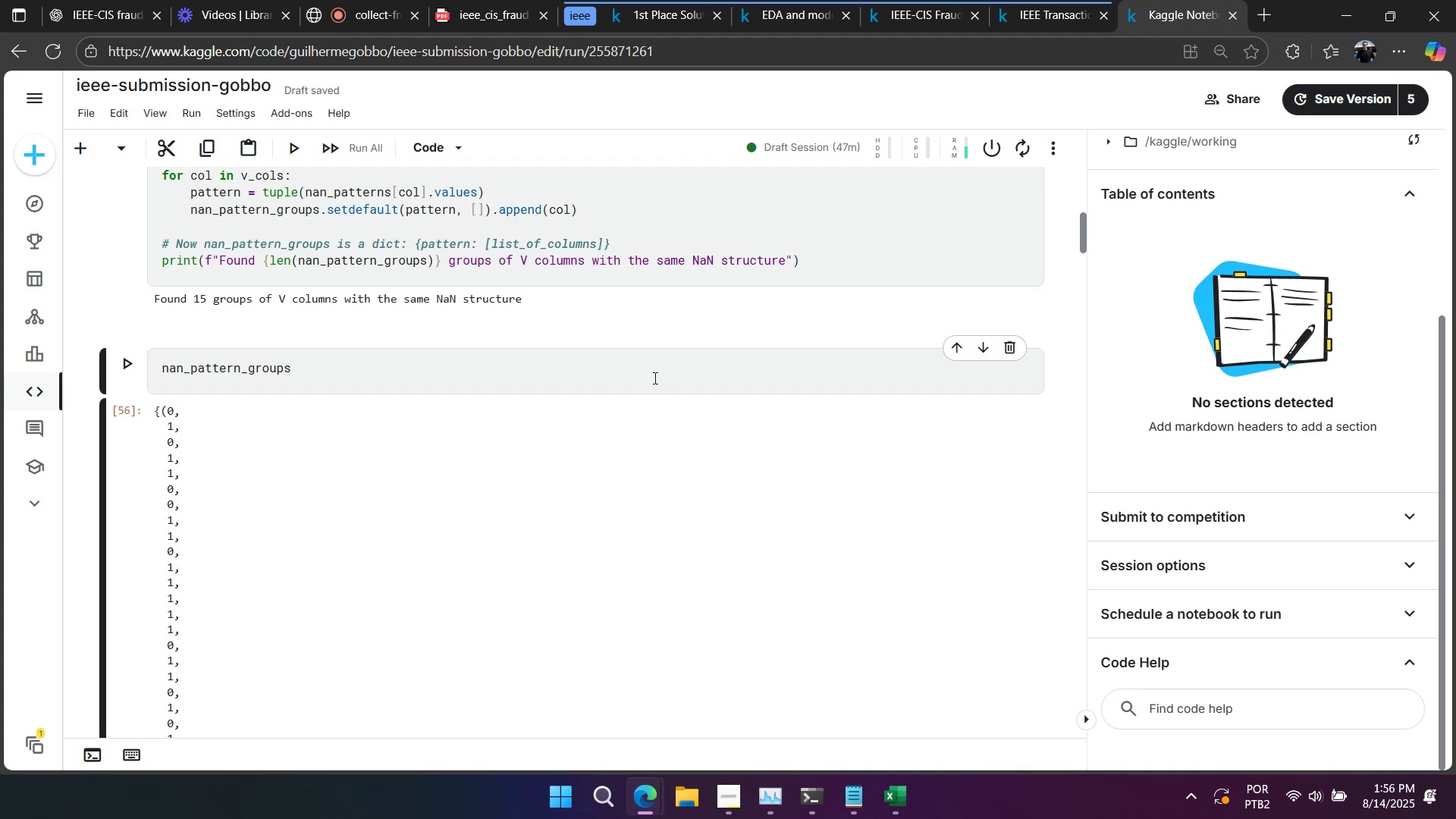 
left_click([1010, 352])
 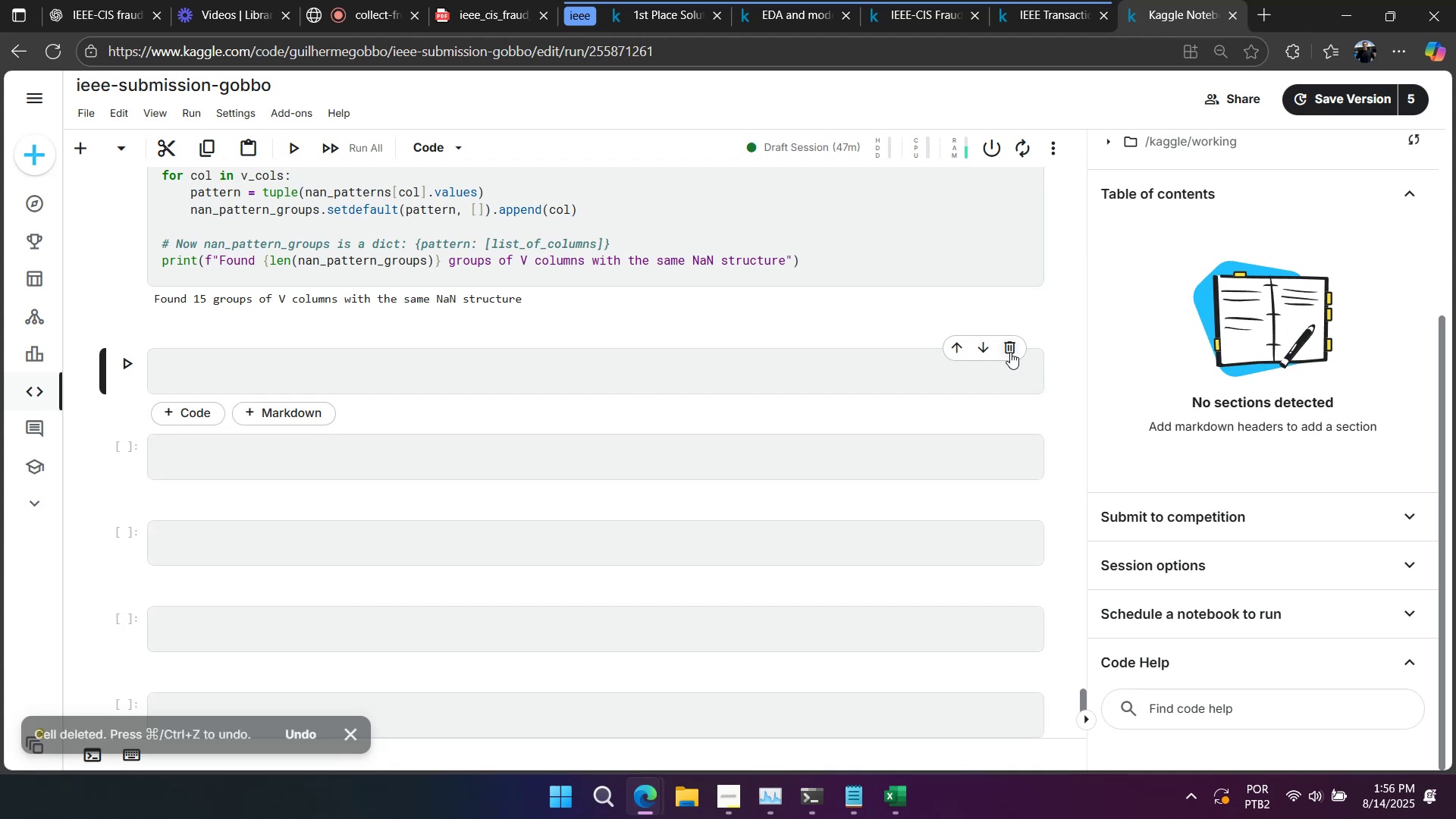 
scroll: coordinate [930, 392], scroll_direction: up, amount: 2.0
 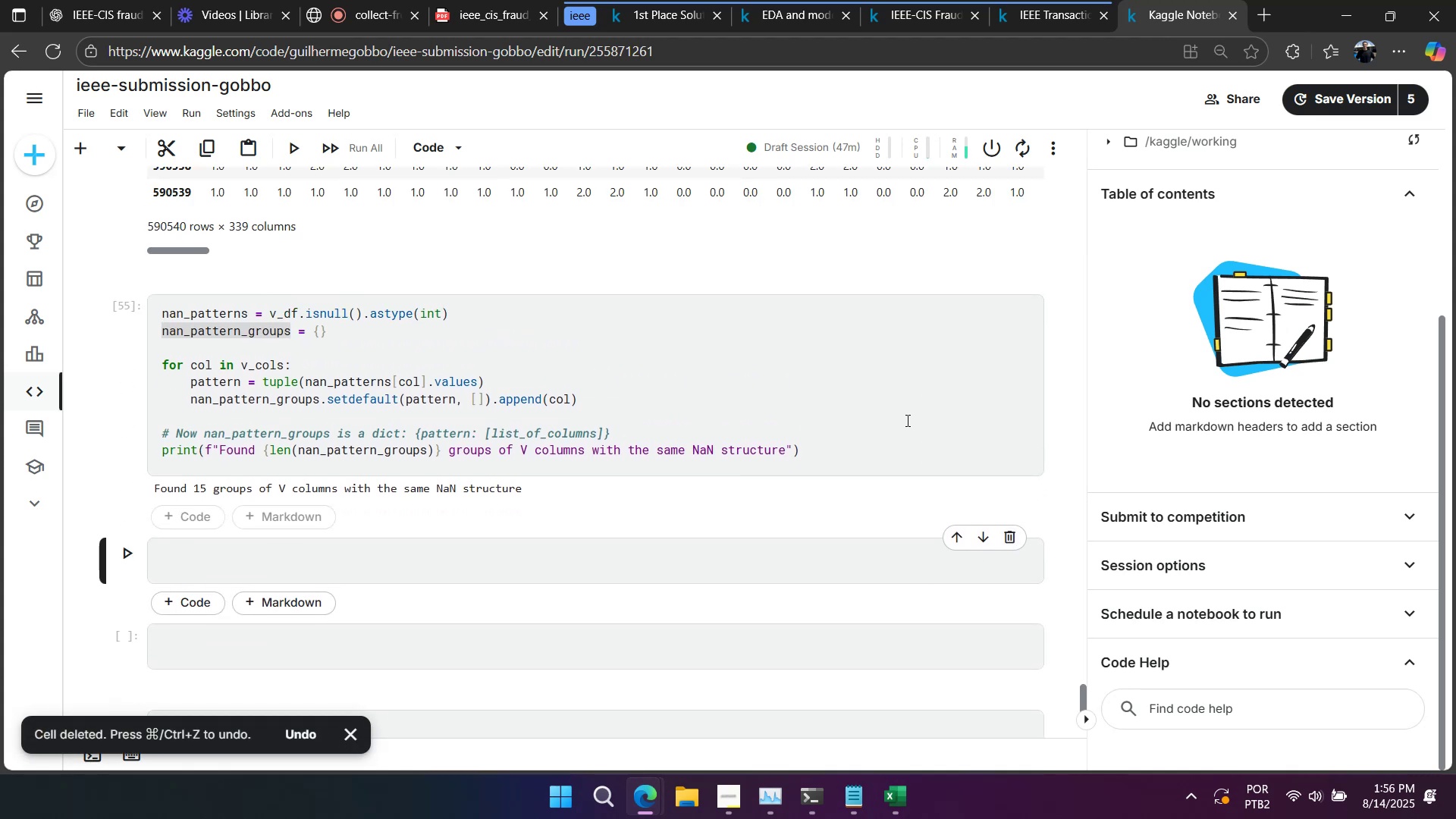 
left_click_drag(start_coordinate=[874, 447], to_coordinate=[0, 255])
 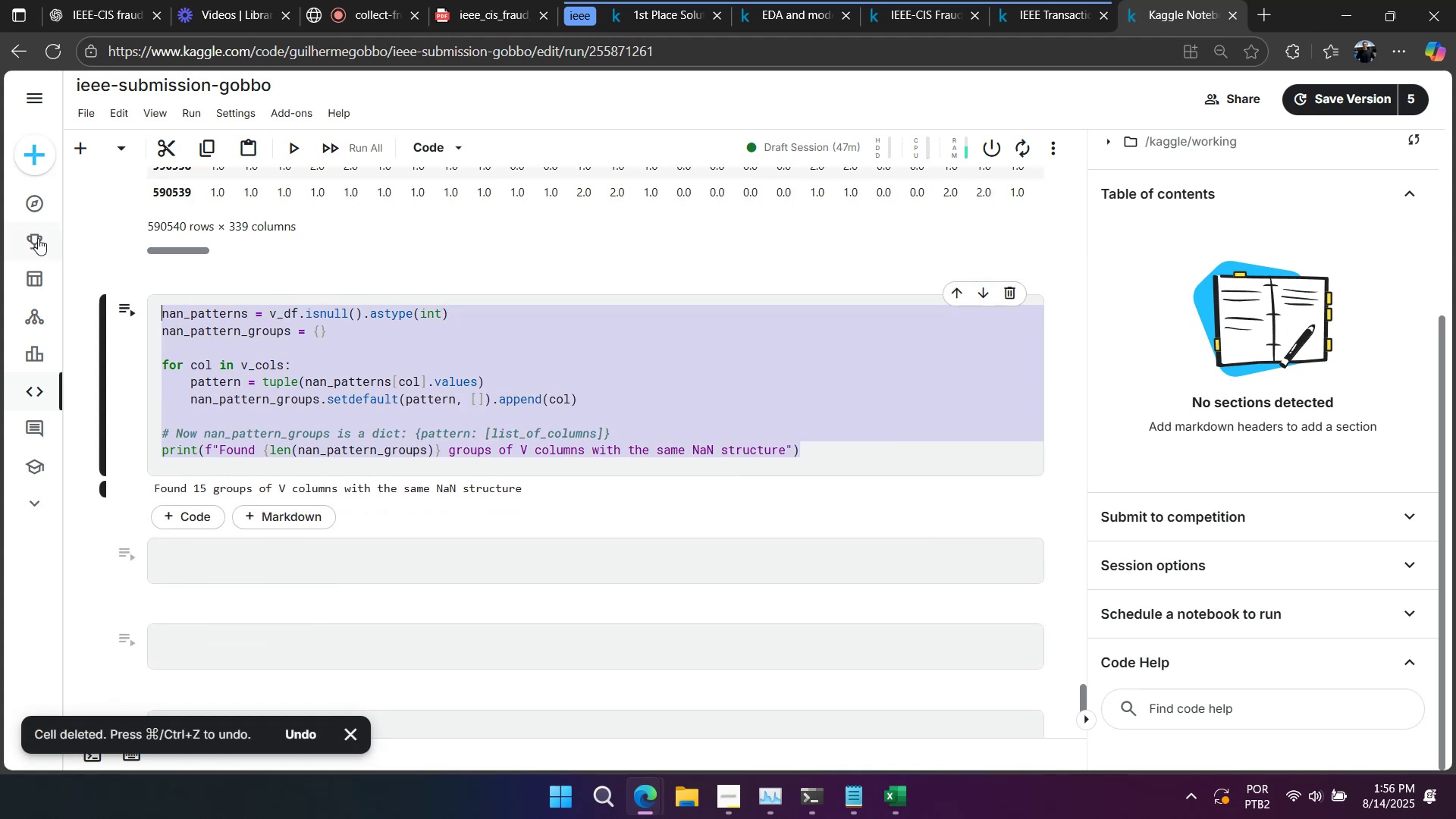 
key(Control+ControlLeft)
 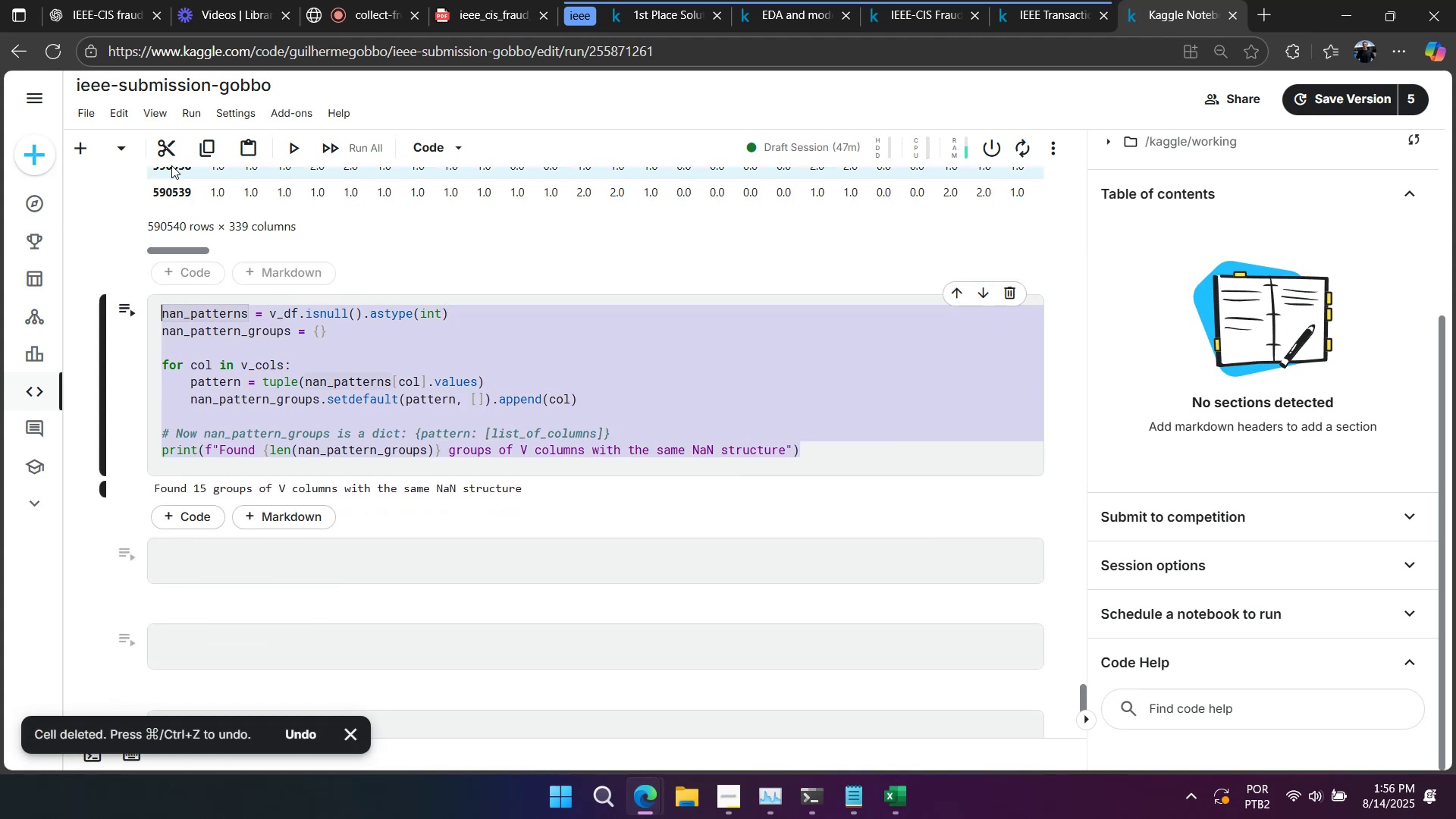 
key(Control+C)
 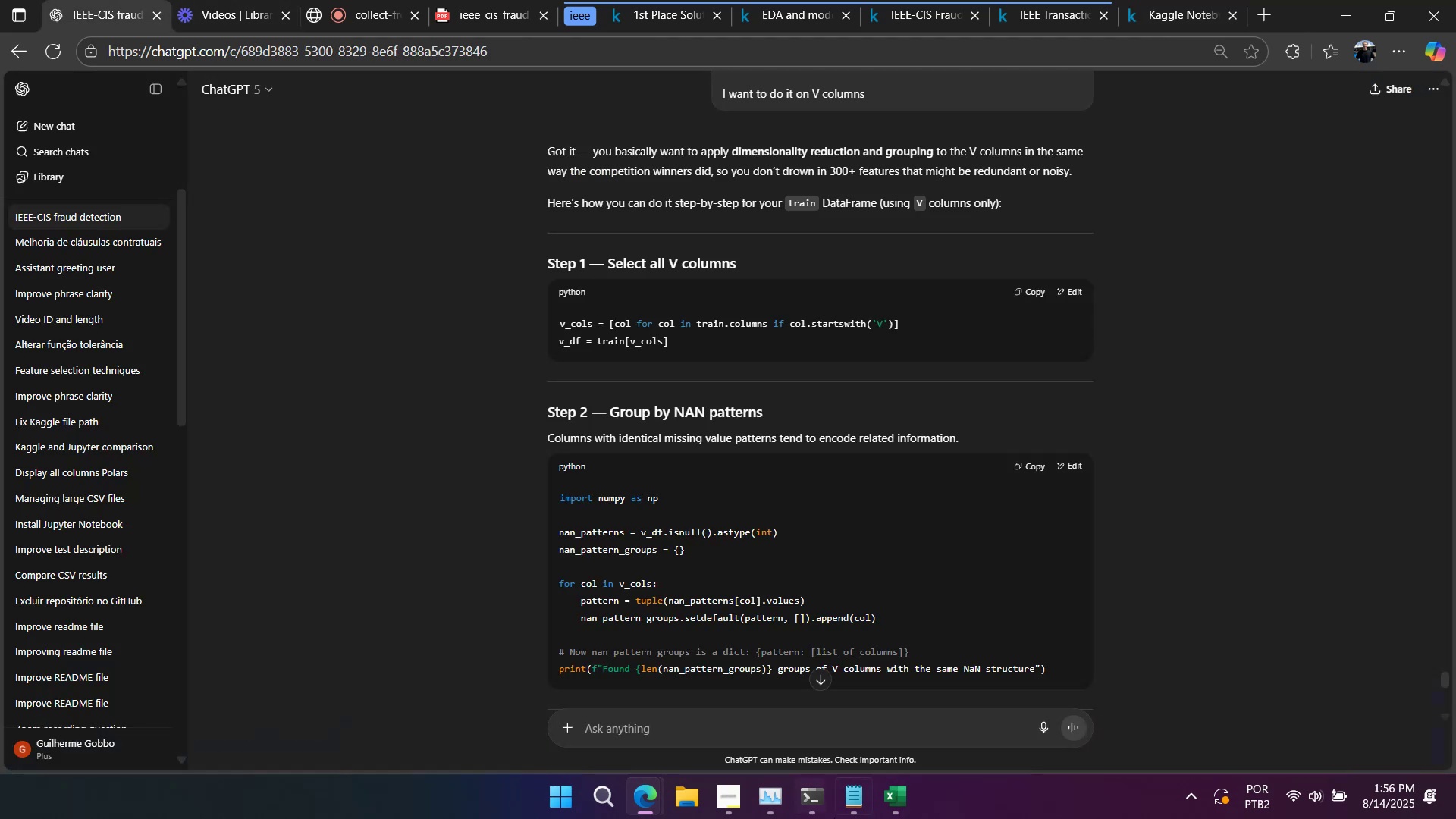 
left_click([836, 723])
 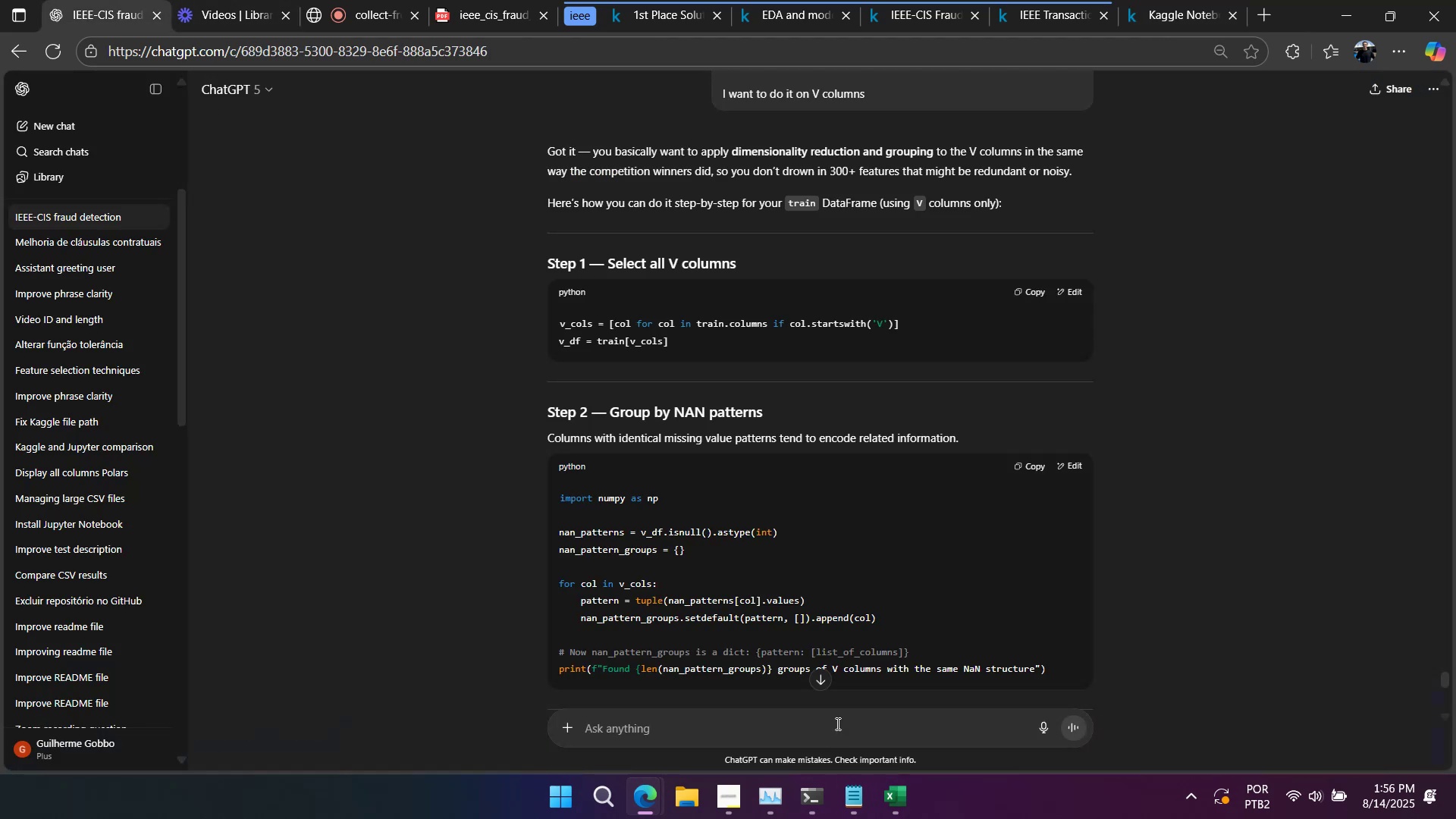 
key(Control+ControlLeft)
 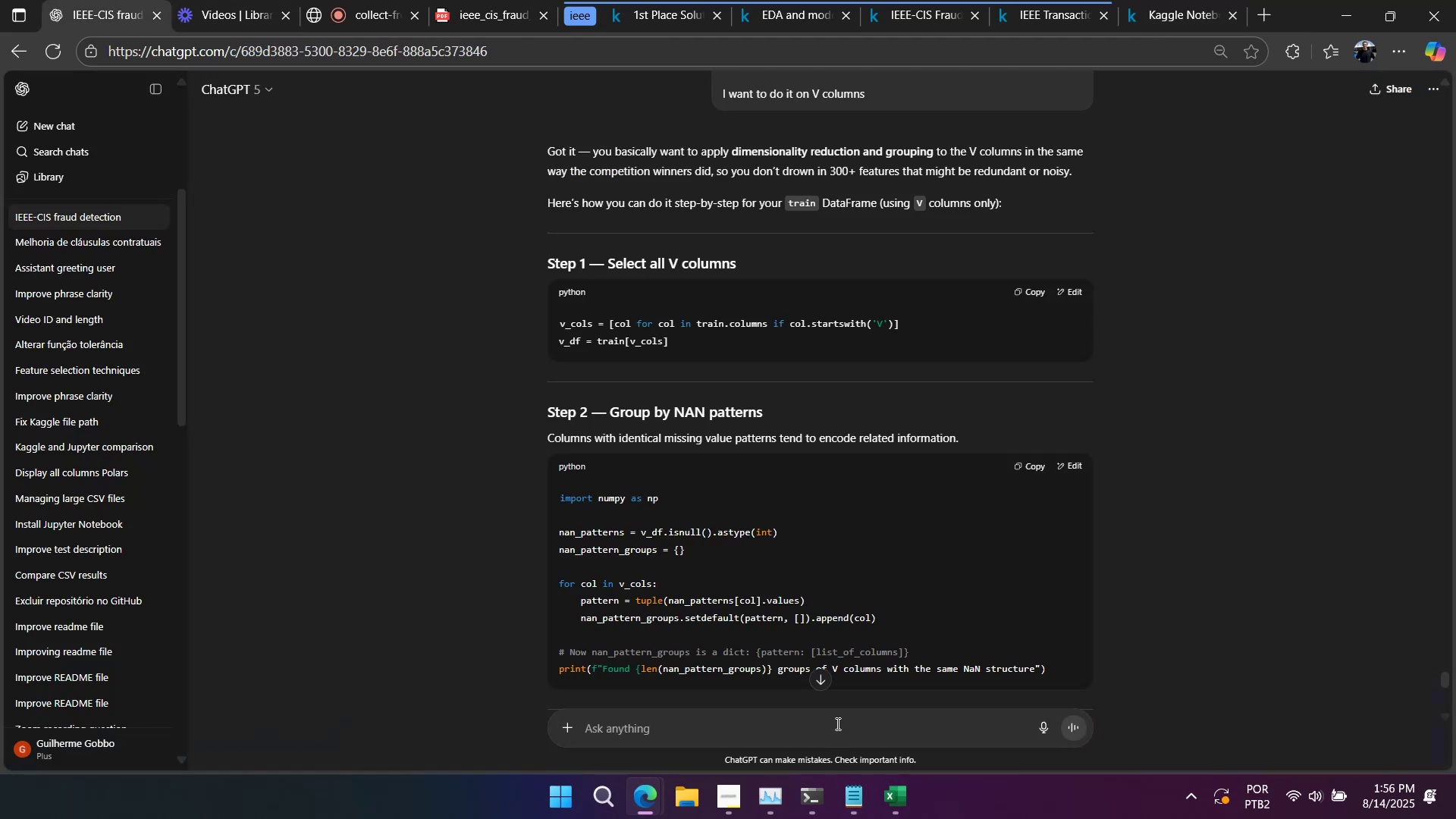 
key(Control+V)
 